 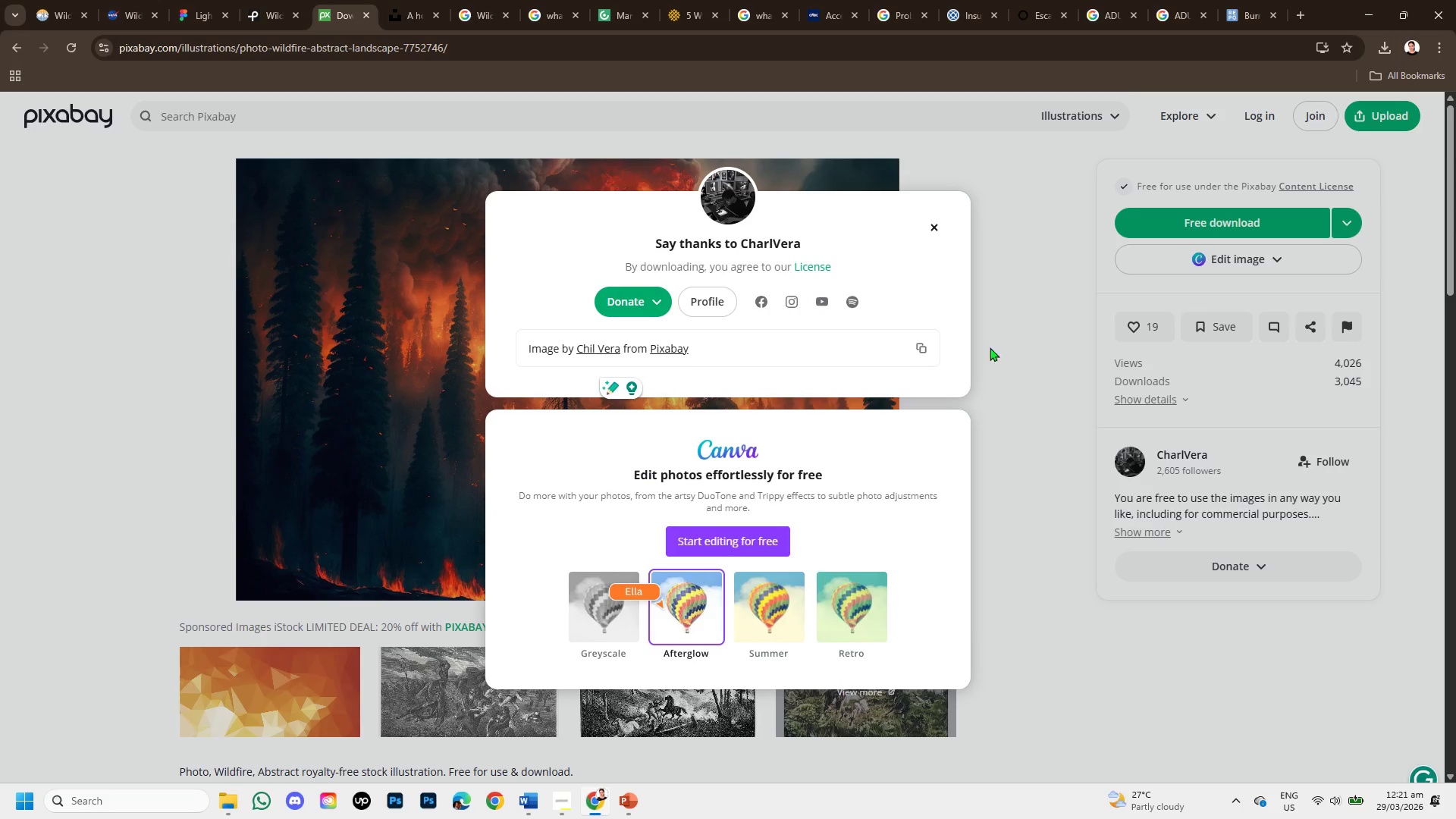 
left_click([1122, 7])
 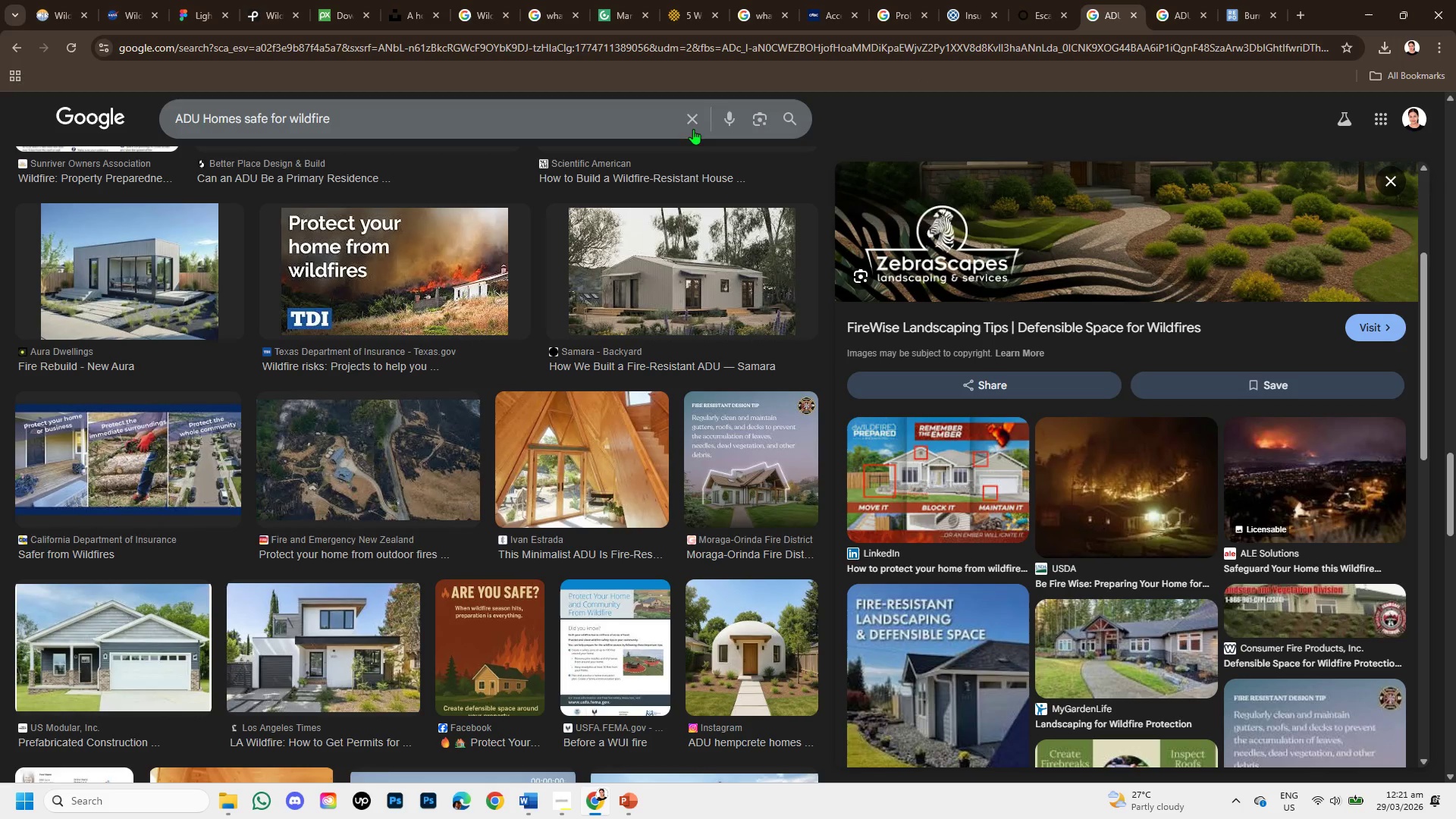 
left_click([693, 120])
 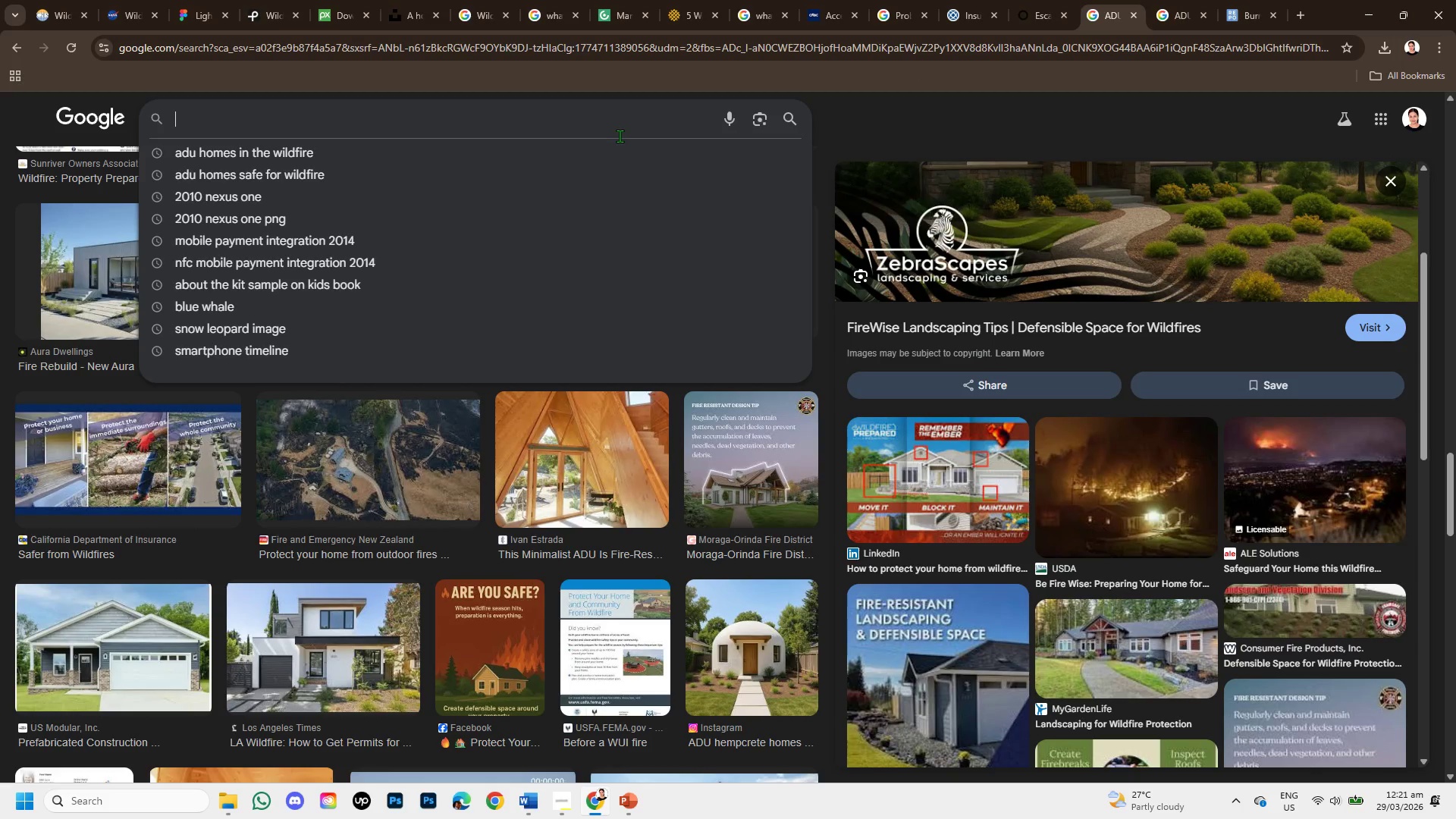 
key(Control+V)
 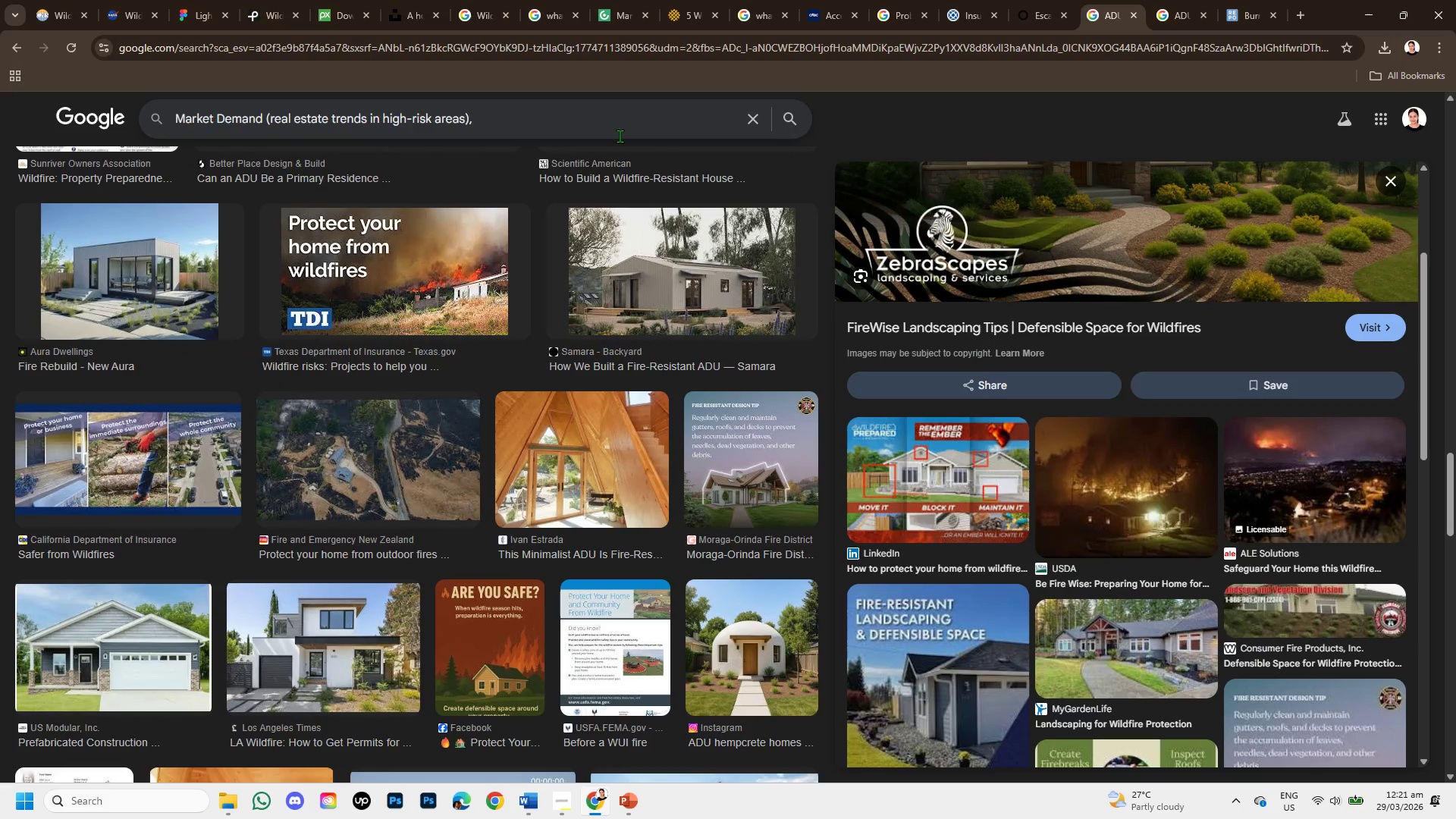 
key(Backspace)
 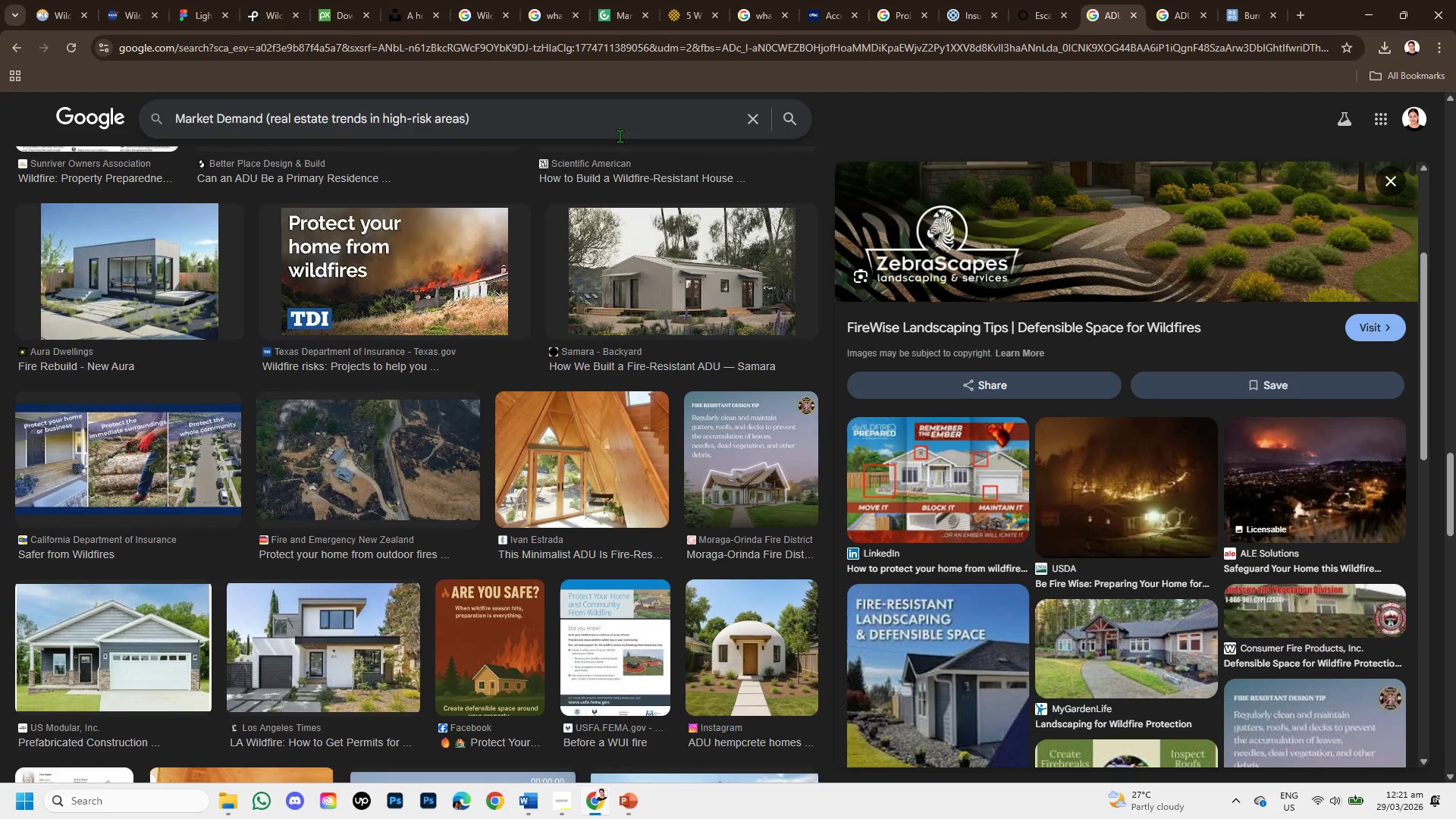 
key(Backspace)
 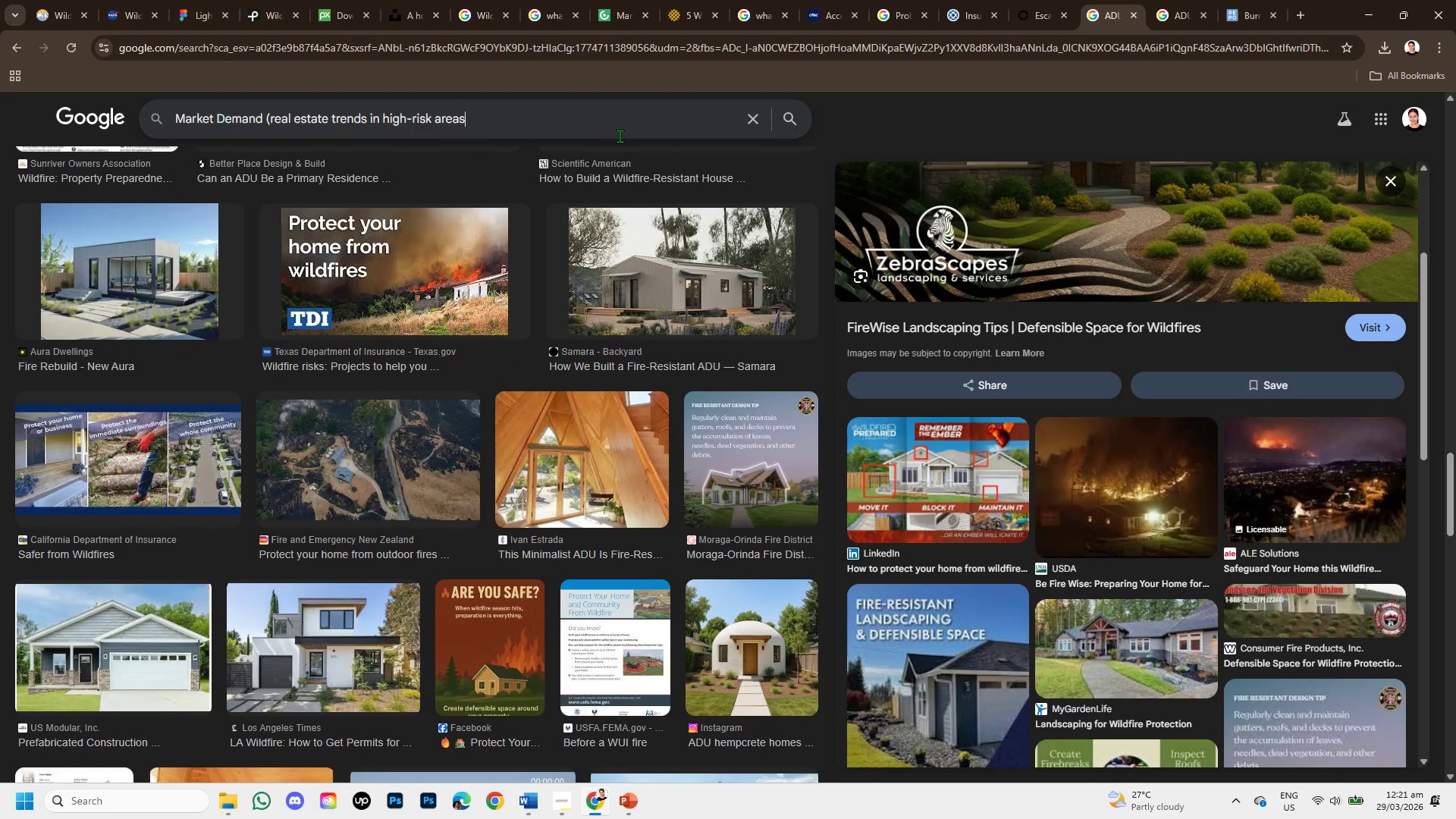 
key(Enter)
 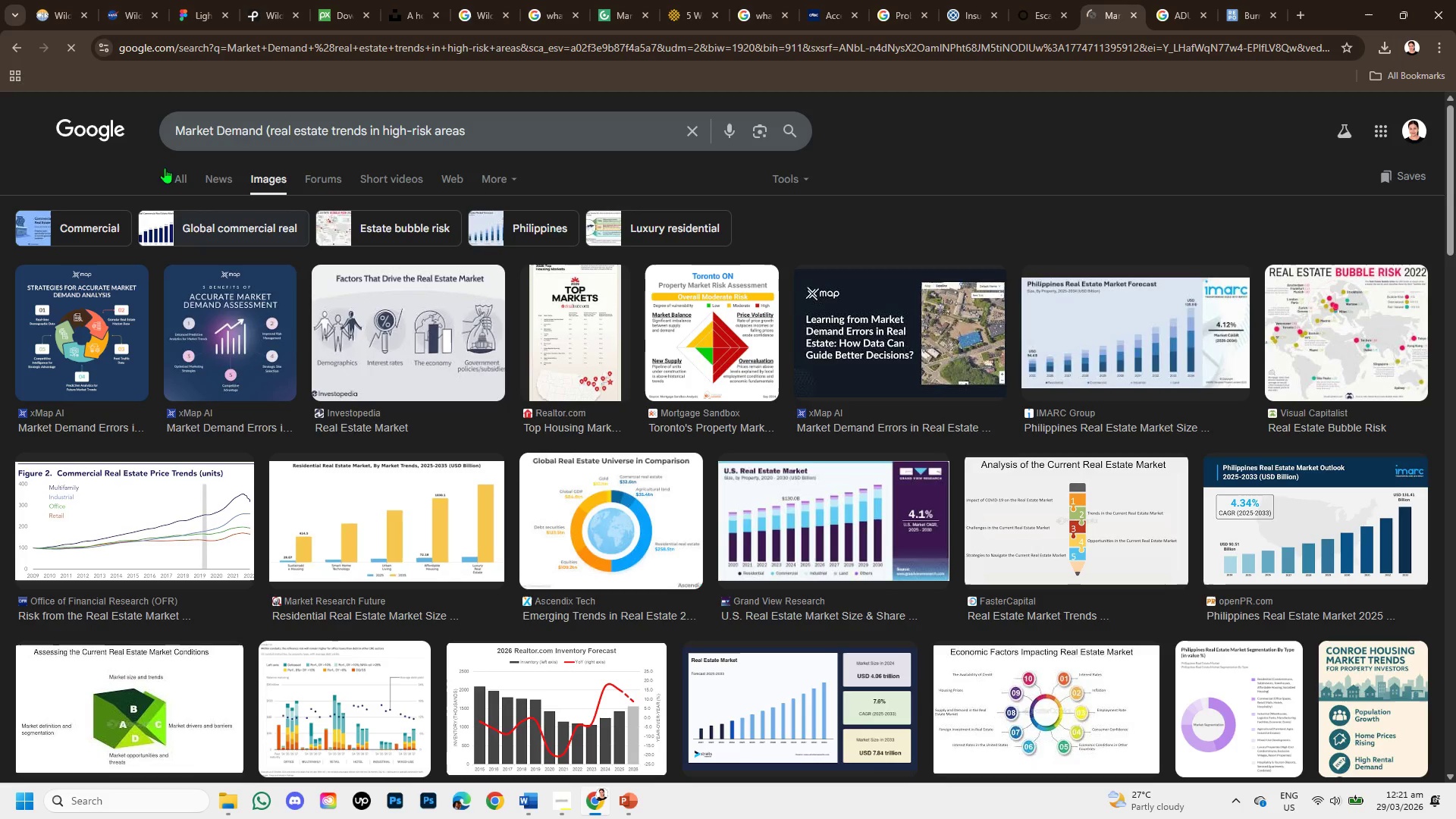 
left_click([171, 172])
 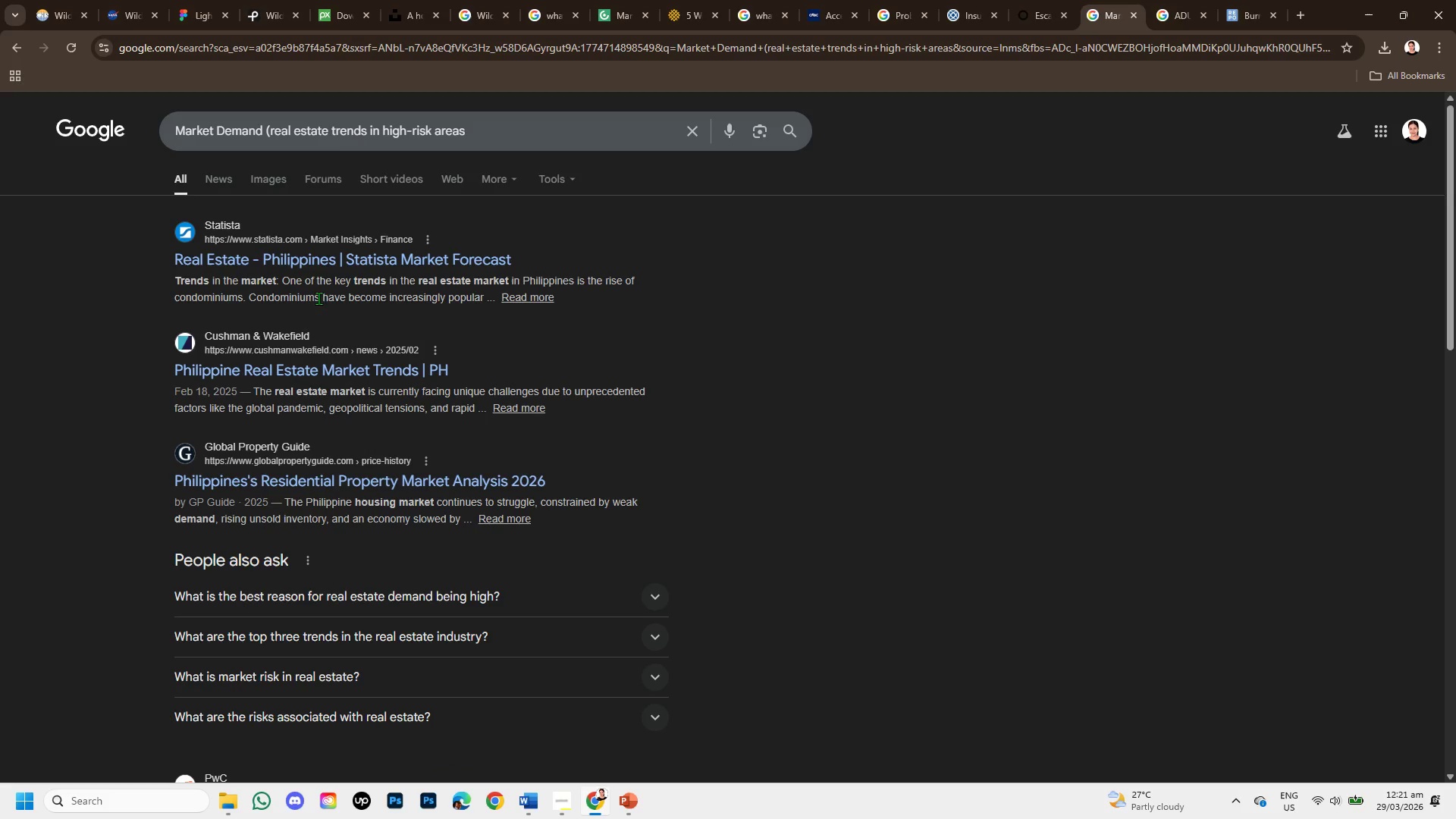 
right_click([332, 257])
 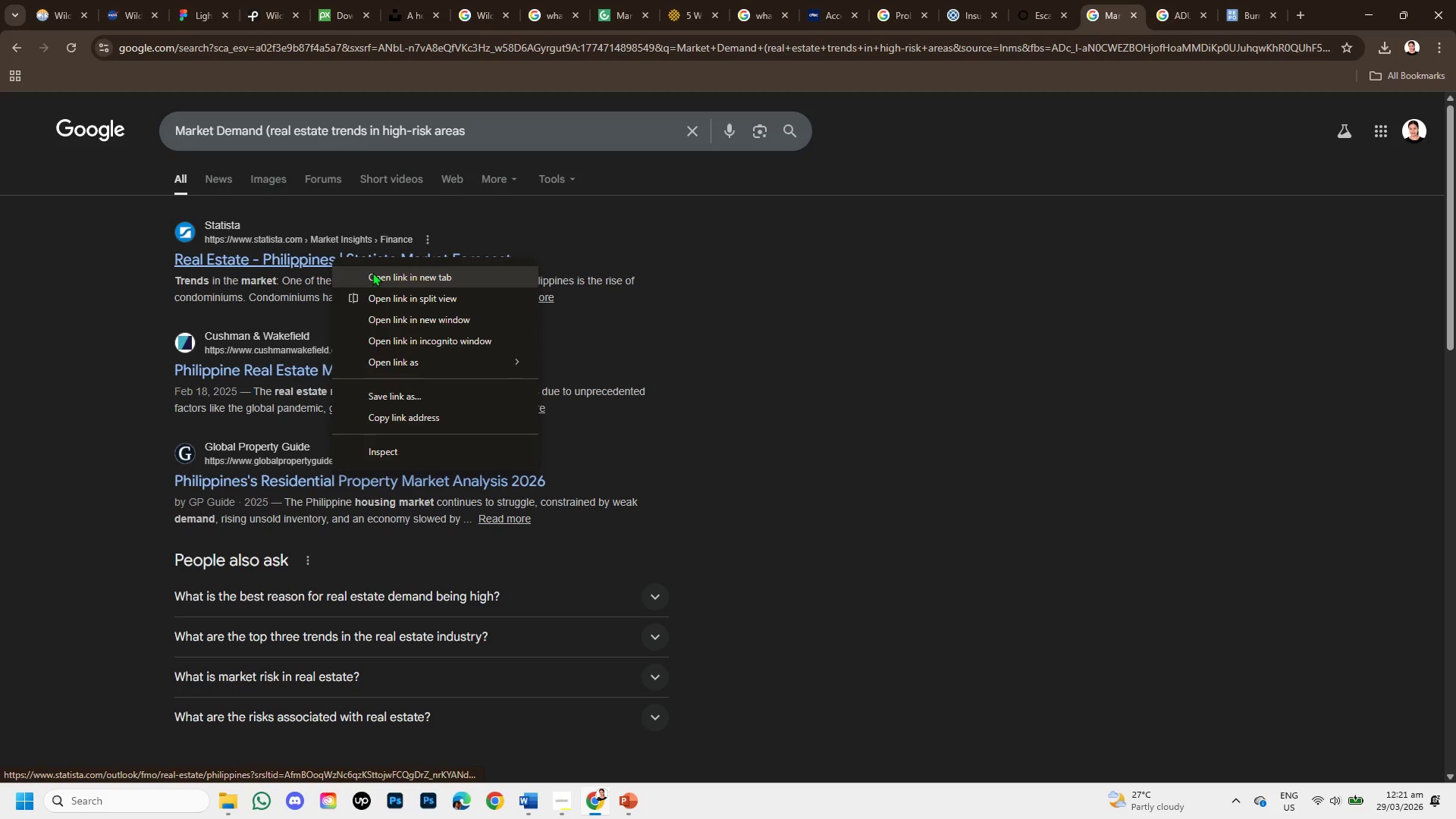 
left_click([372, 272])
 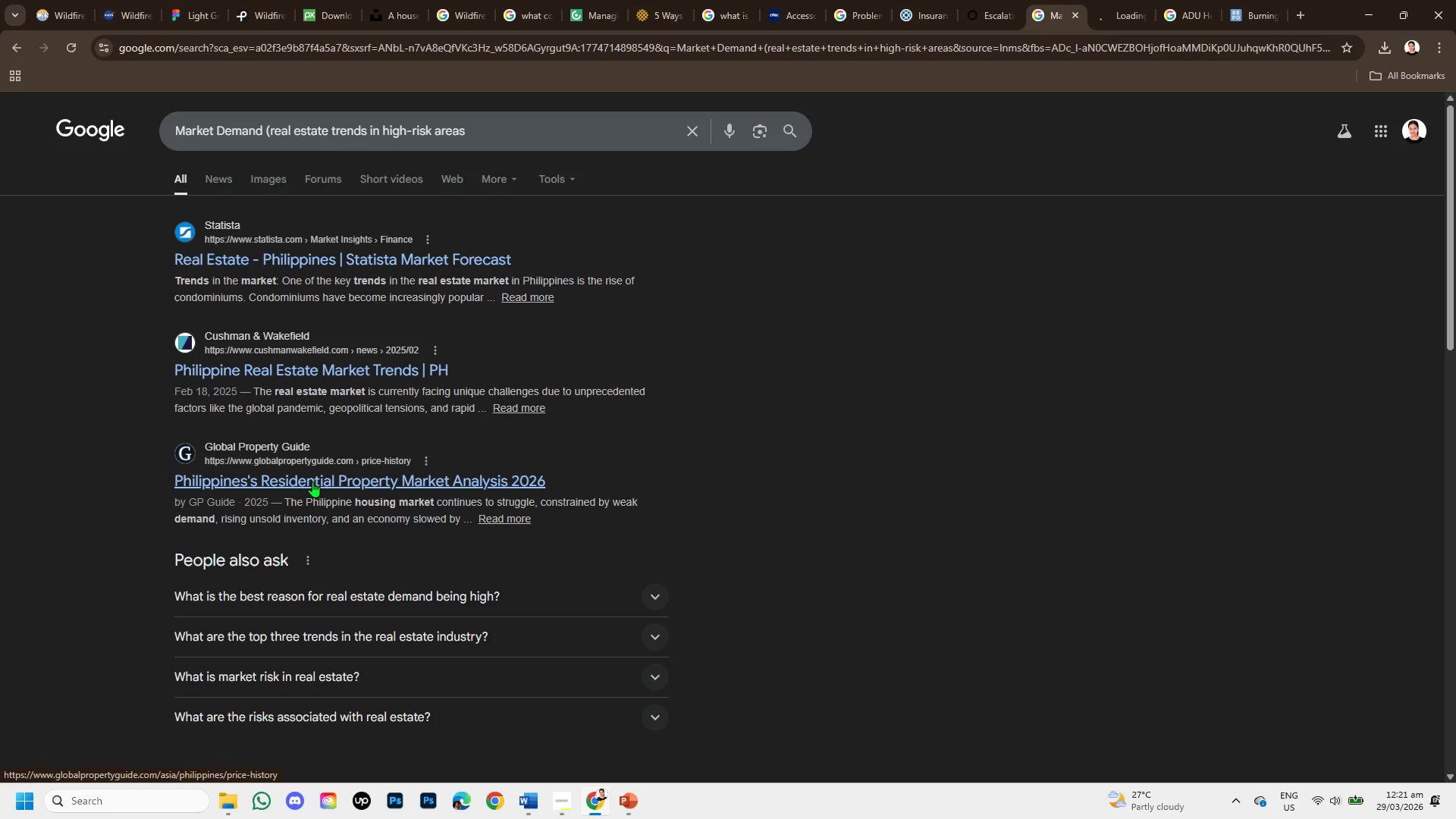 
scroll: coordinate [365, 444], scroll_direction: down, amount: 2.0
 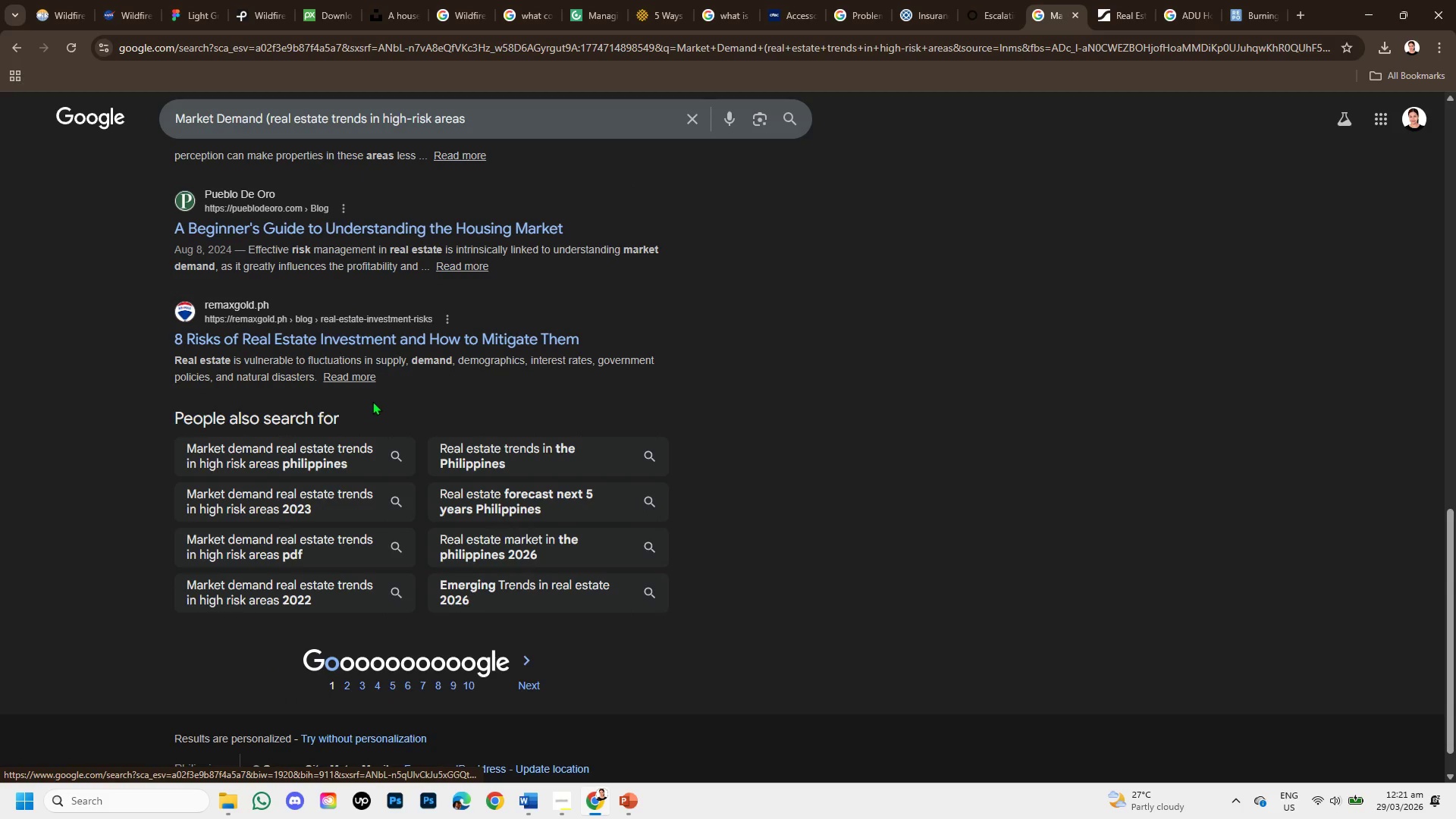 
scroll: coordinate [373, 392], scroll_direction: up, amount: 1.0
 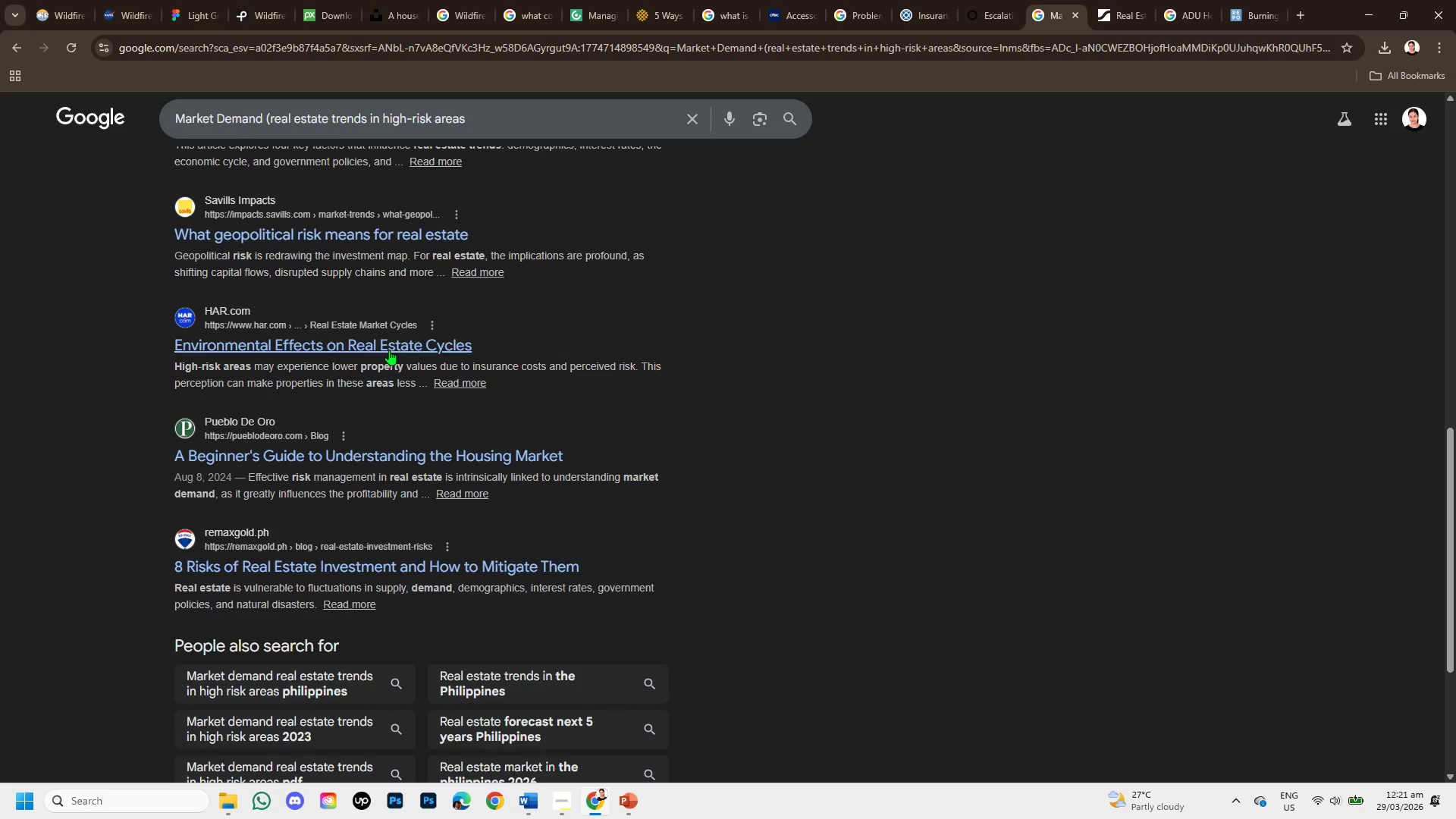 
right_click([386, 339])
 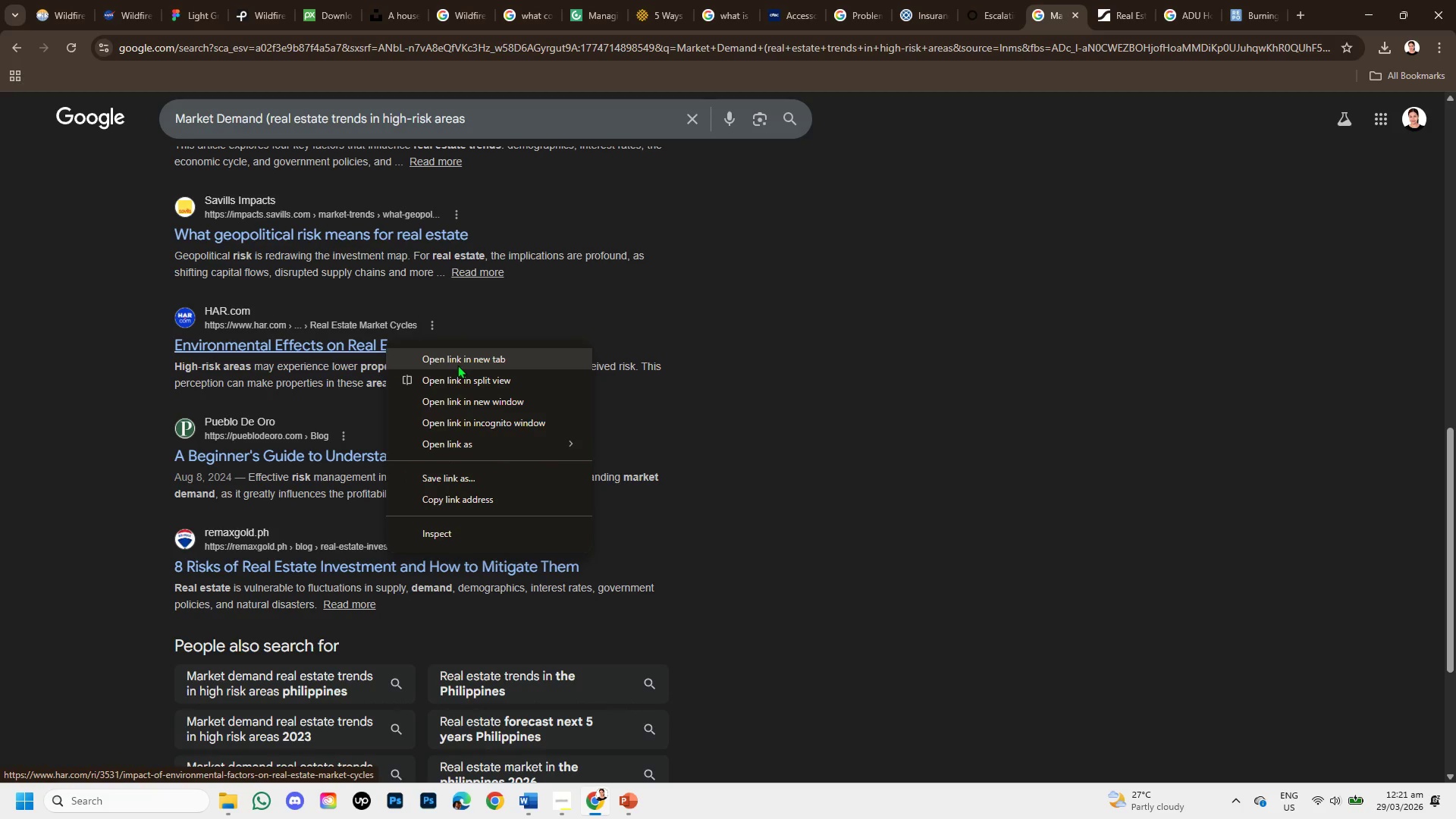 
left_click([457, 365])
 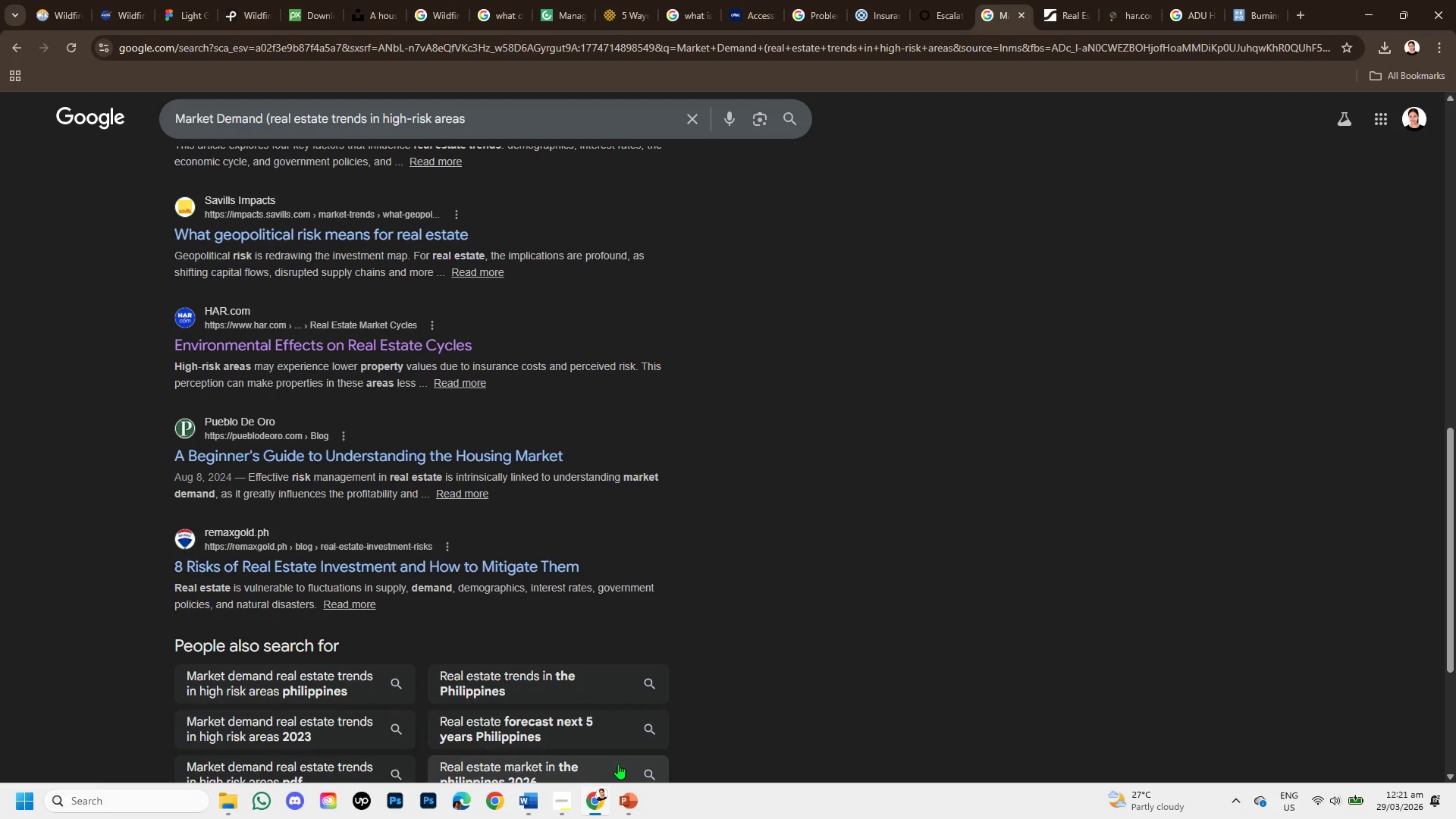 
left_click([629, 795])
 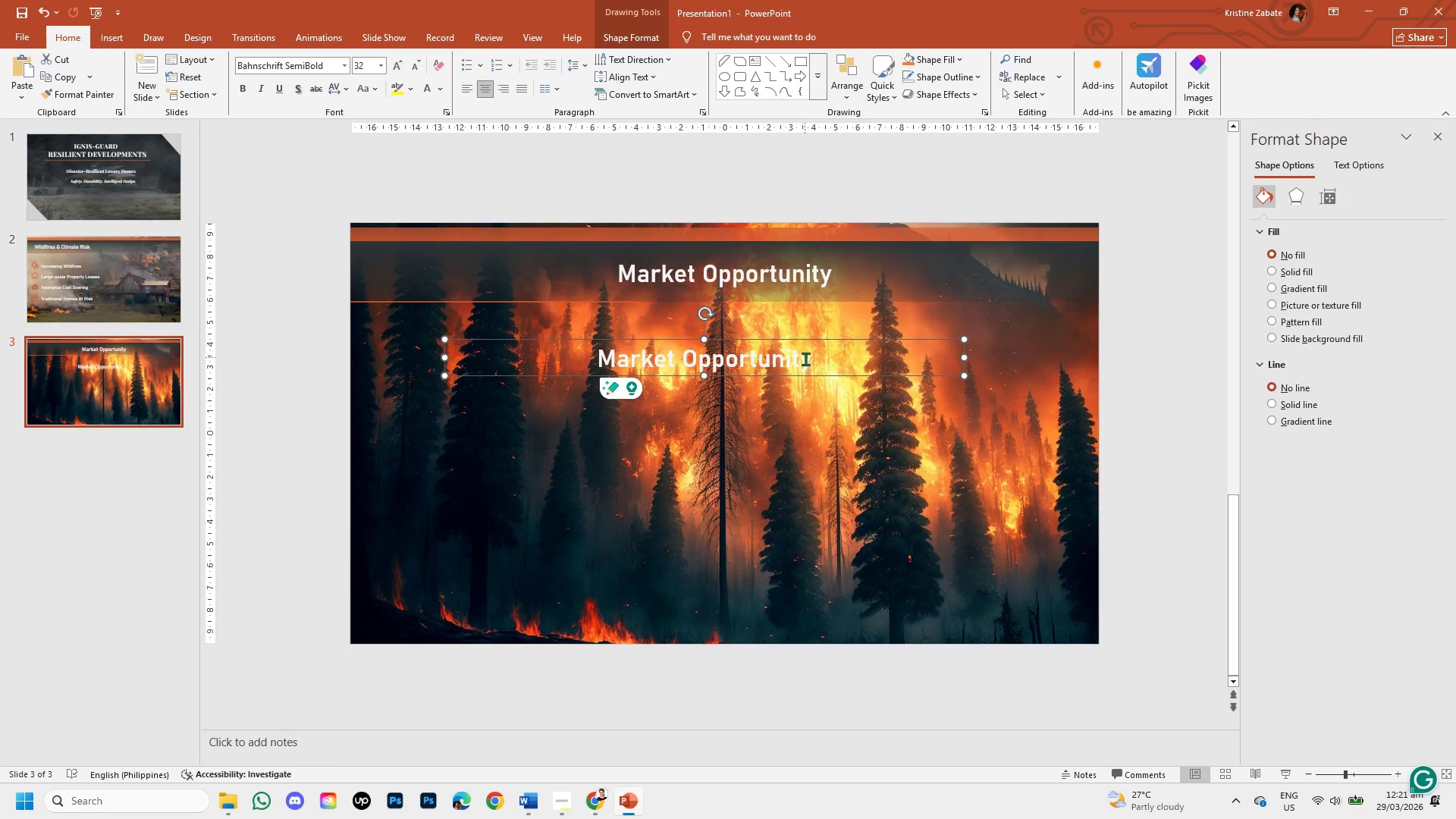 
left_click([809, 362])
 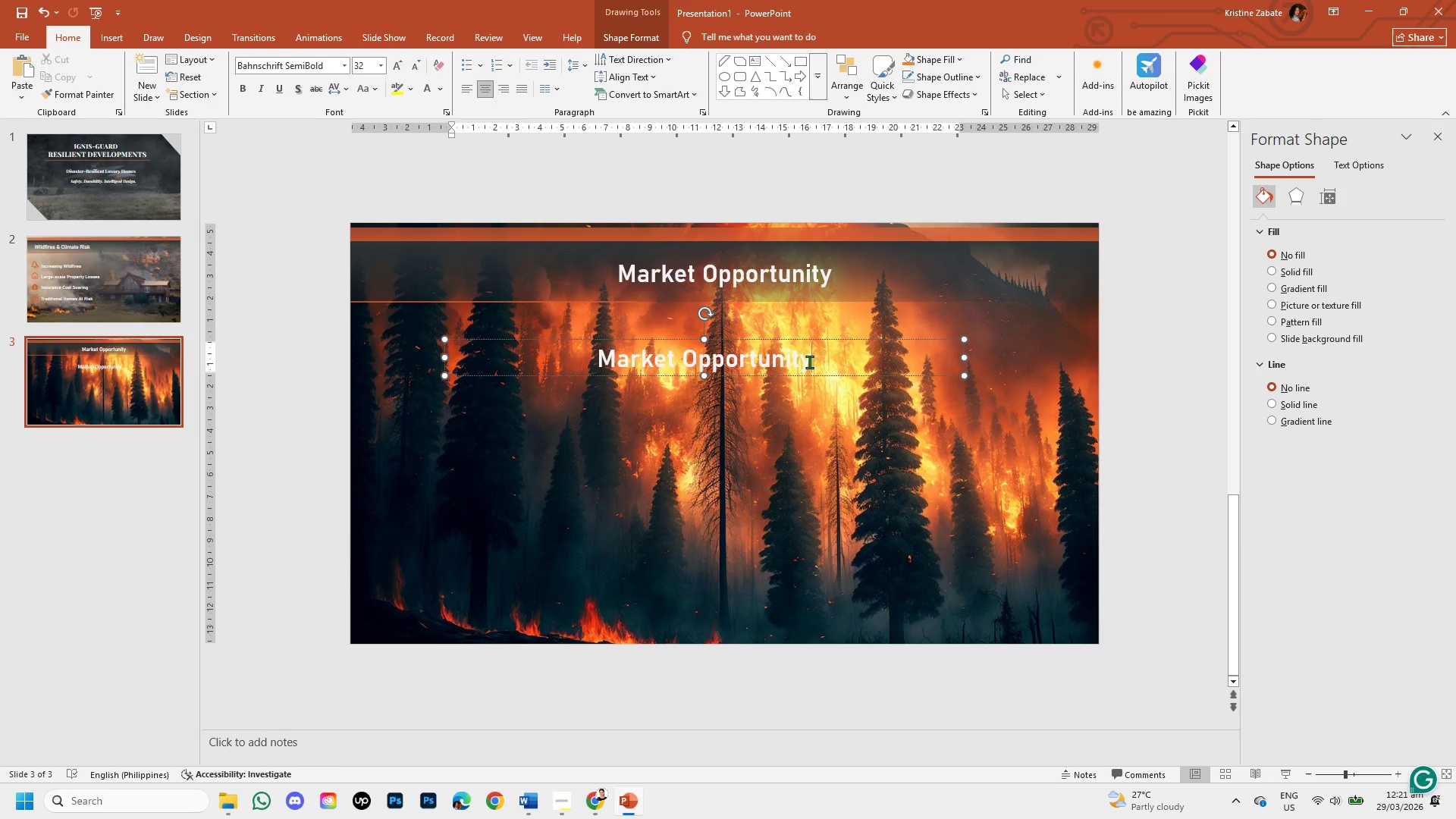 
hold_key(key=Backspace, duration=0.66)
 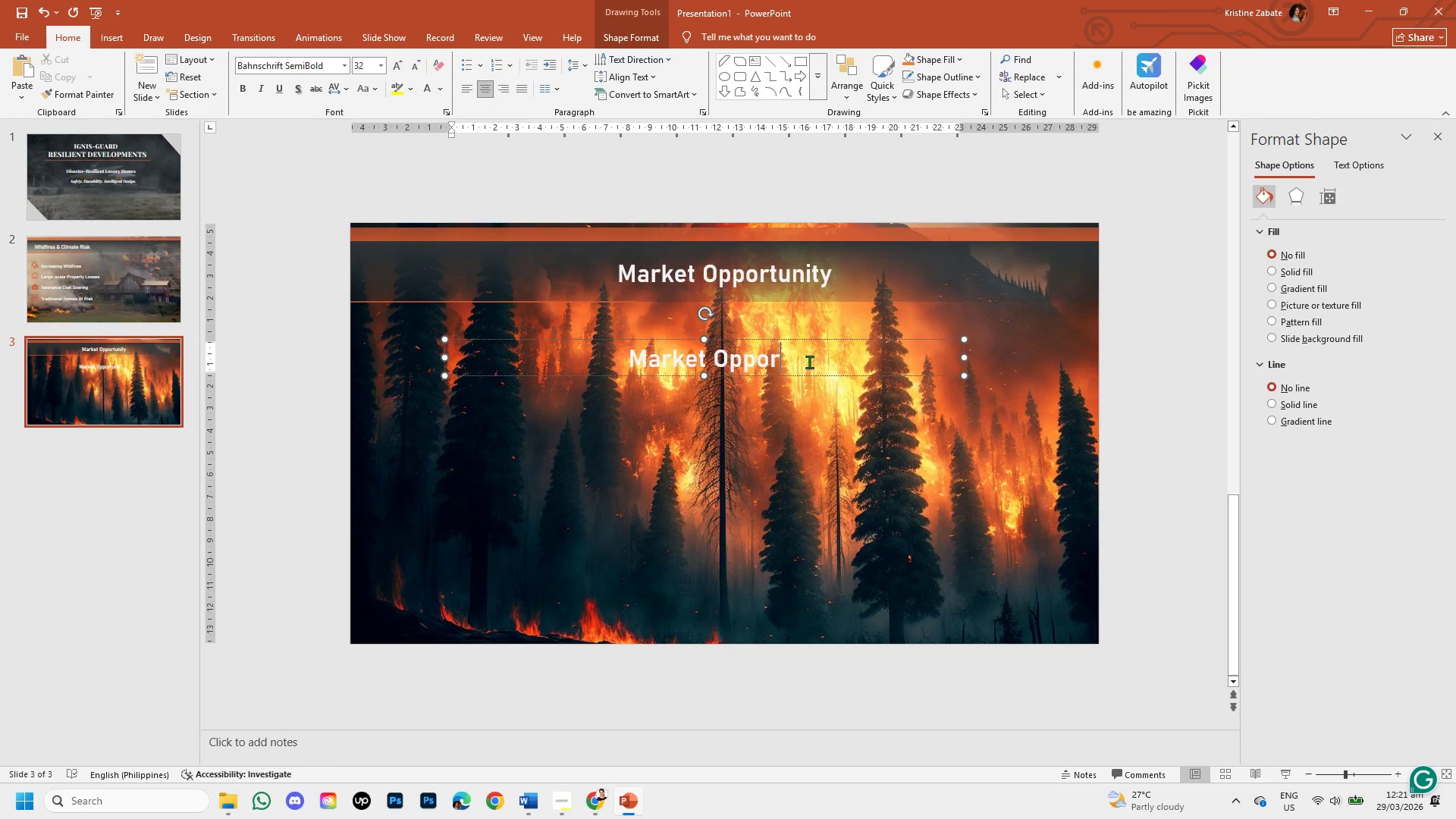 
hold_key(key=Backspace, duration=0.61)
 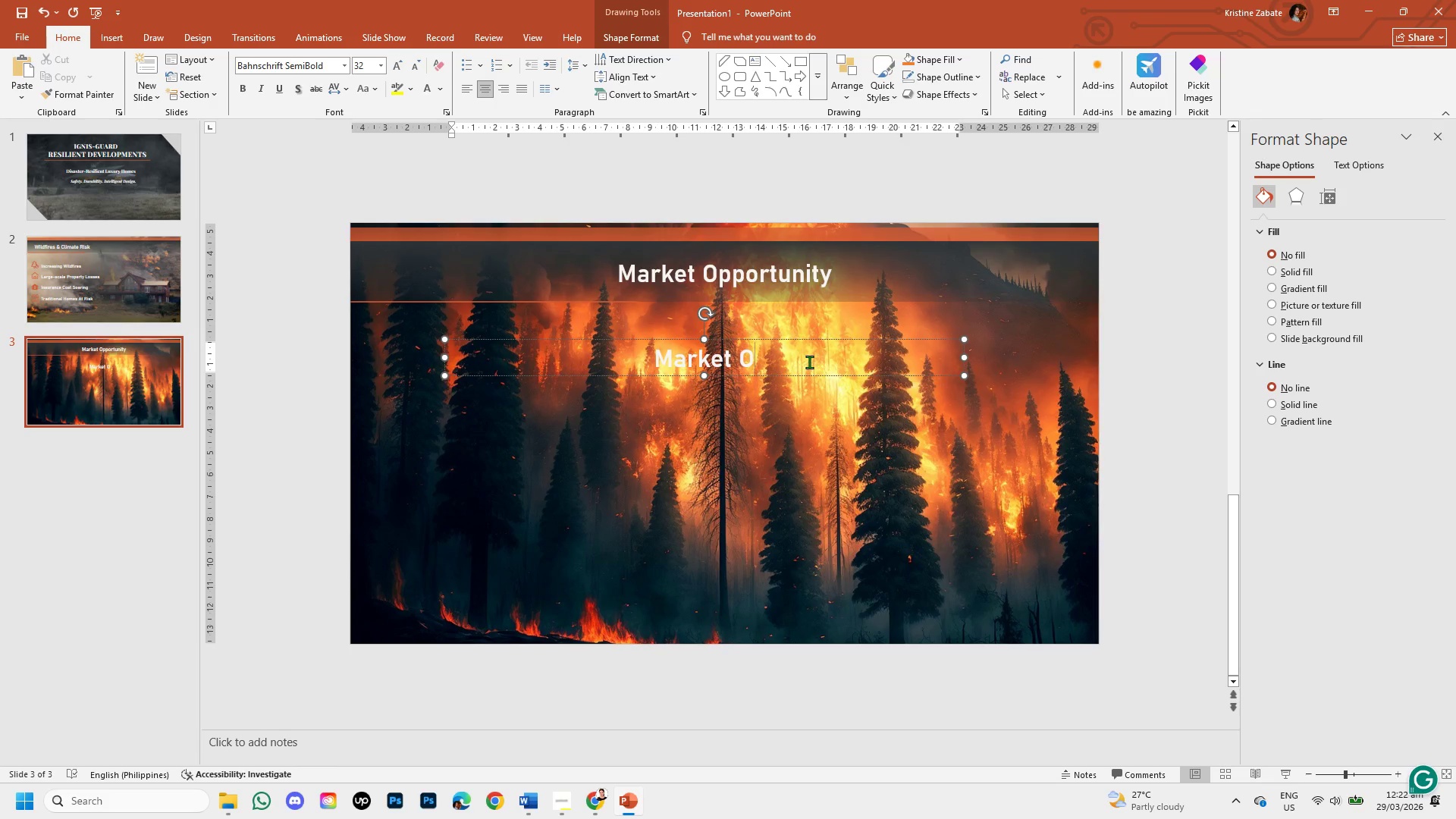 
key(Backspace)
 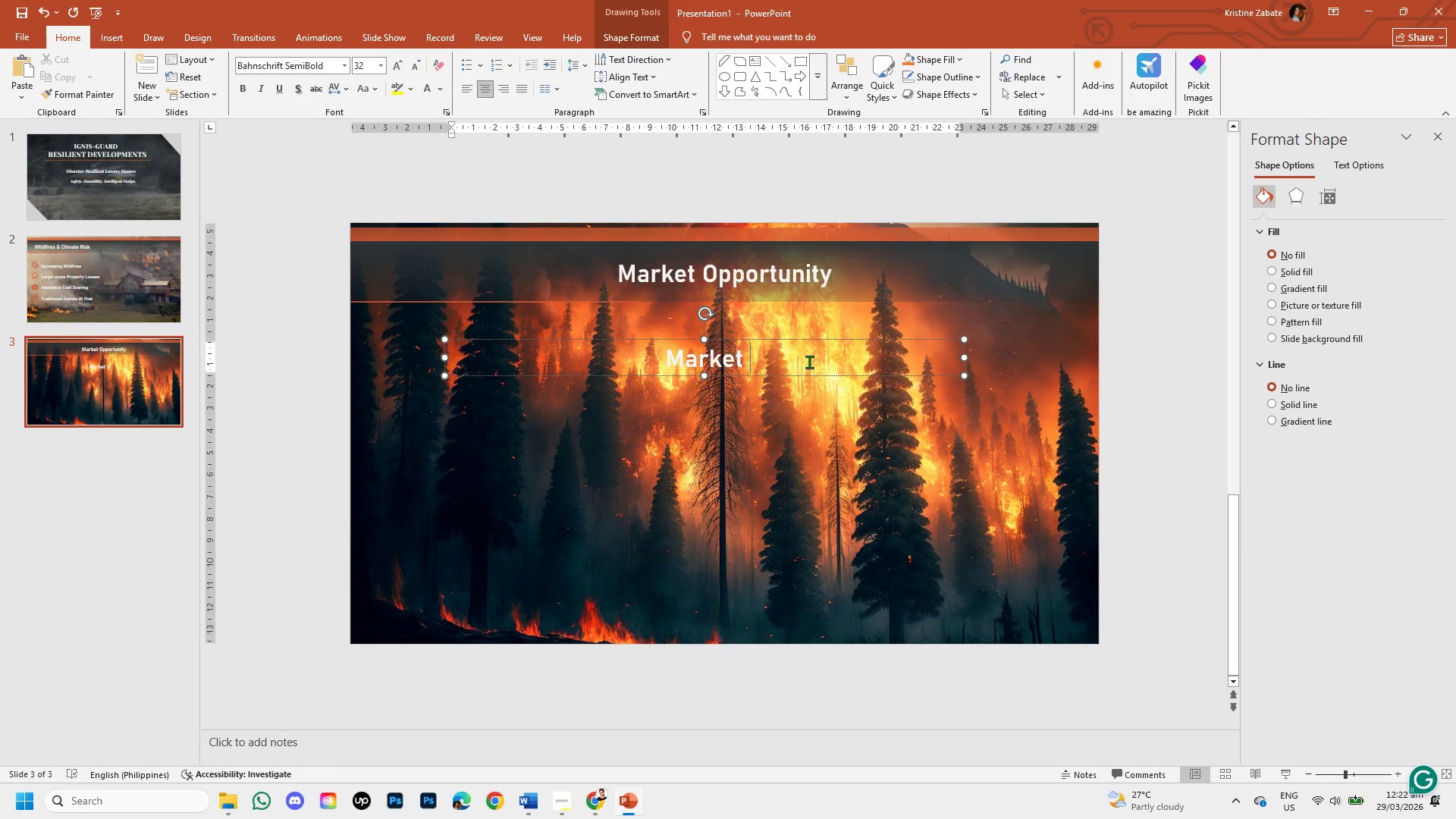 
key(Backspace)
 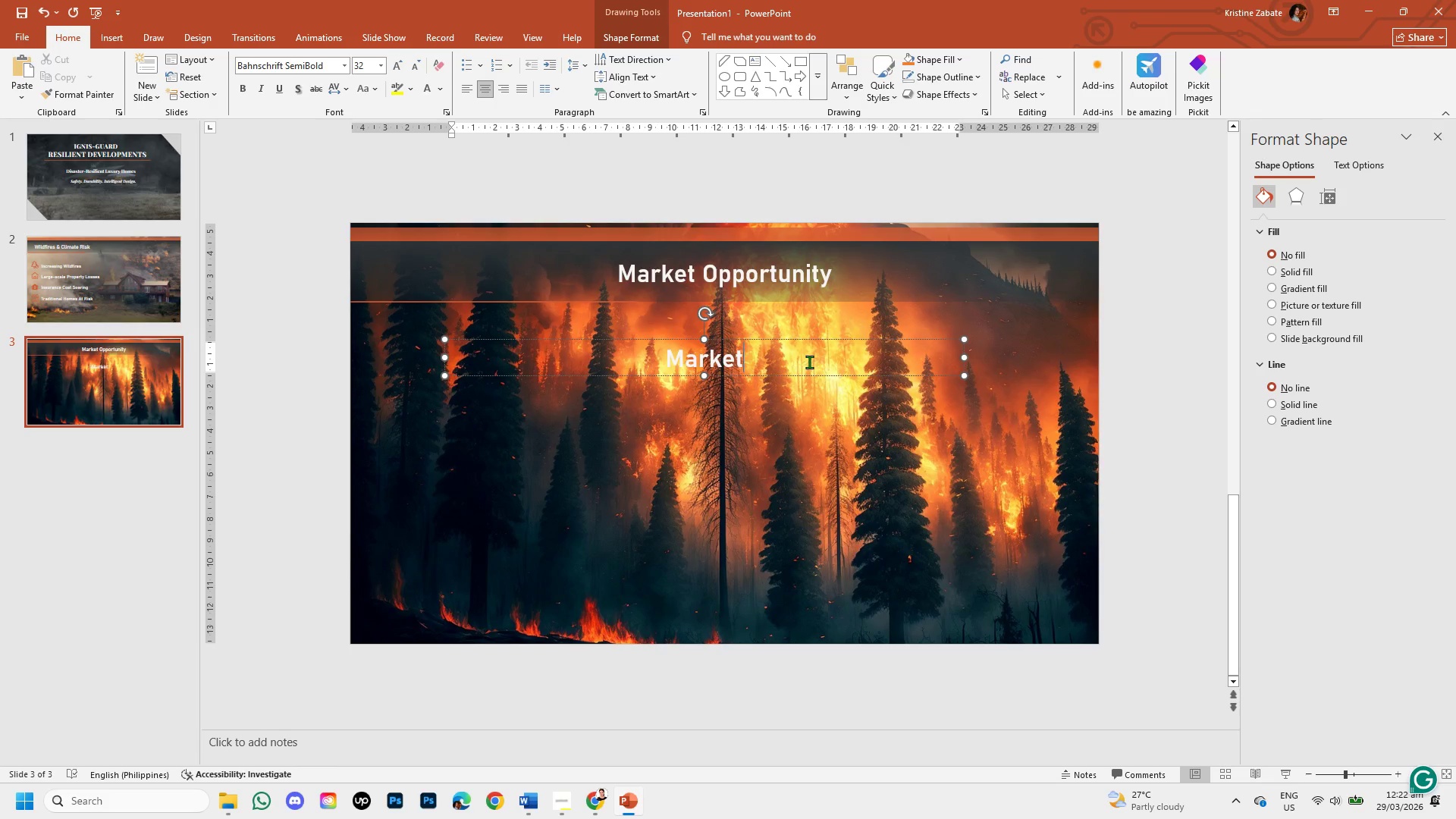 
key(Backspace)
 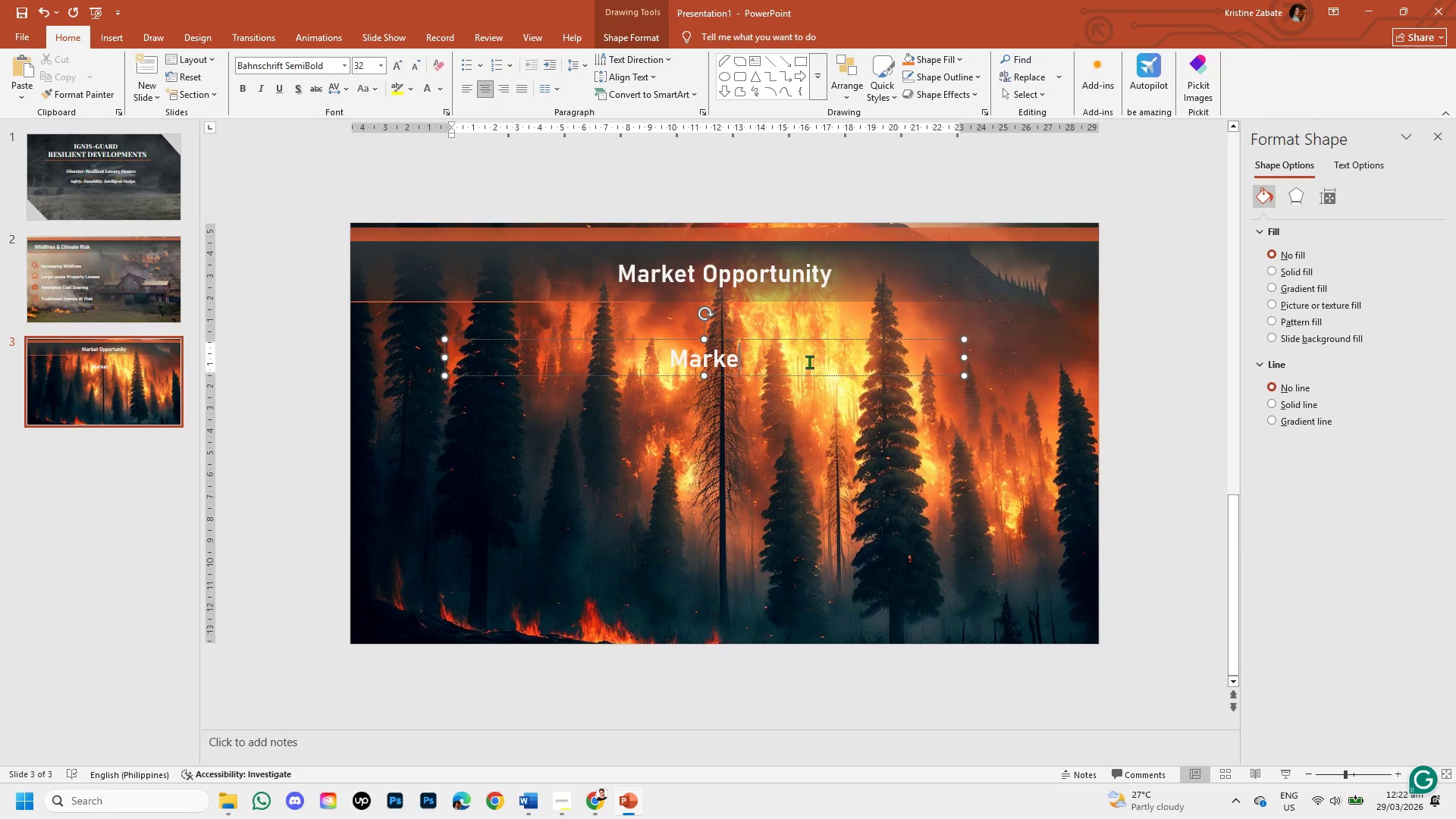 
key(Backspace)
 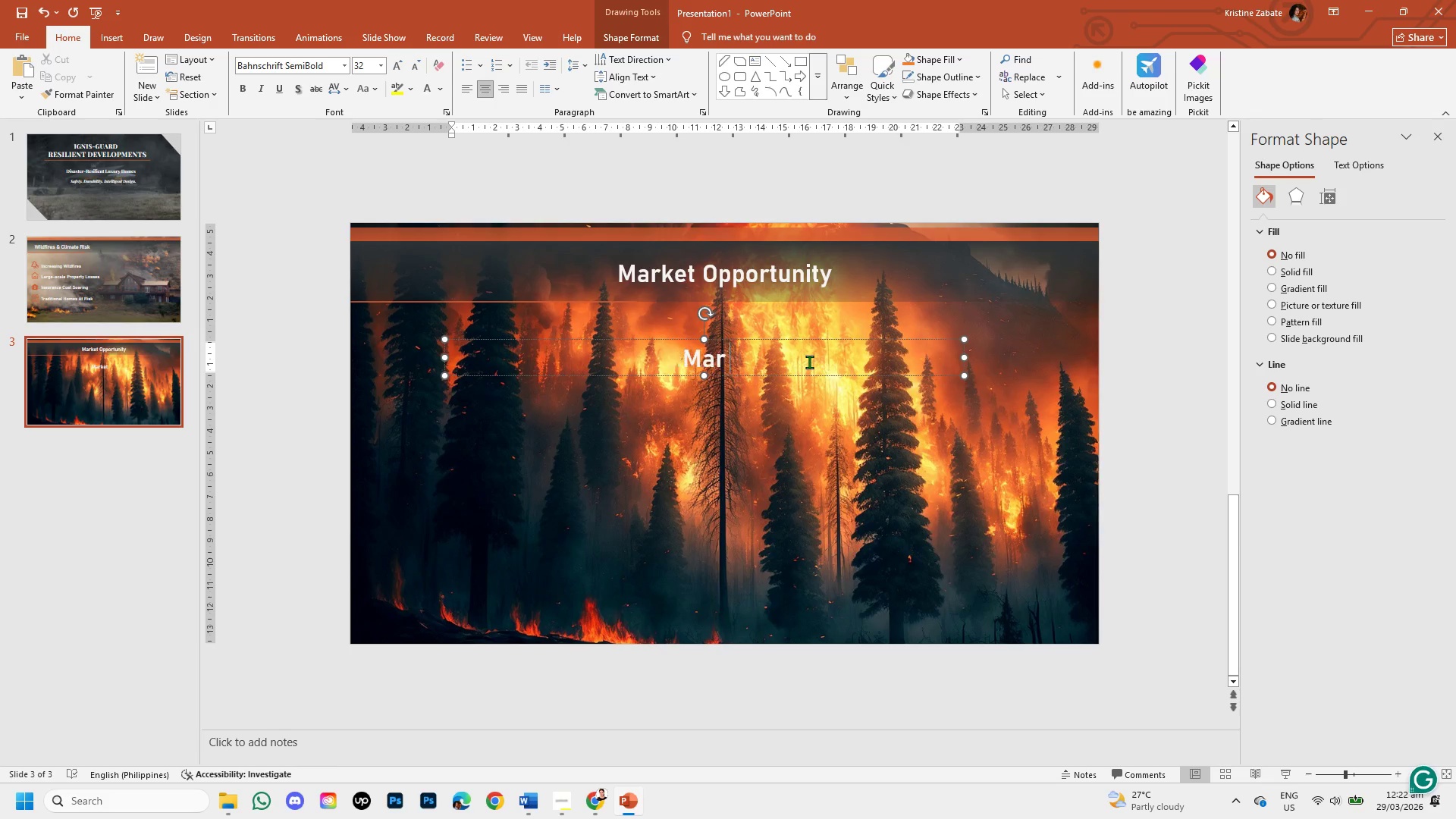 
hold_key(key=Backspace, duration=0.47)
 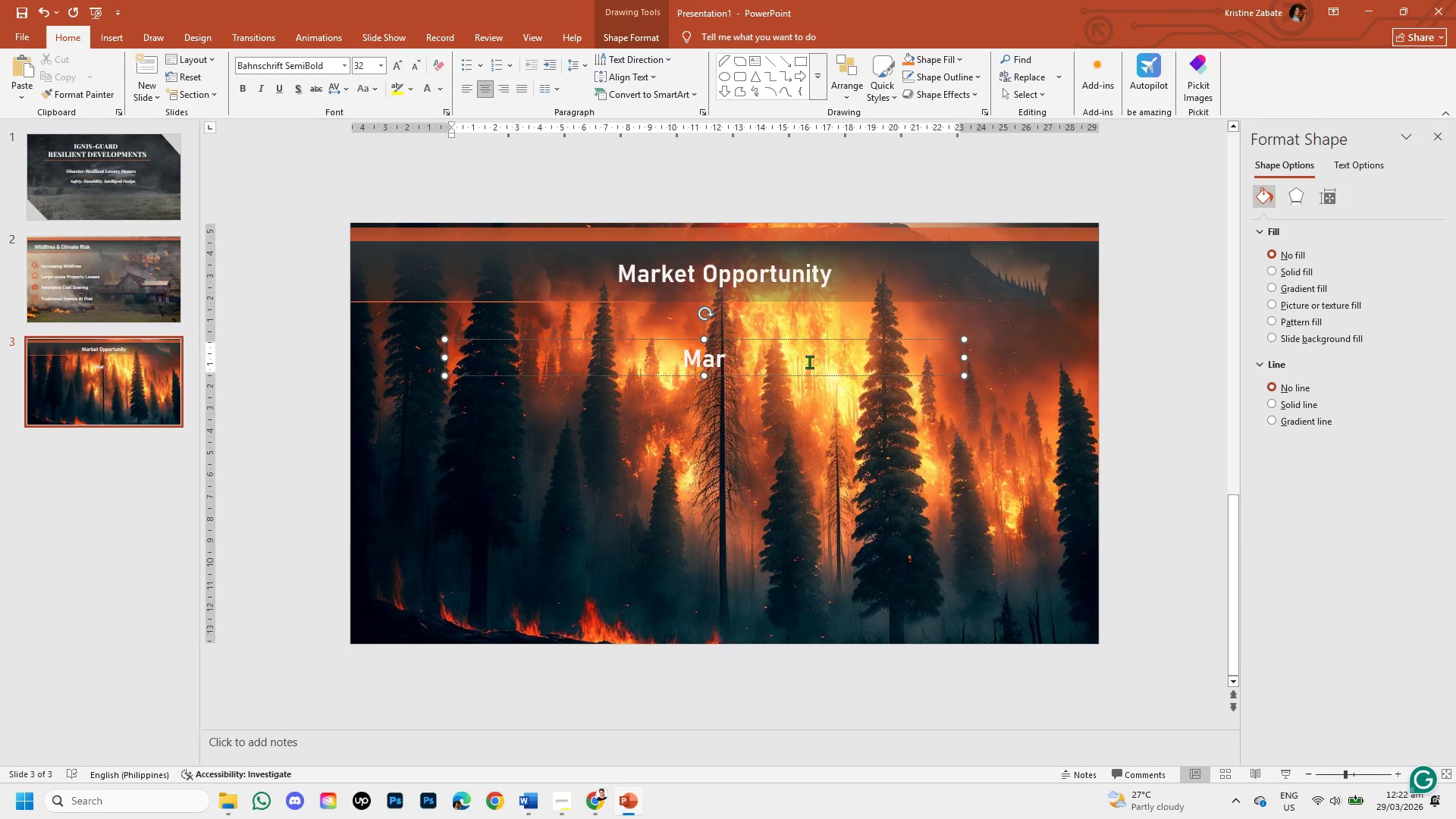 
key(Backspace)
 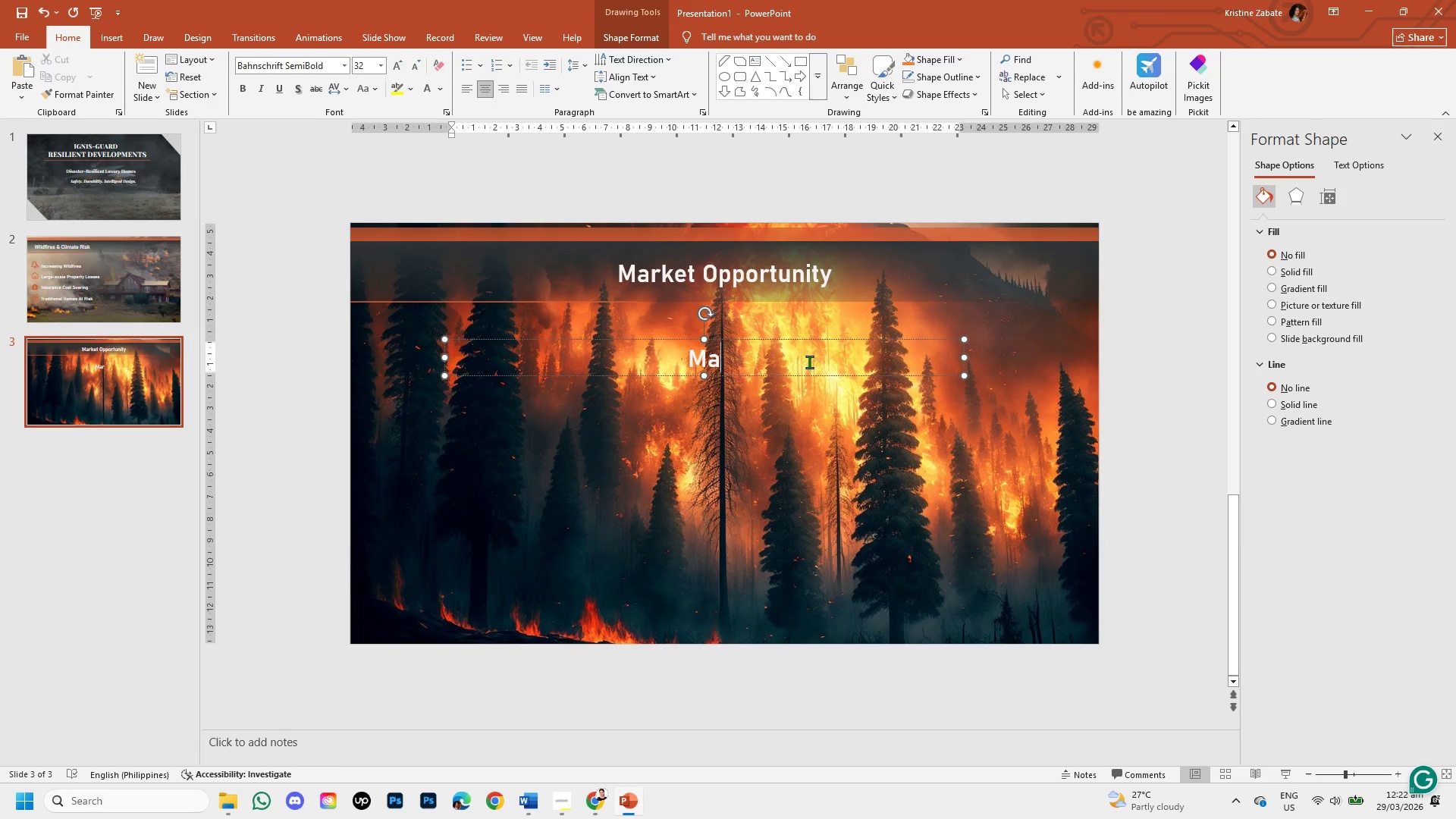 
key(Backspace)
 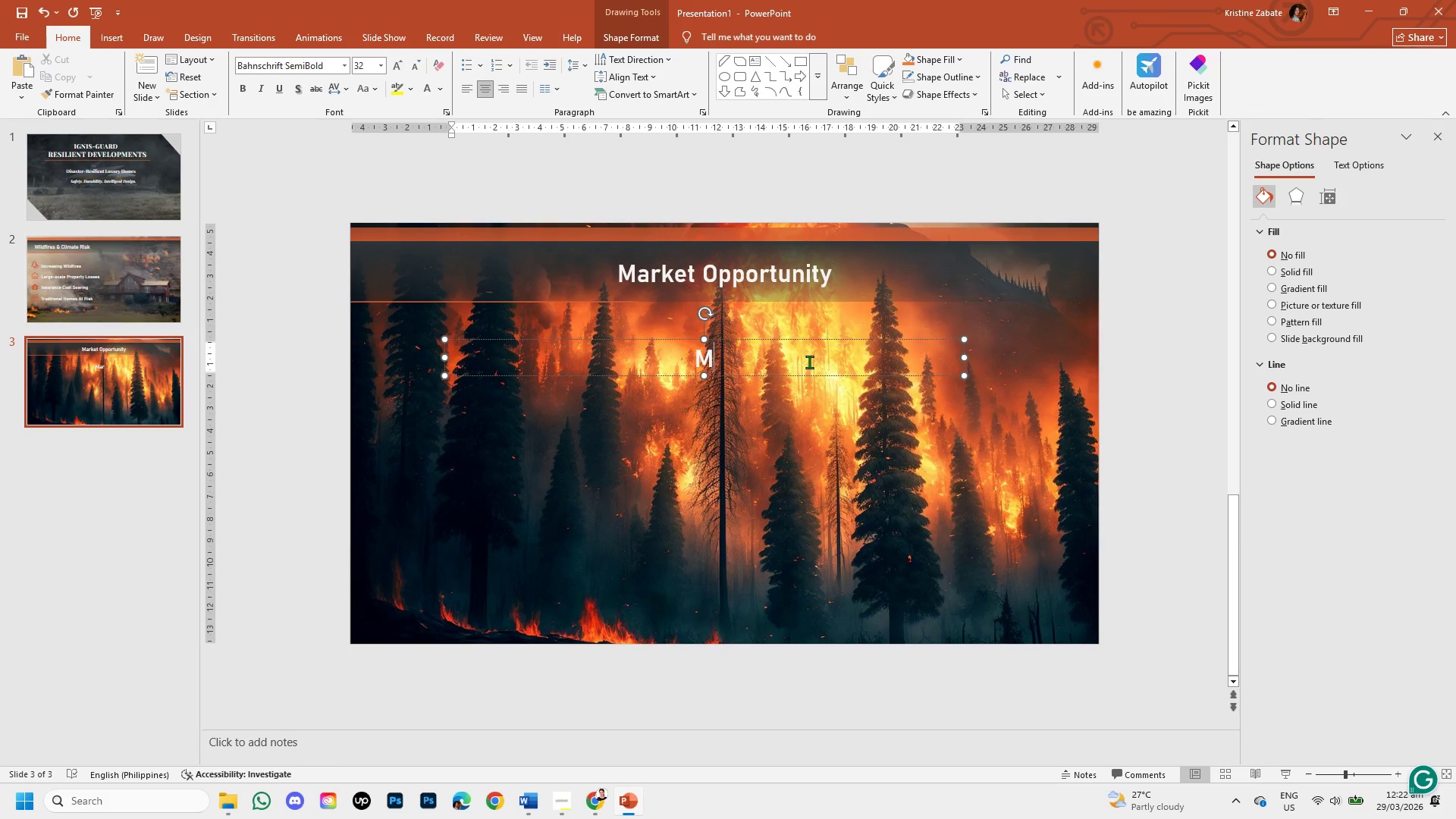 
key(Backspace)
 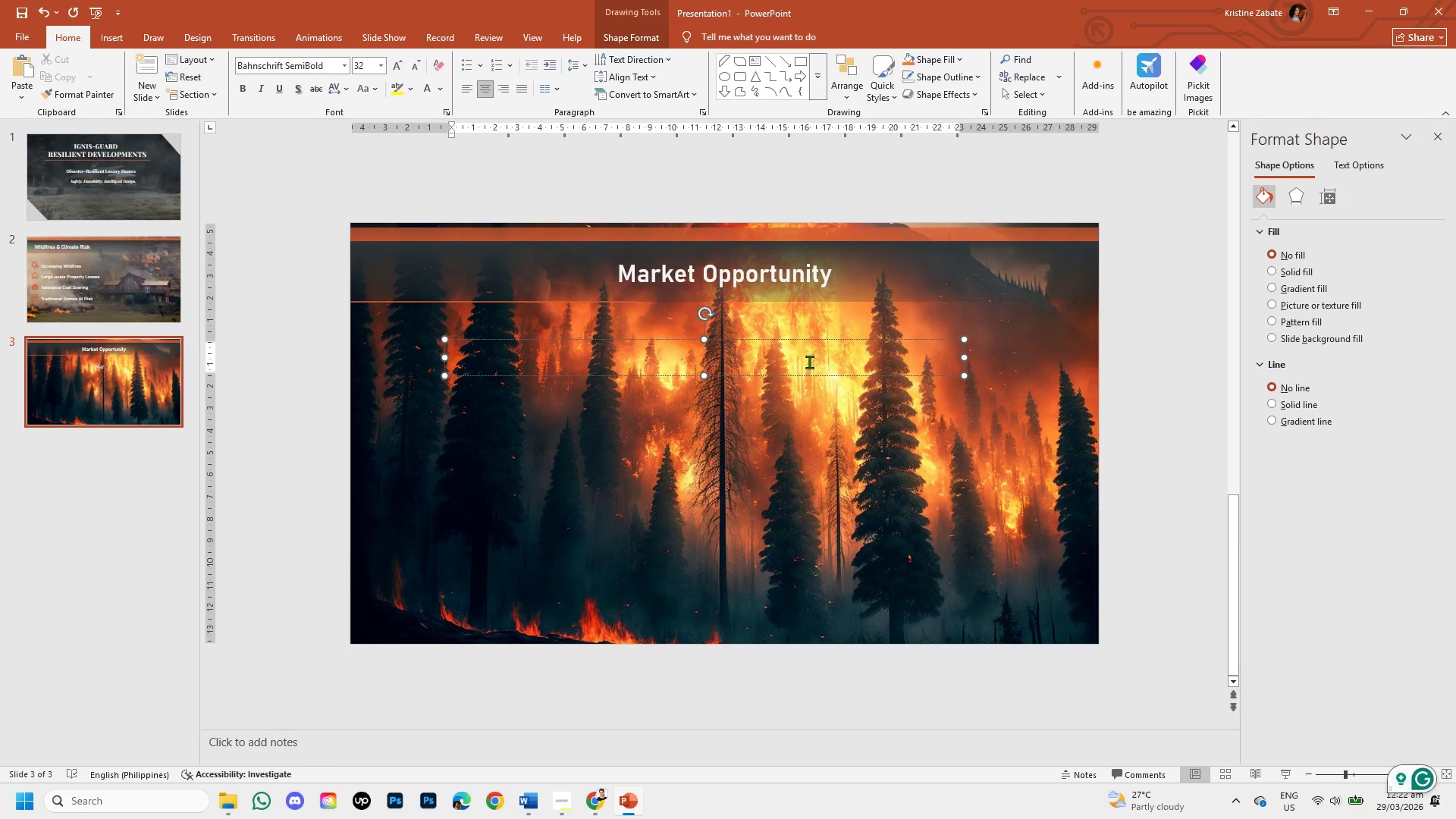 
key(Backspace)
 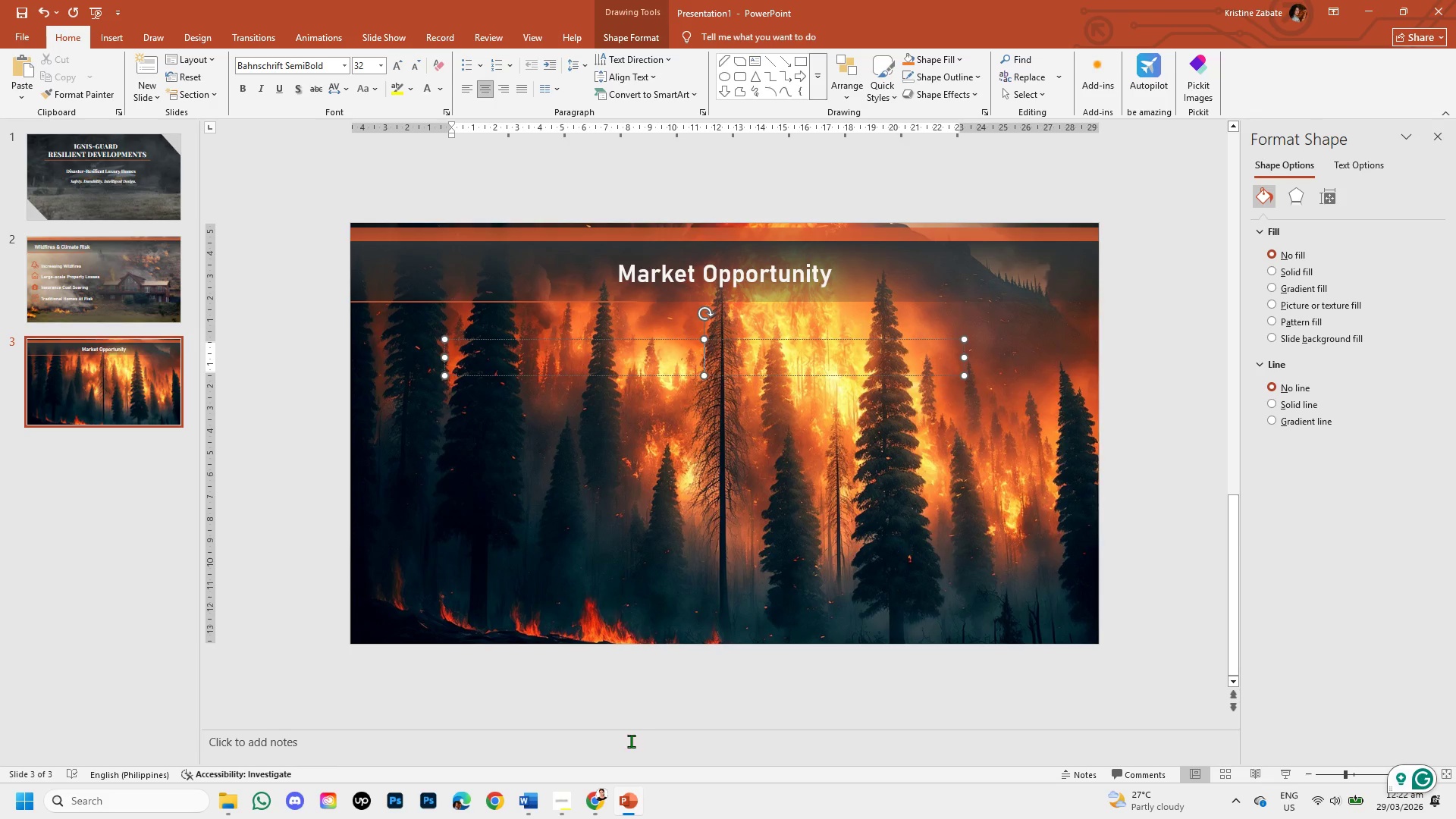 
left_click([589, 805])
 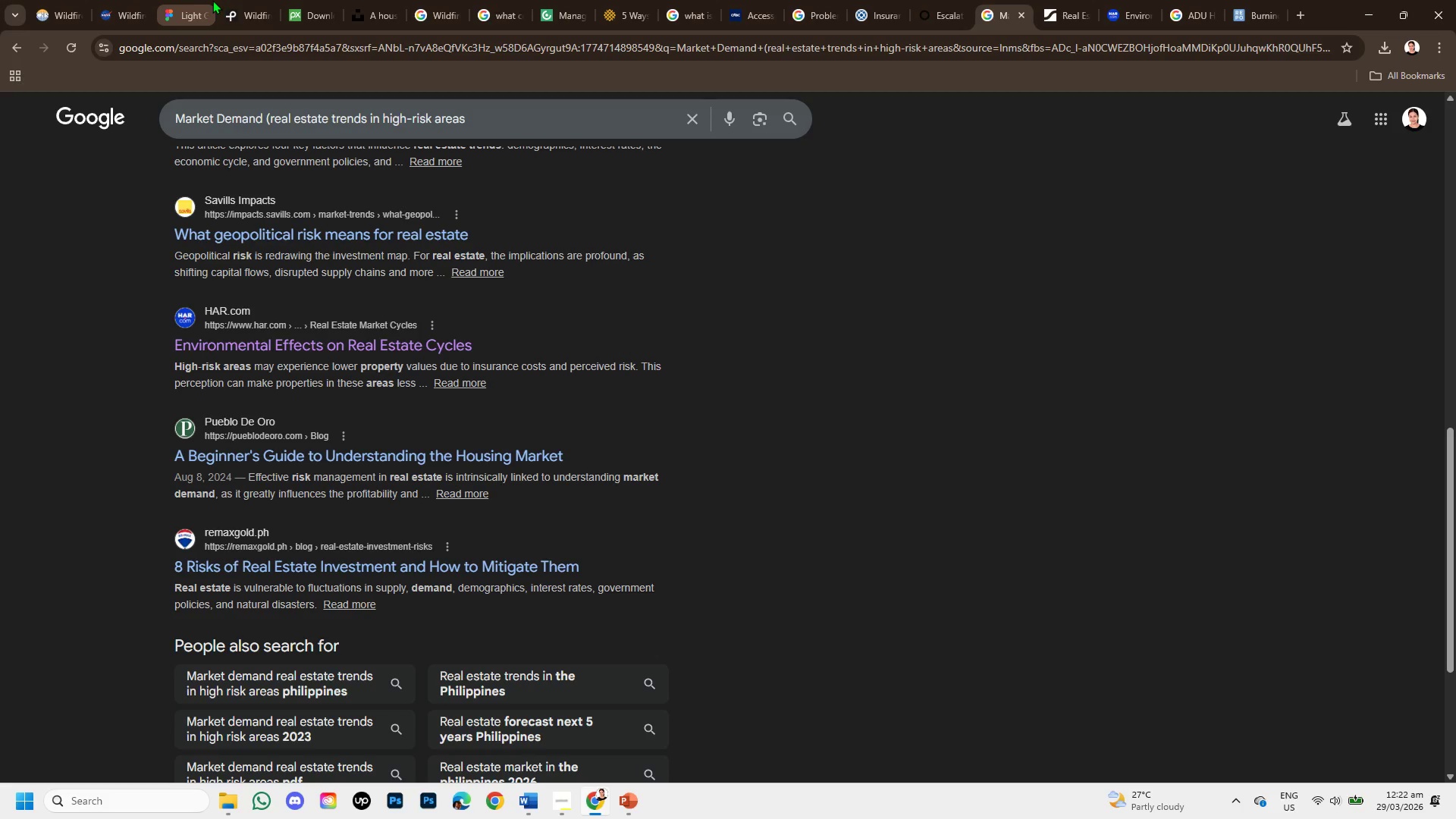 
left_click([233, 5])
 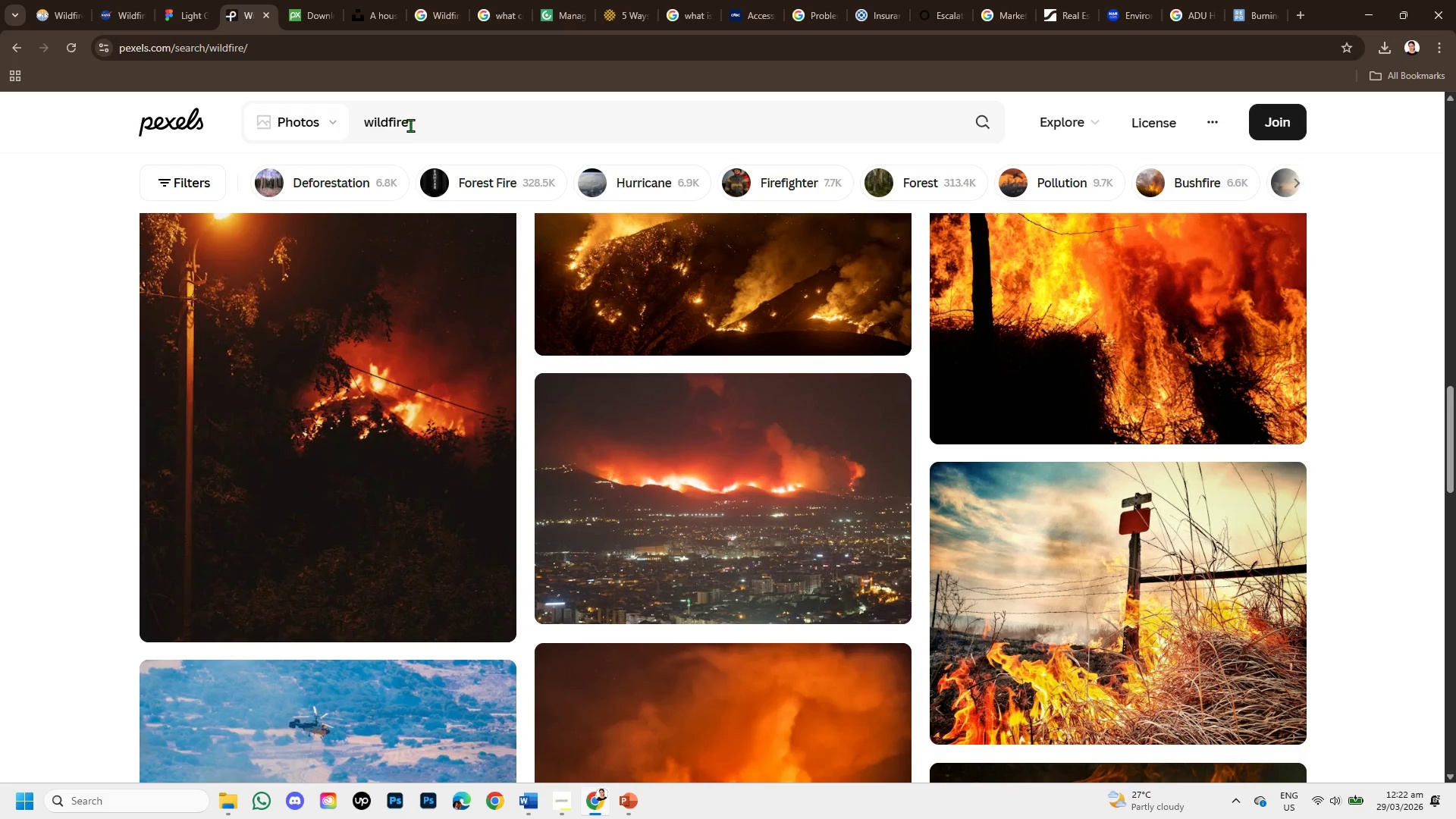 
left_click([415, 123])
 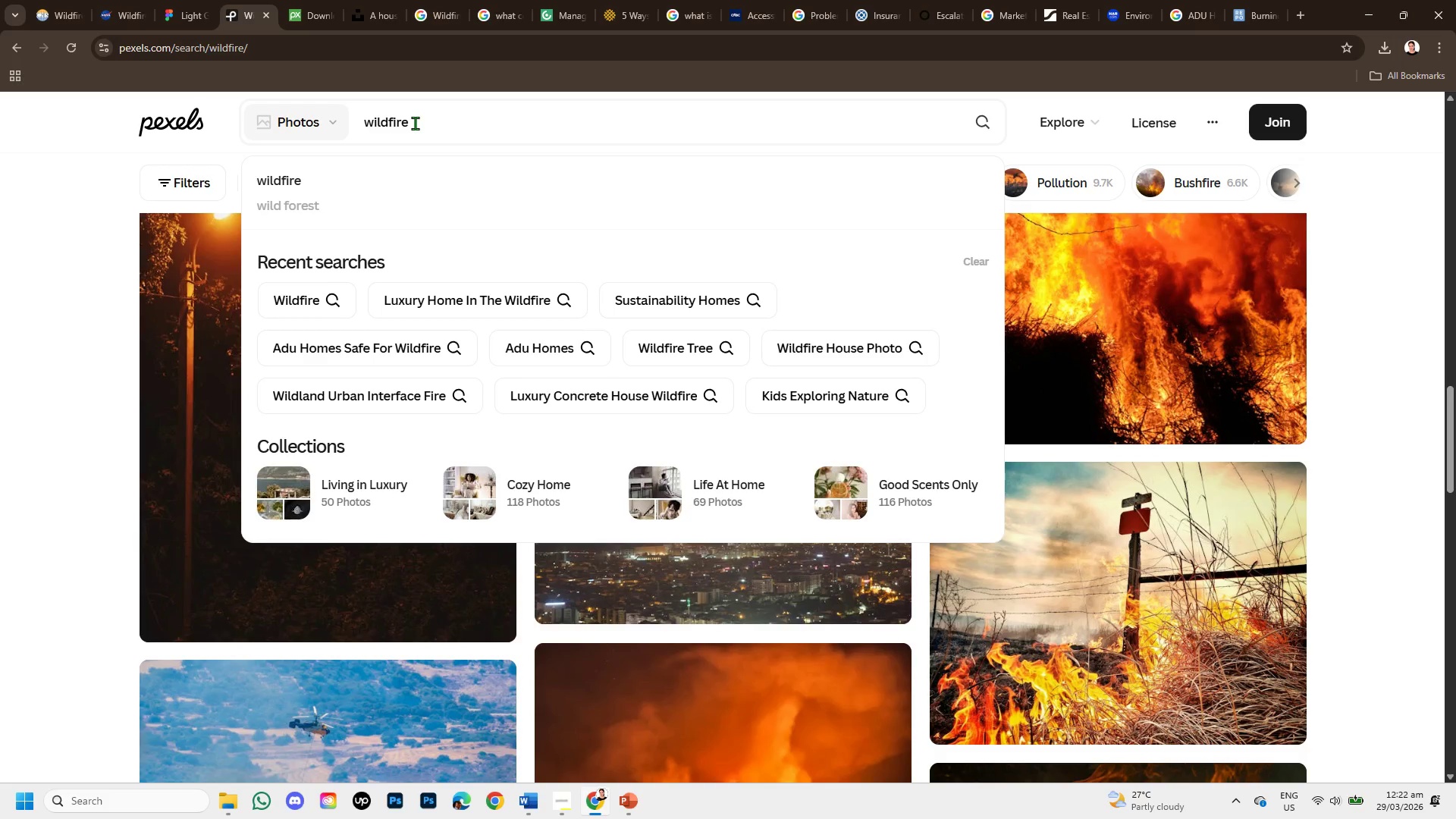 
key(Backspace)
key(Backspace)
key(Backspace)
key(Backspace)
type(life fire )
 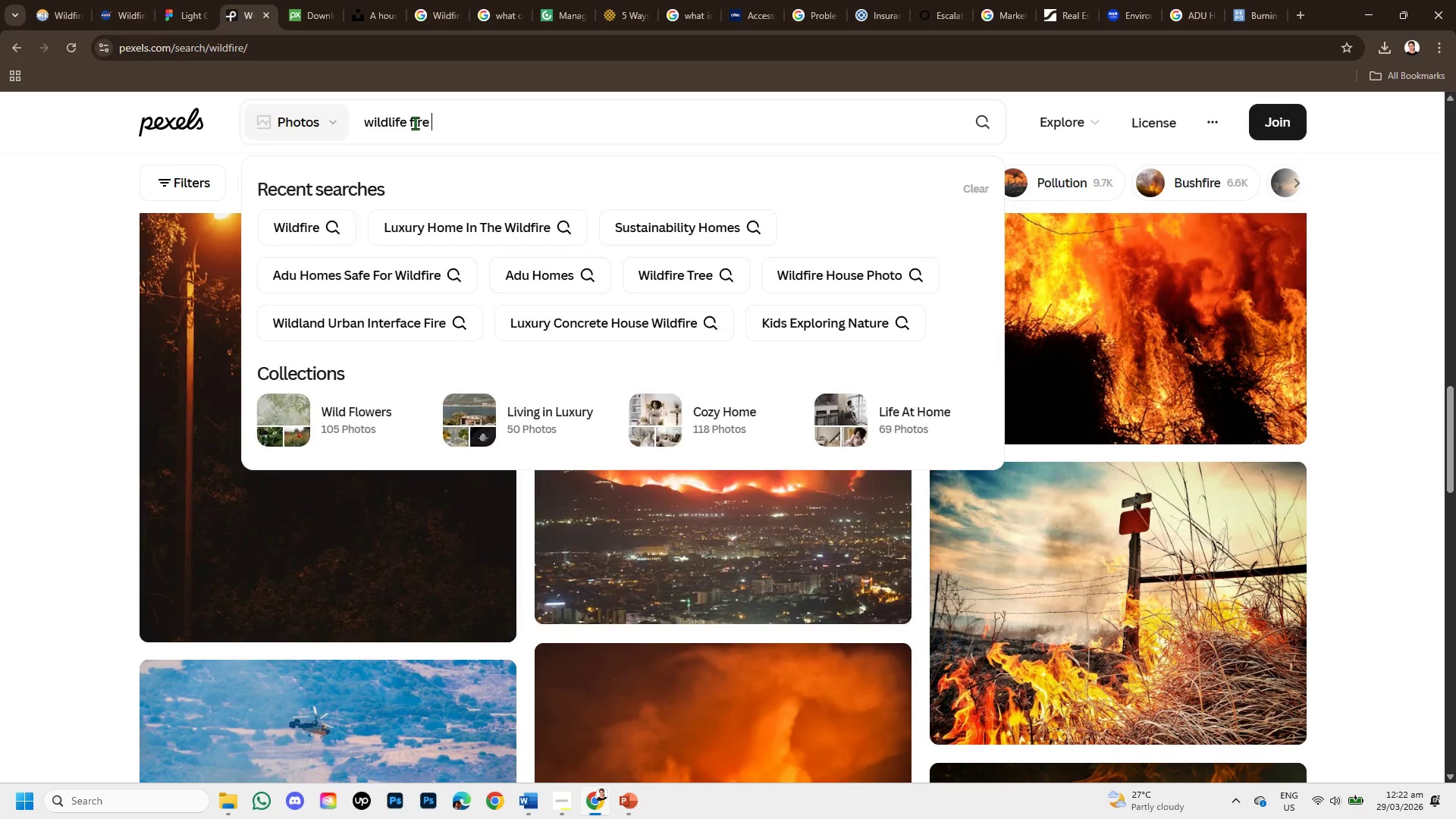 
key(Enter)
 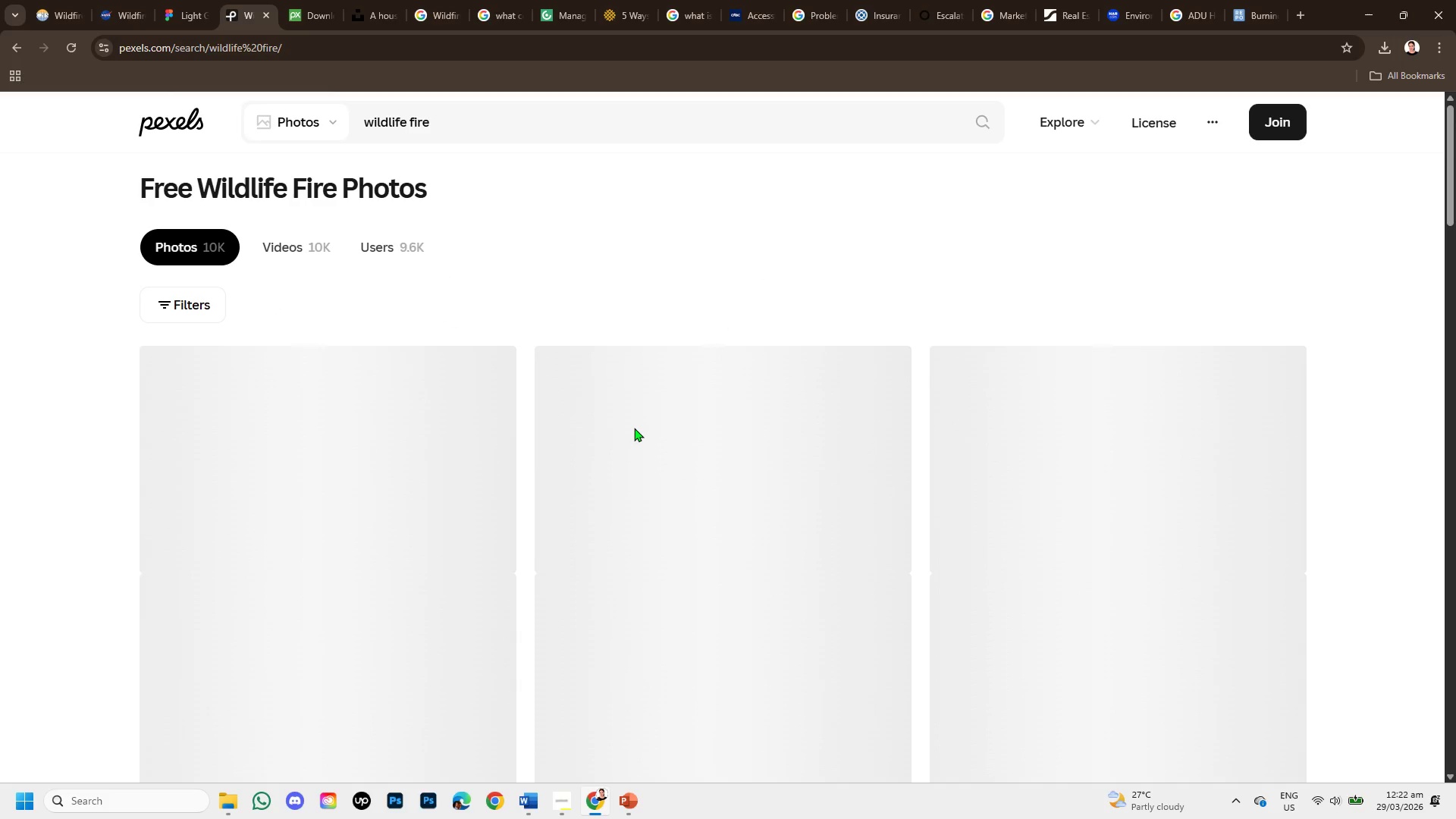 
scroll: coordinate [730, 730], scroll_direction: down, amount: 5.0
 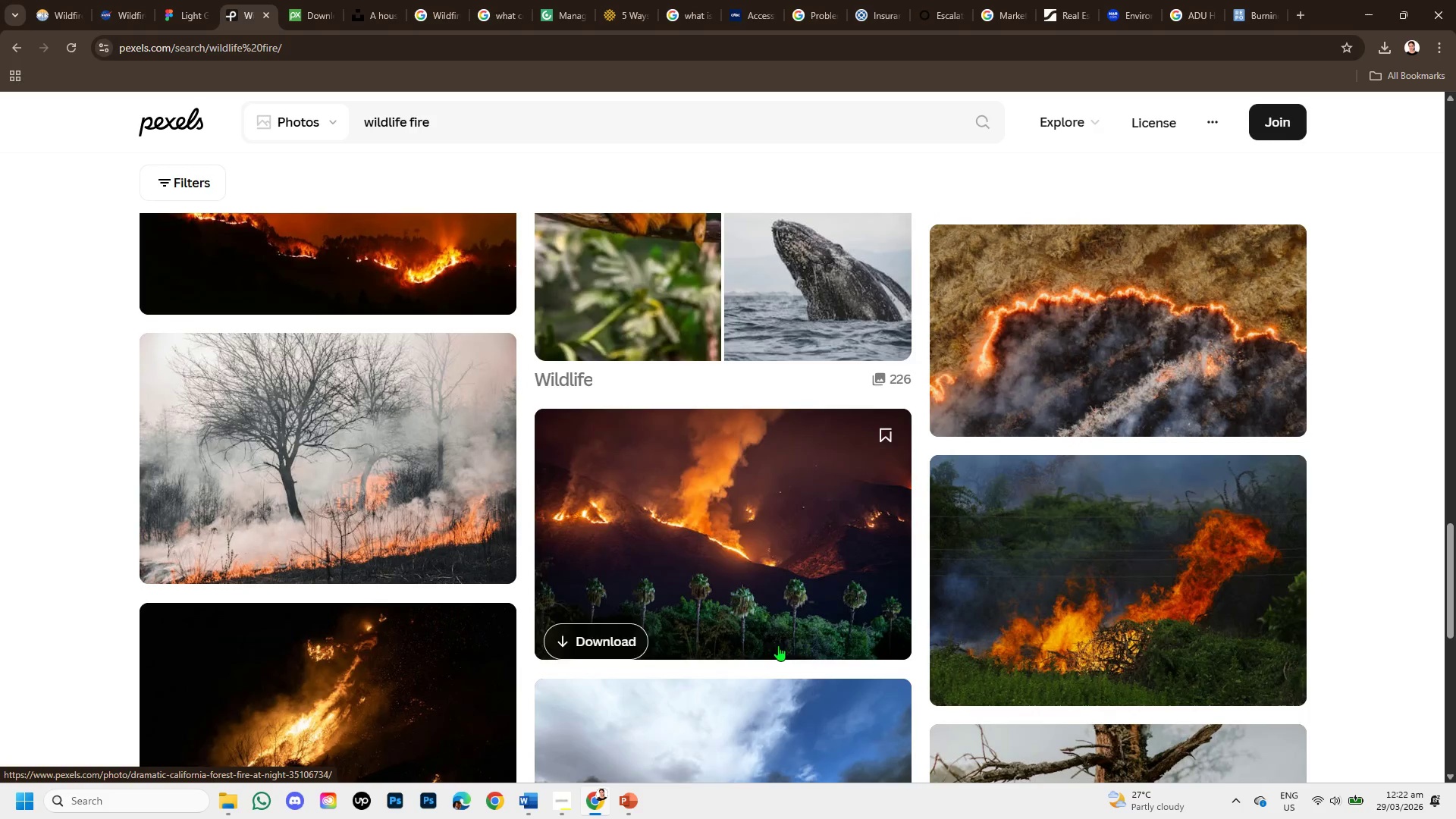 
mouse_move([772, 638])
 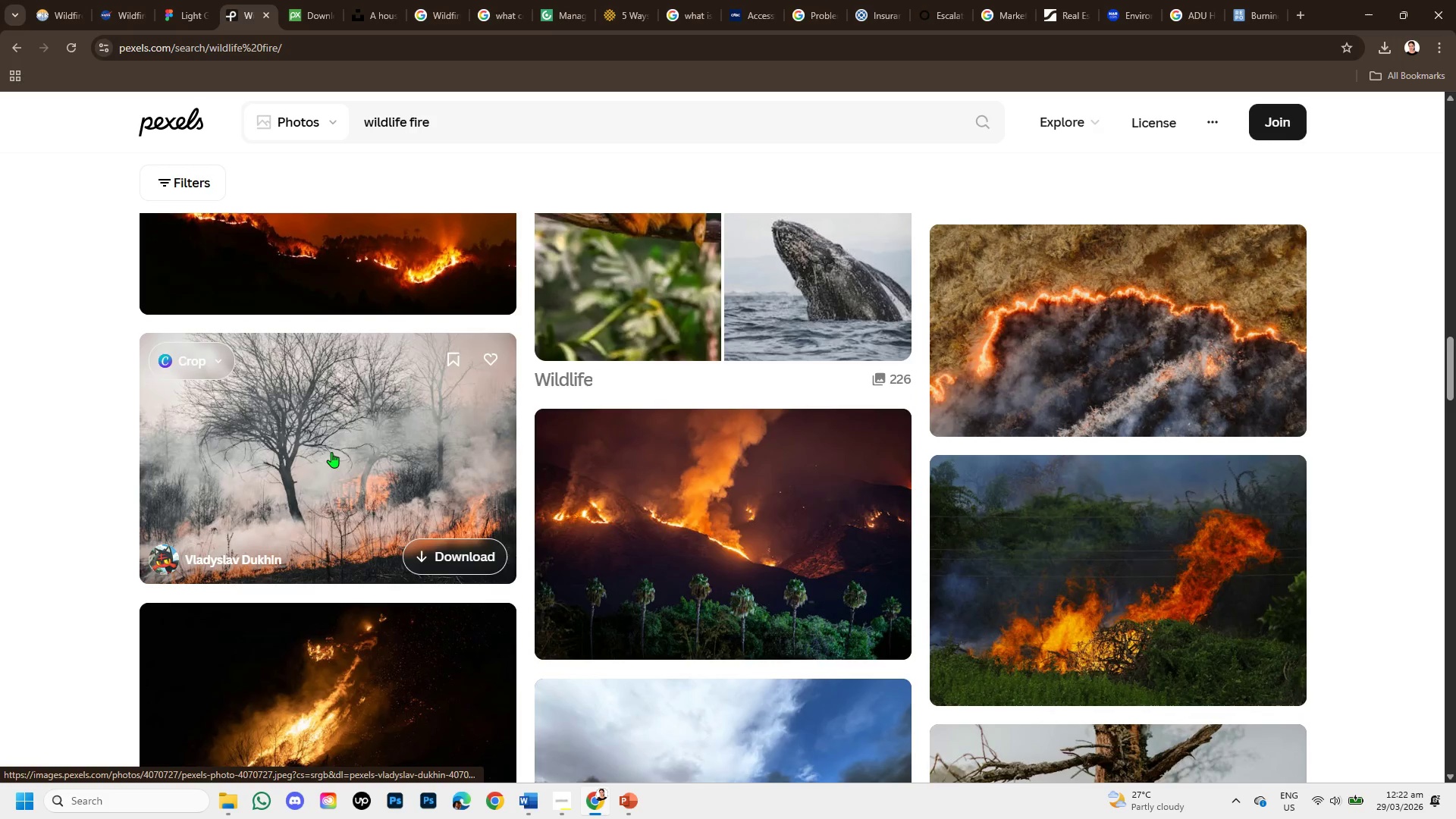 
left_click([331, 451])
 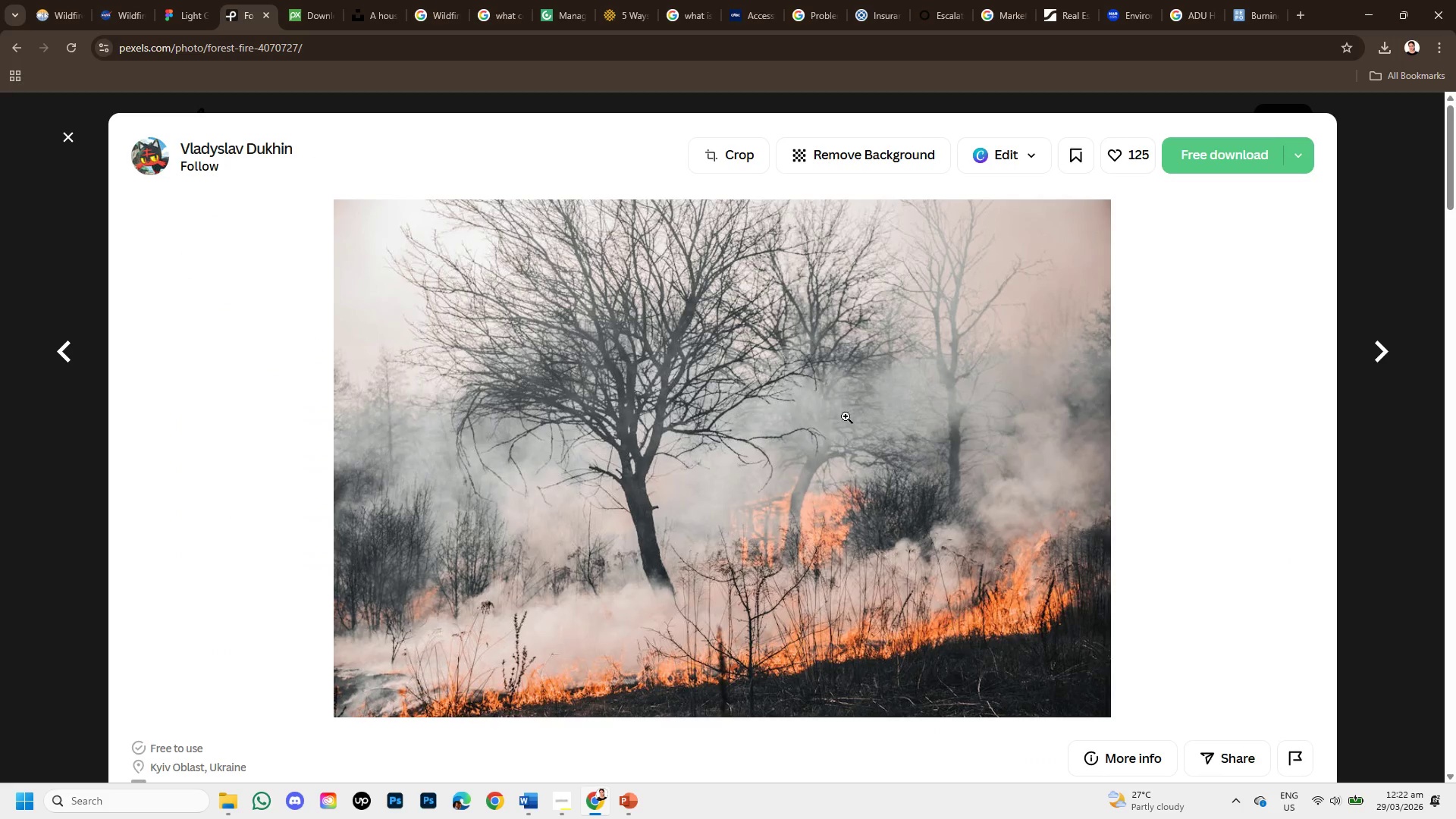 
scroll: coordinate [720, 532], scroll_direction: down, amount: 6.0
 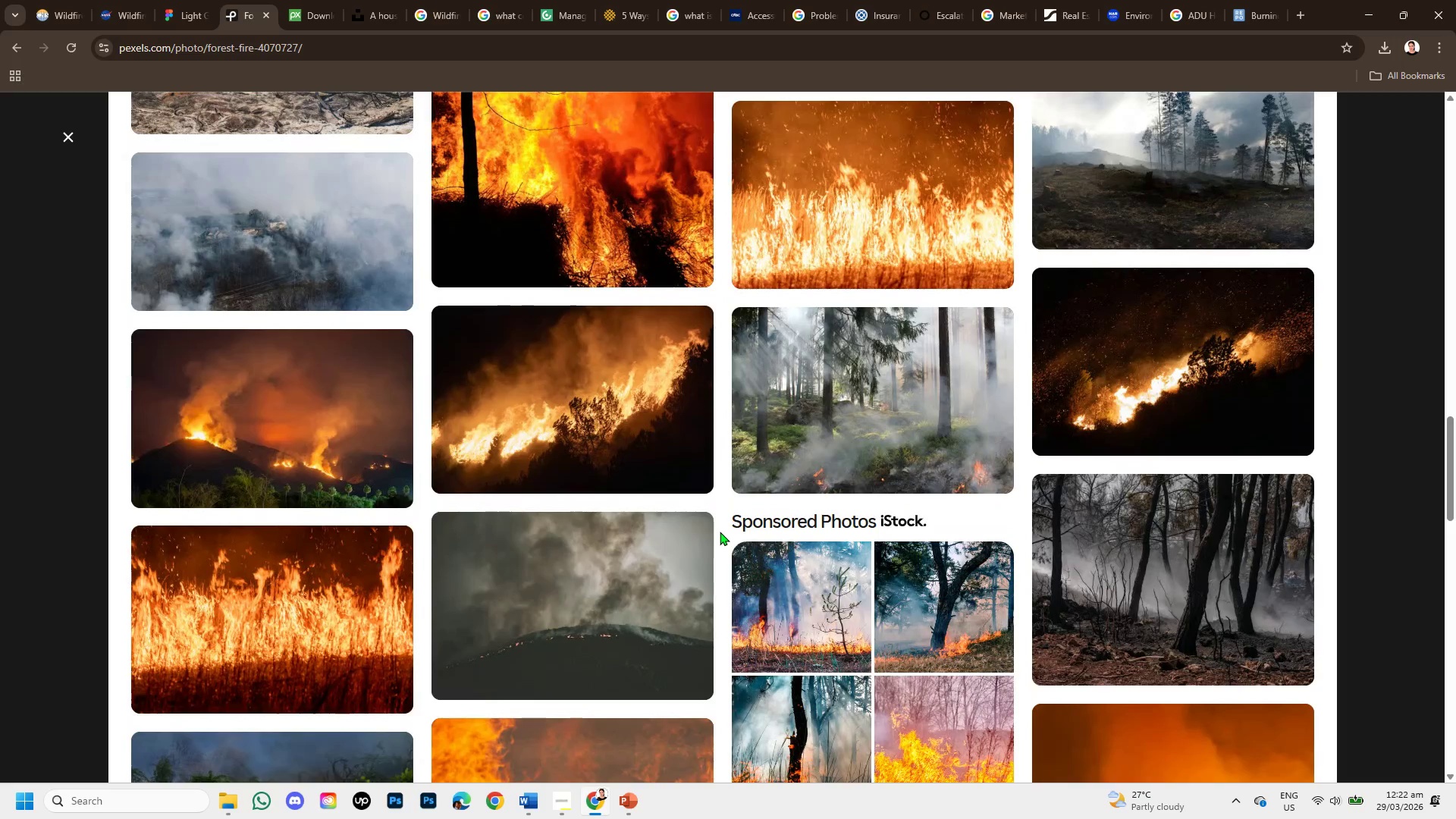 
left_click([507, 391])
 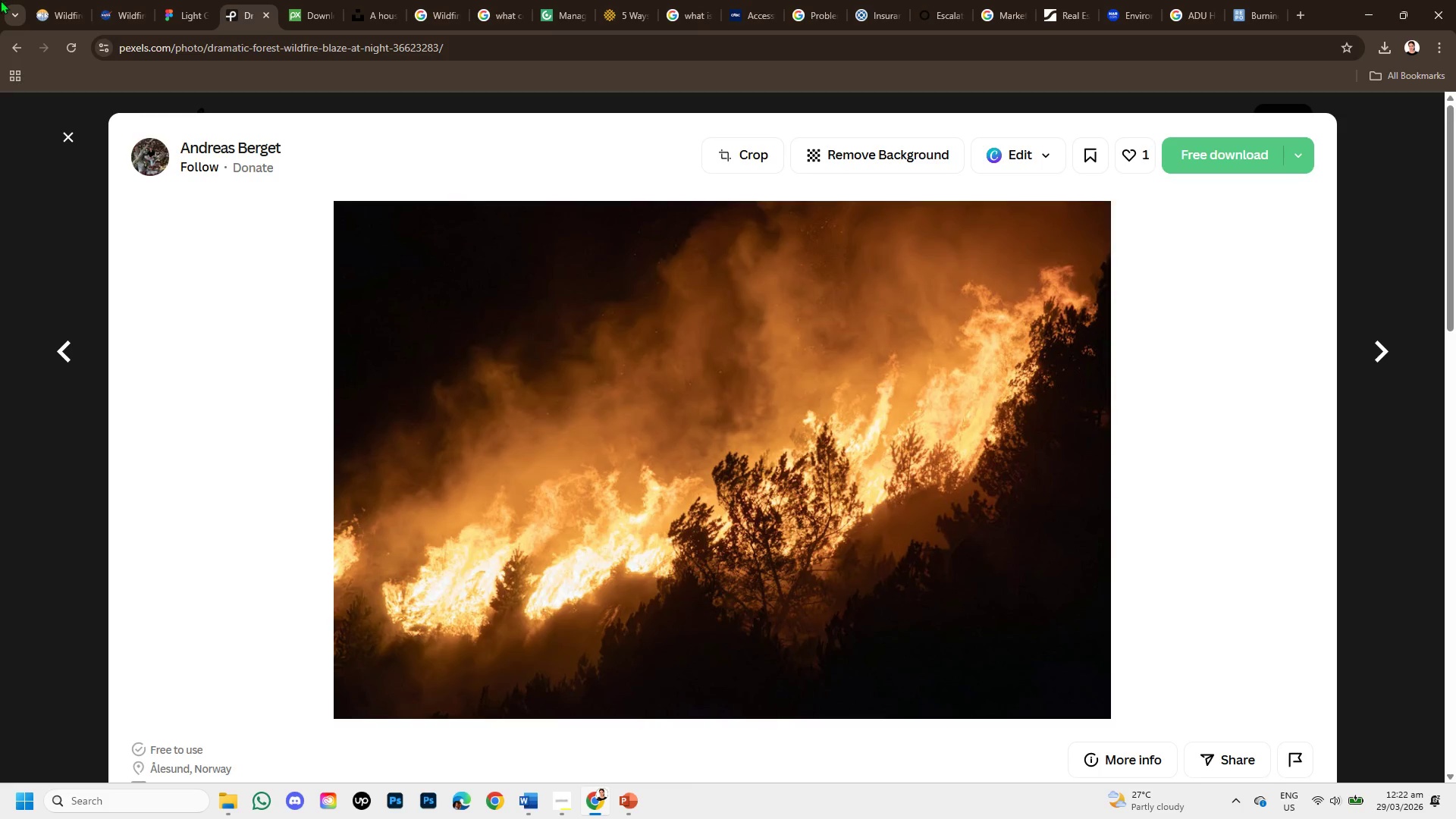 
scroll: coordinate [525, 558], scroll_direction: down, amount: 10.0
 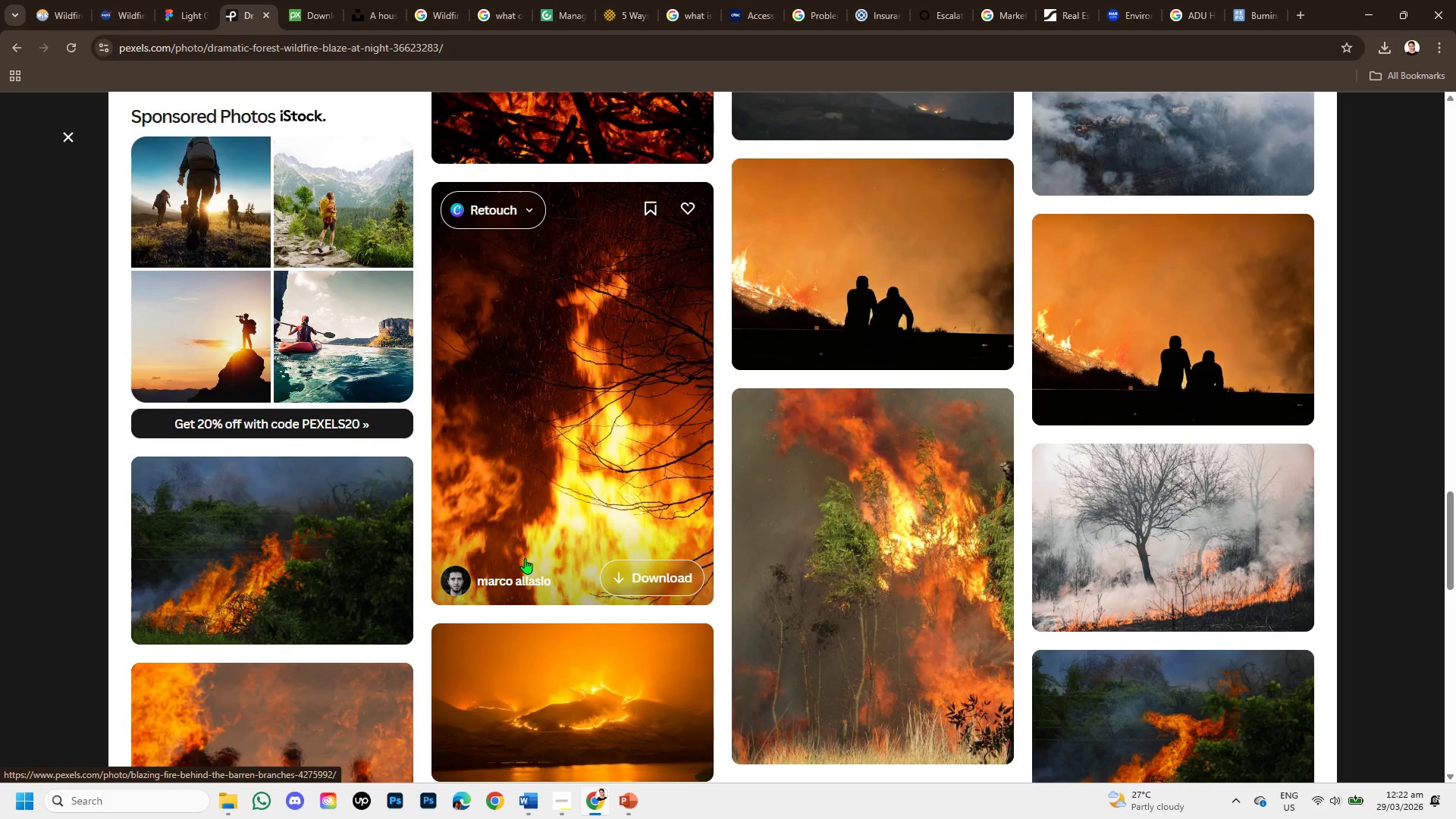 
scroll: coordinate [525, 558], scroll_direction: down, amount: 1.0
 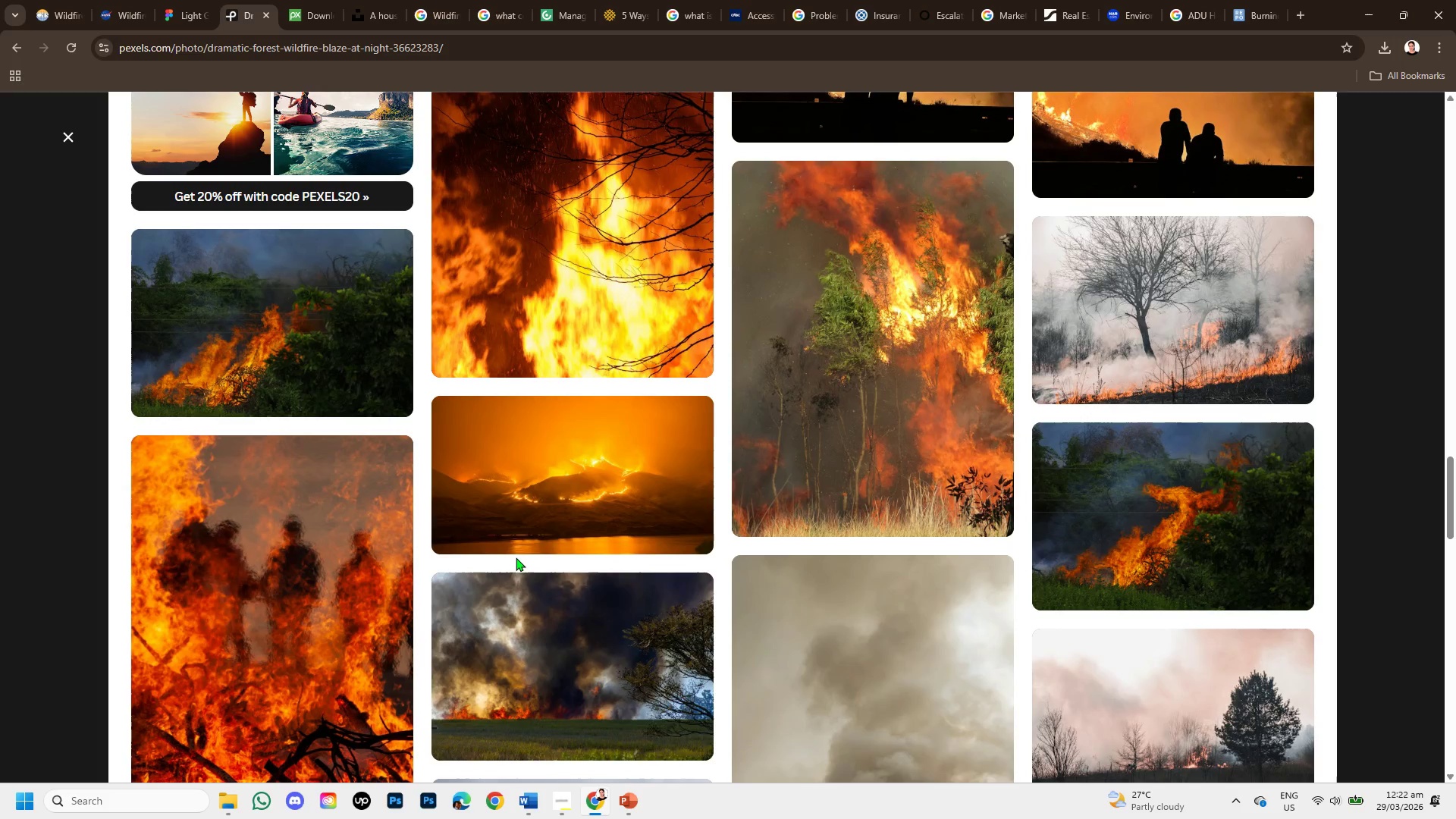 
wait(5.3)
 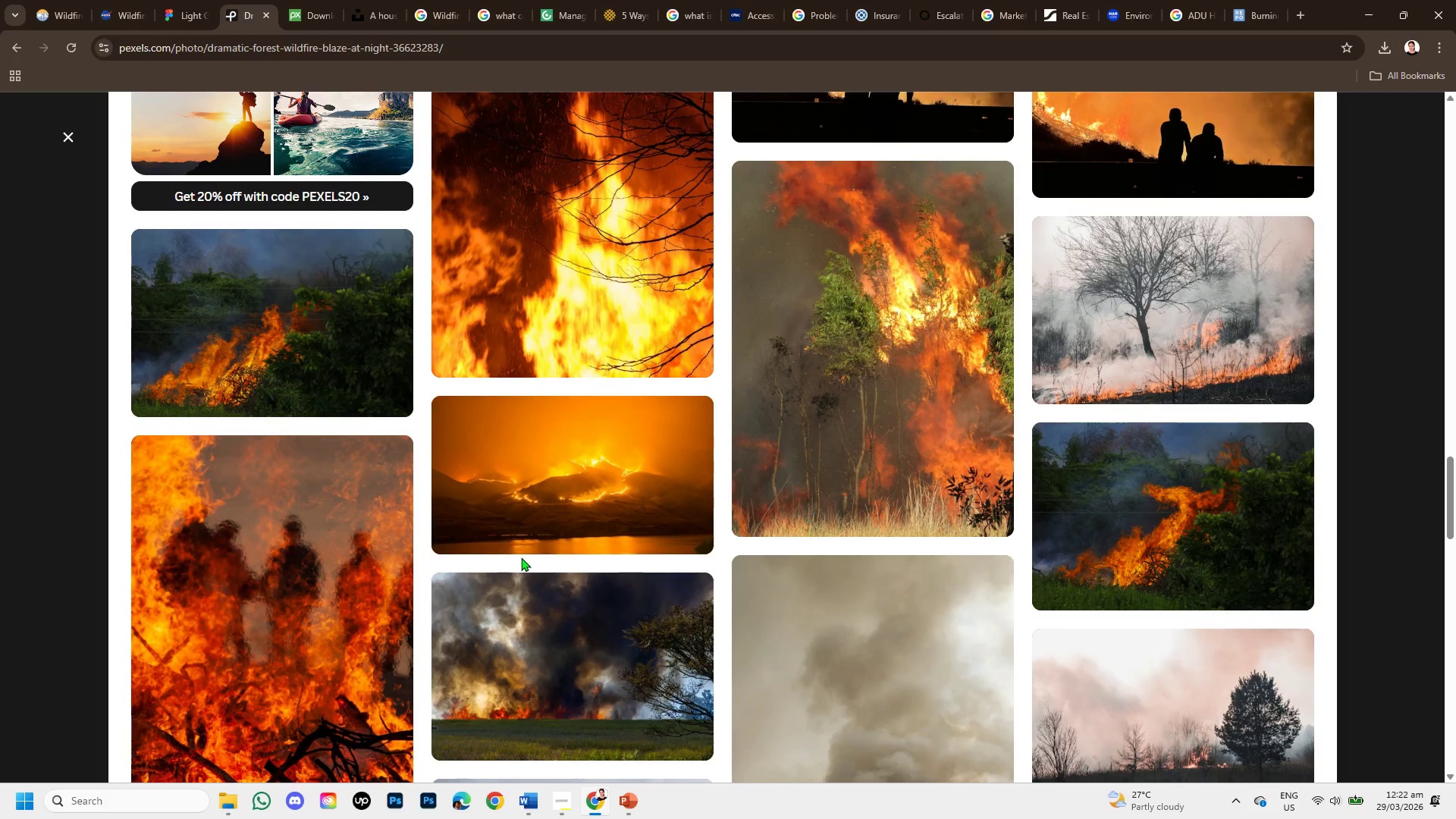 
scroll: coordinate [535, 565], scroll_direction: down, amount: 2.0
 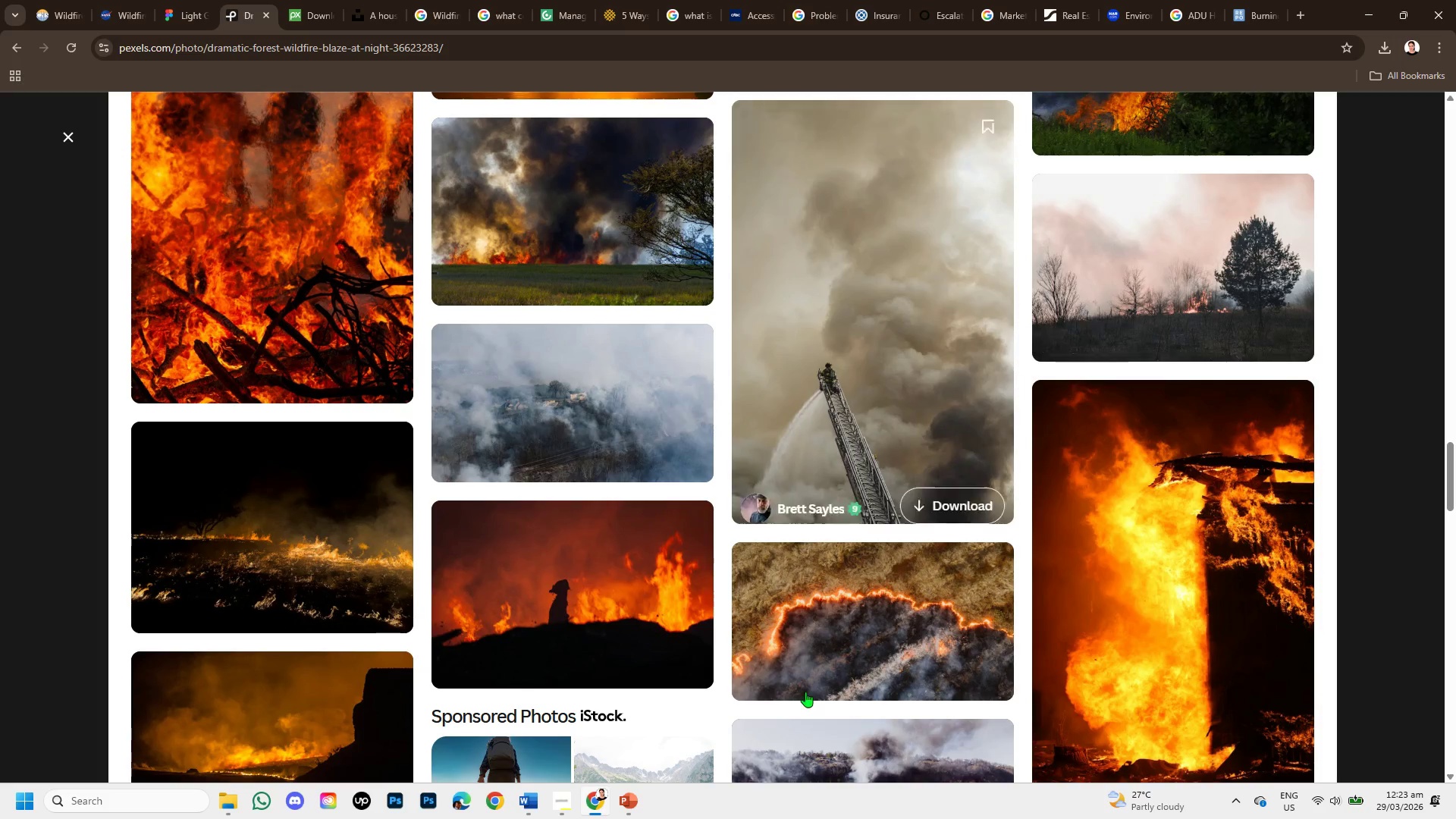 
left_click([623, 790])
 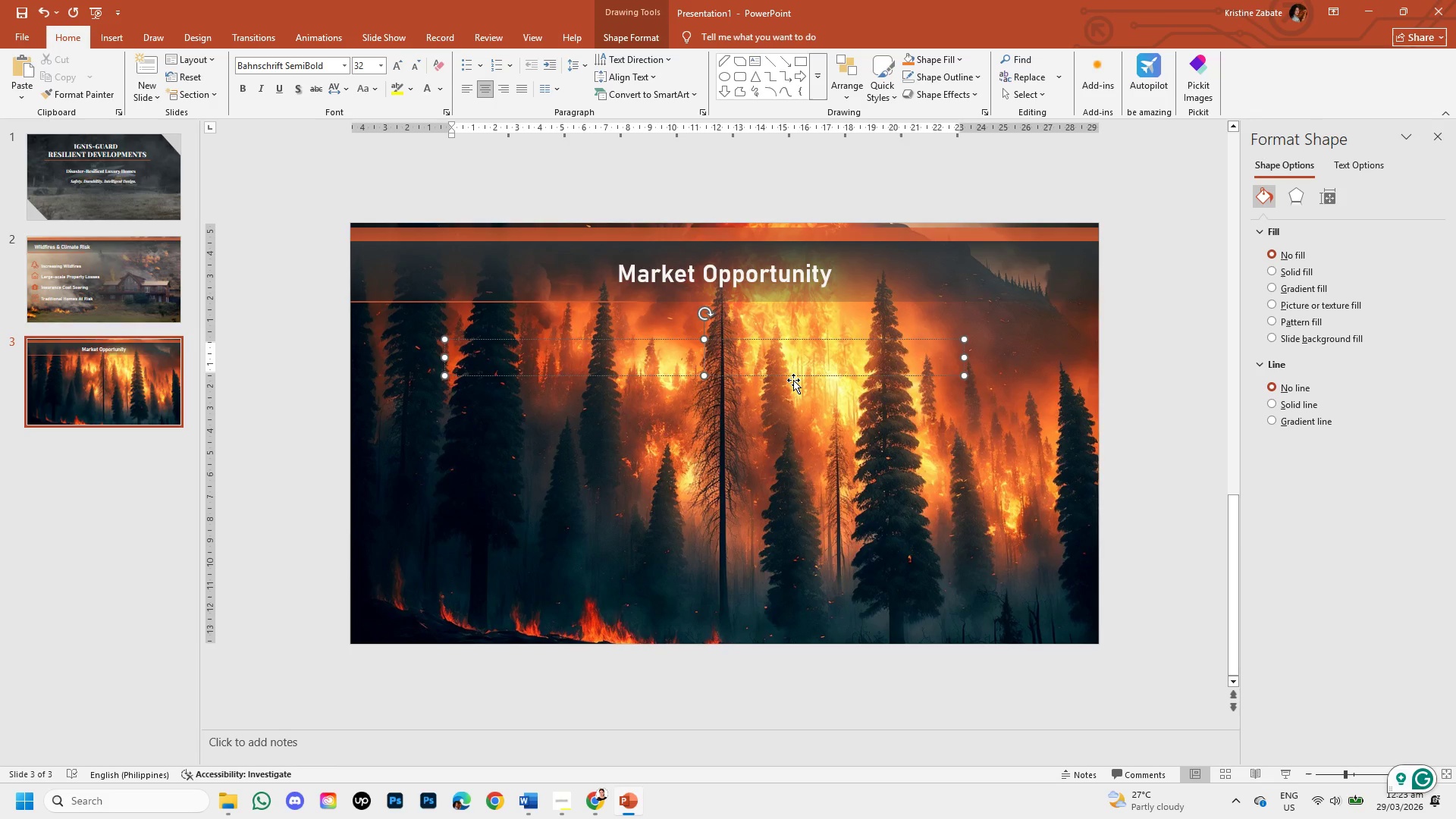 
type(Growing d)
key(Backspace)
type(Demand for )
 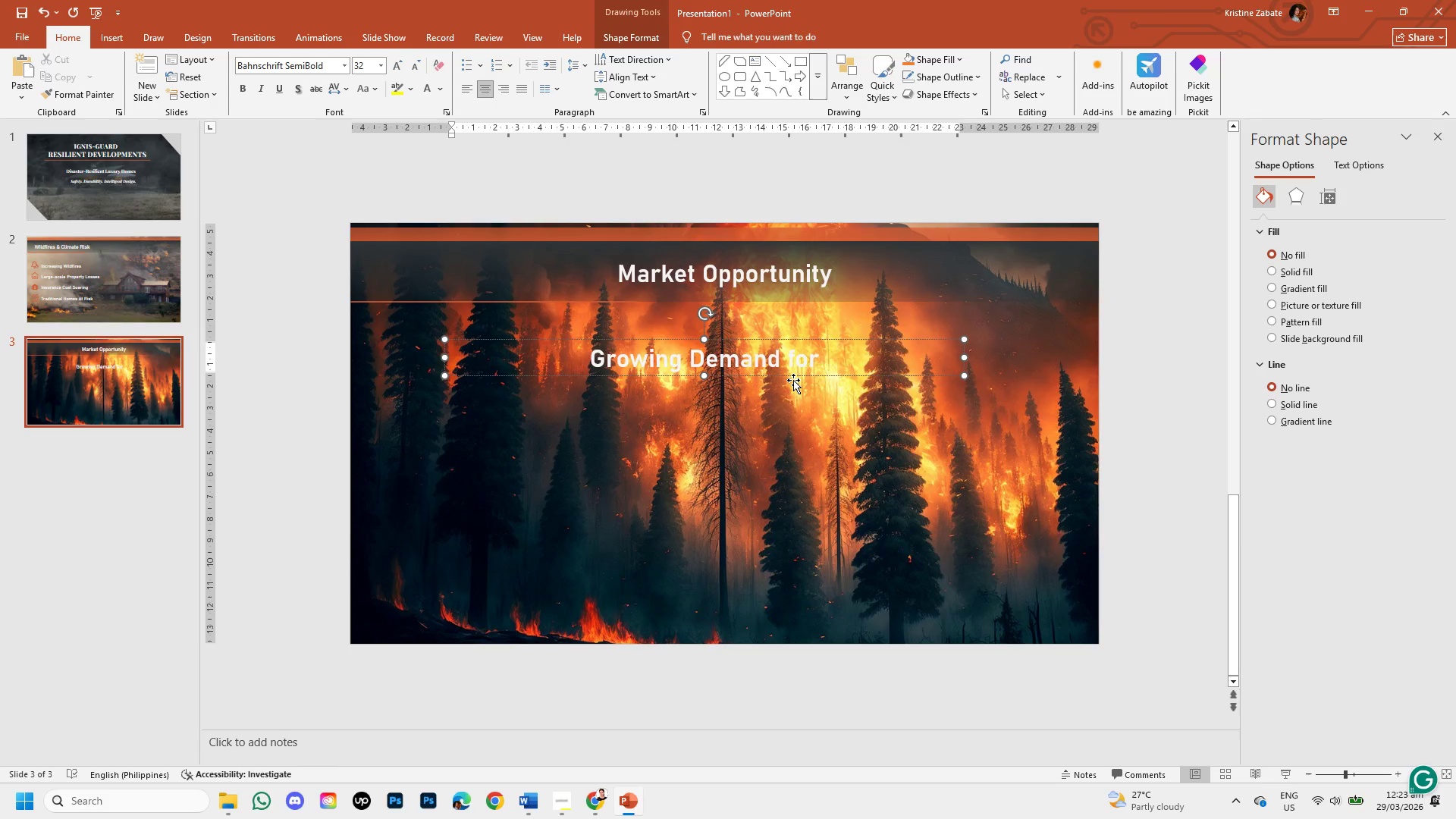 
type(Climate)
 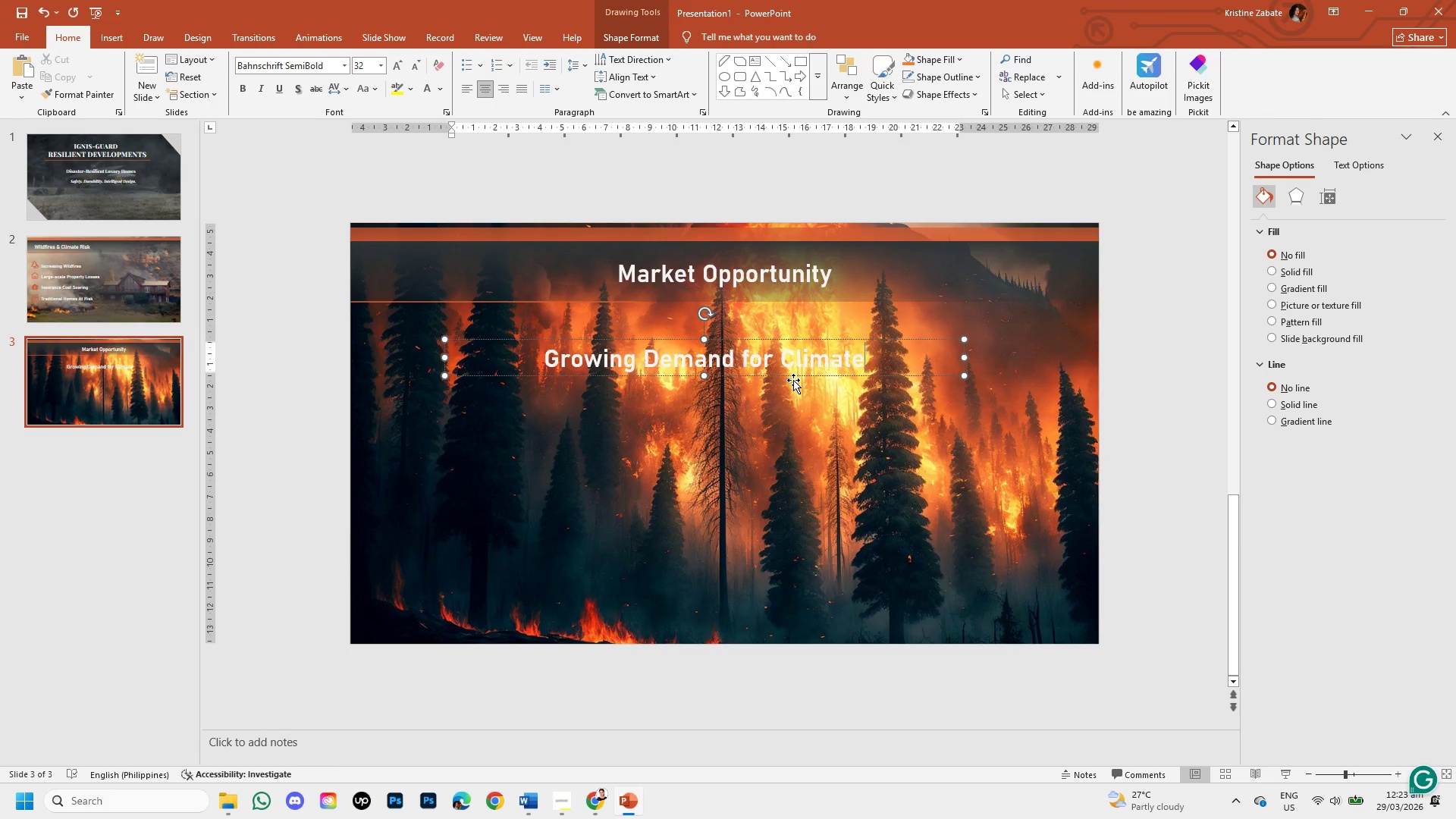 
type(-Resilient )
 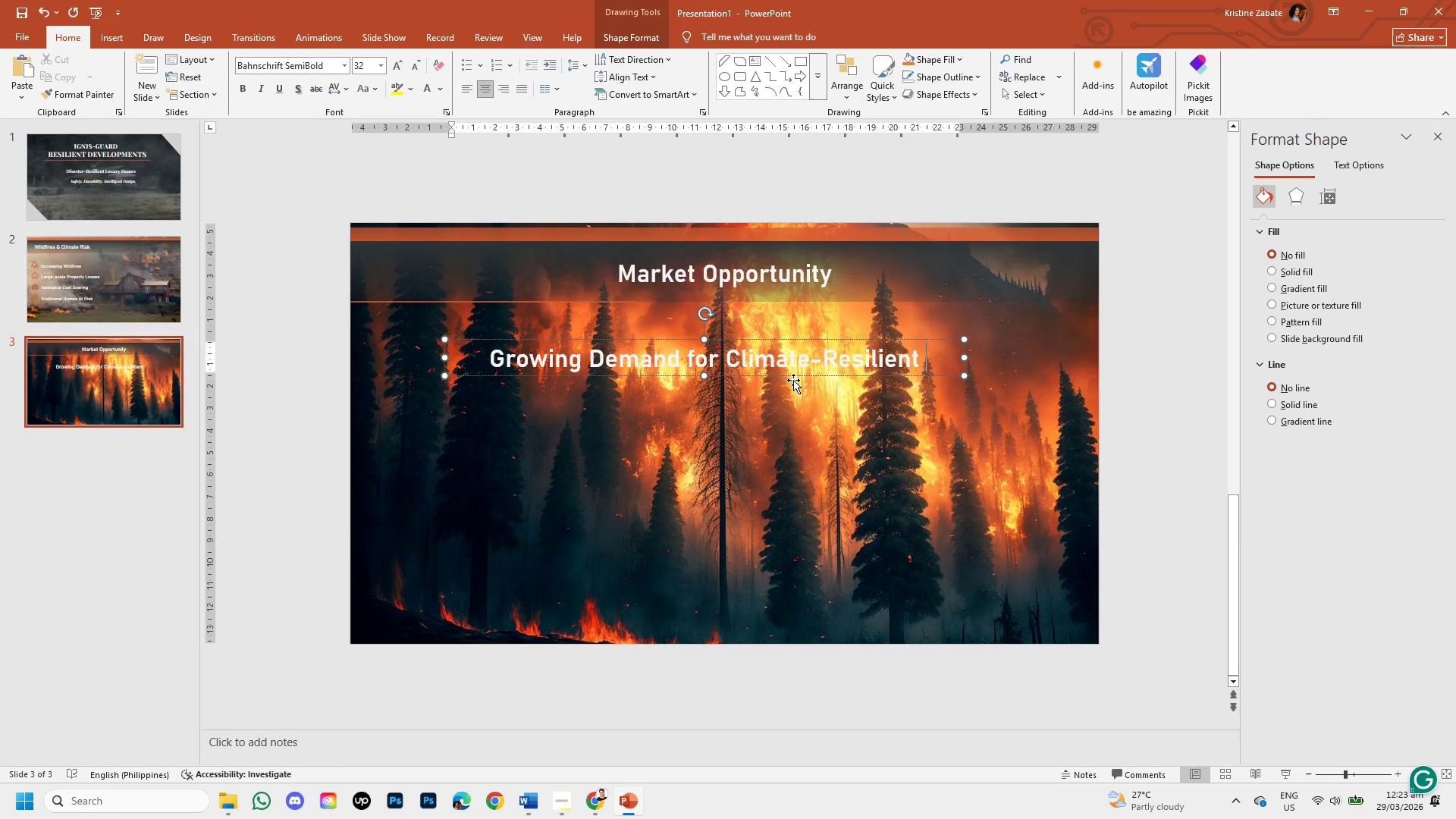 
wait(5.5)
 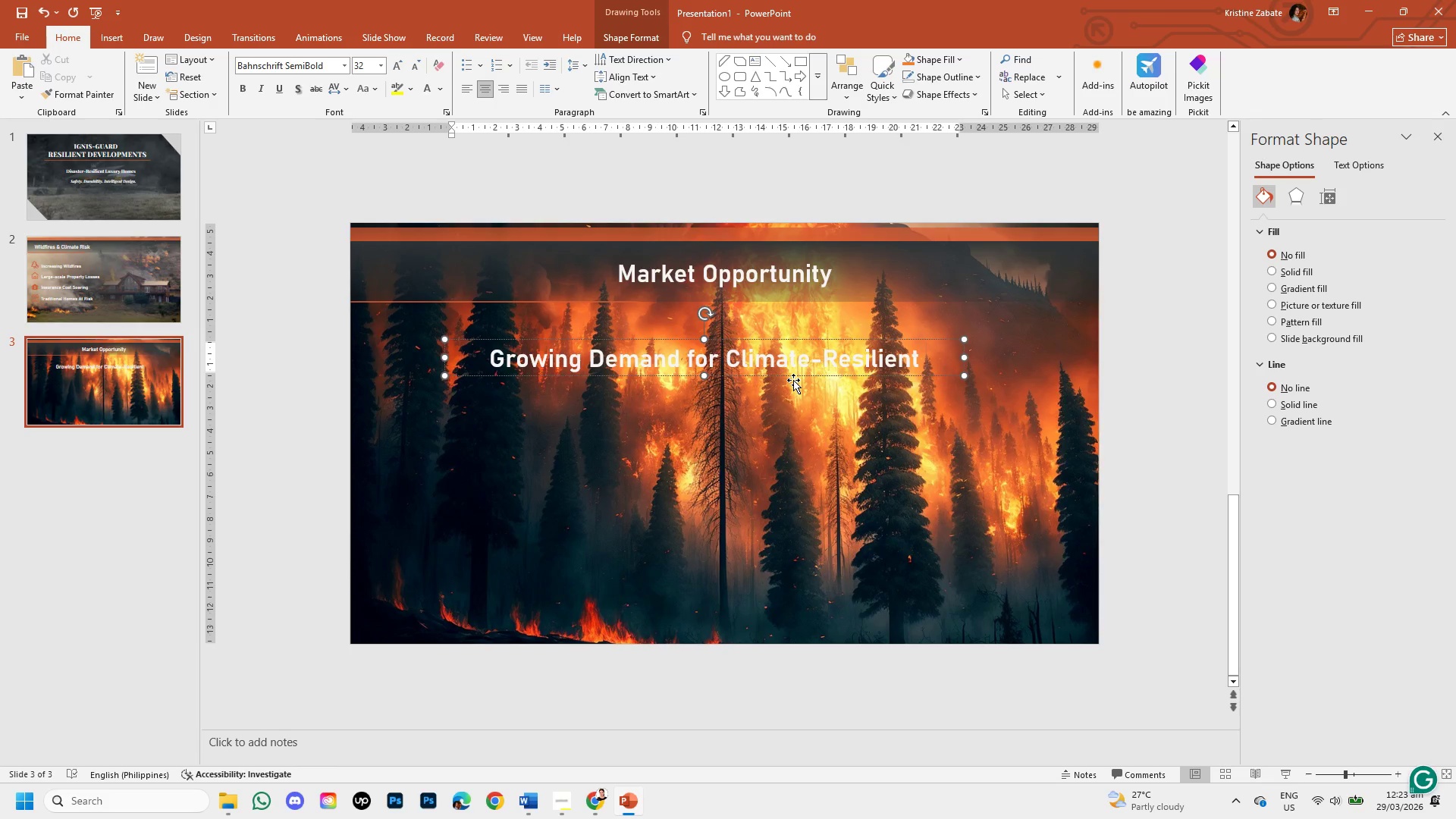 
type(h)
key(Backspace)
type(Homes )
 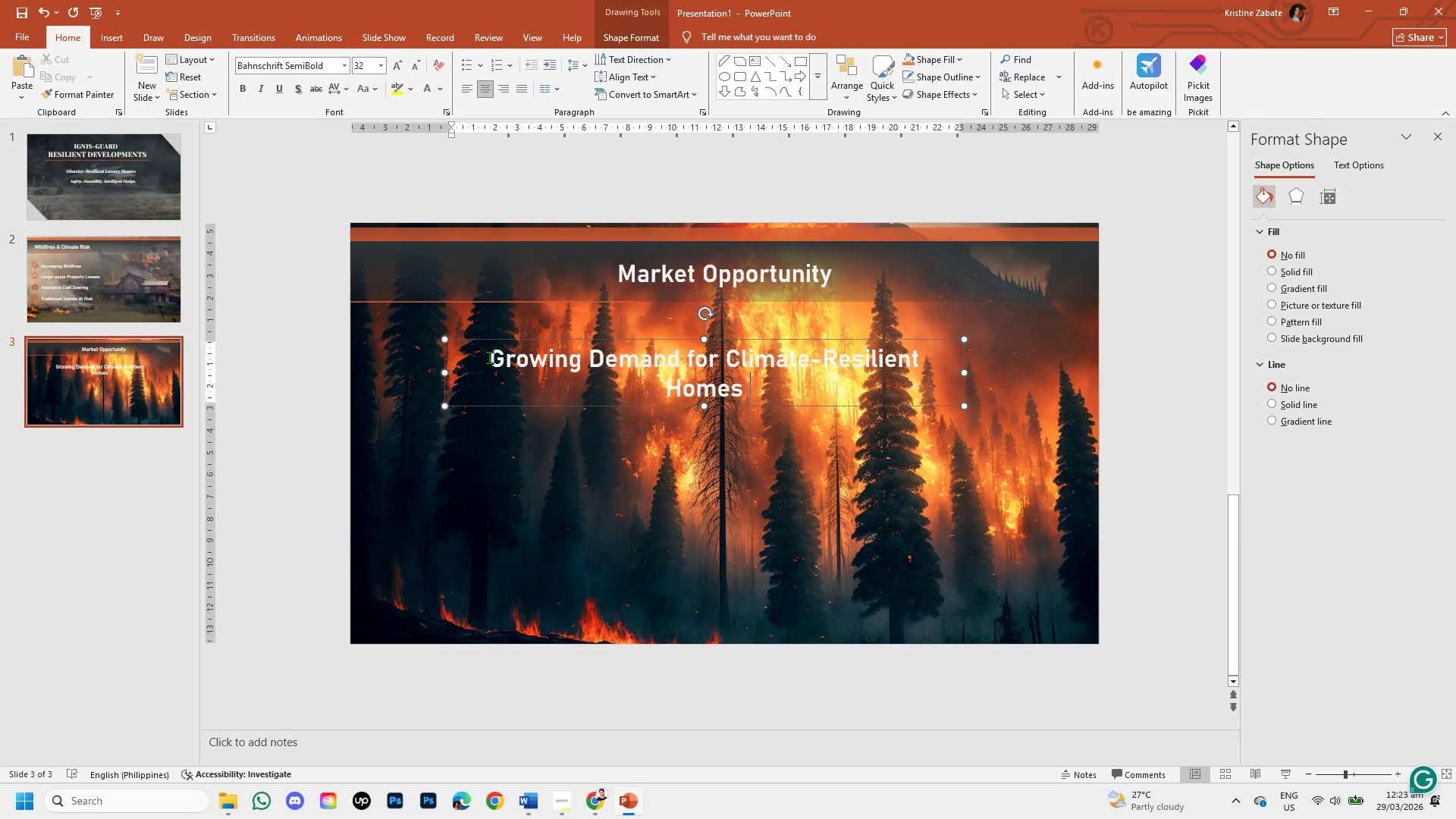 
wait(6.8)
 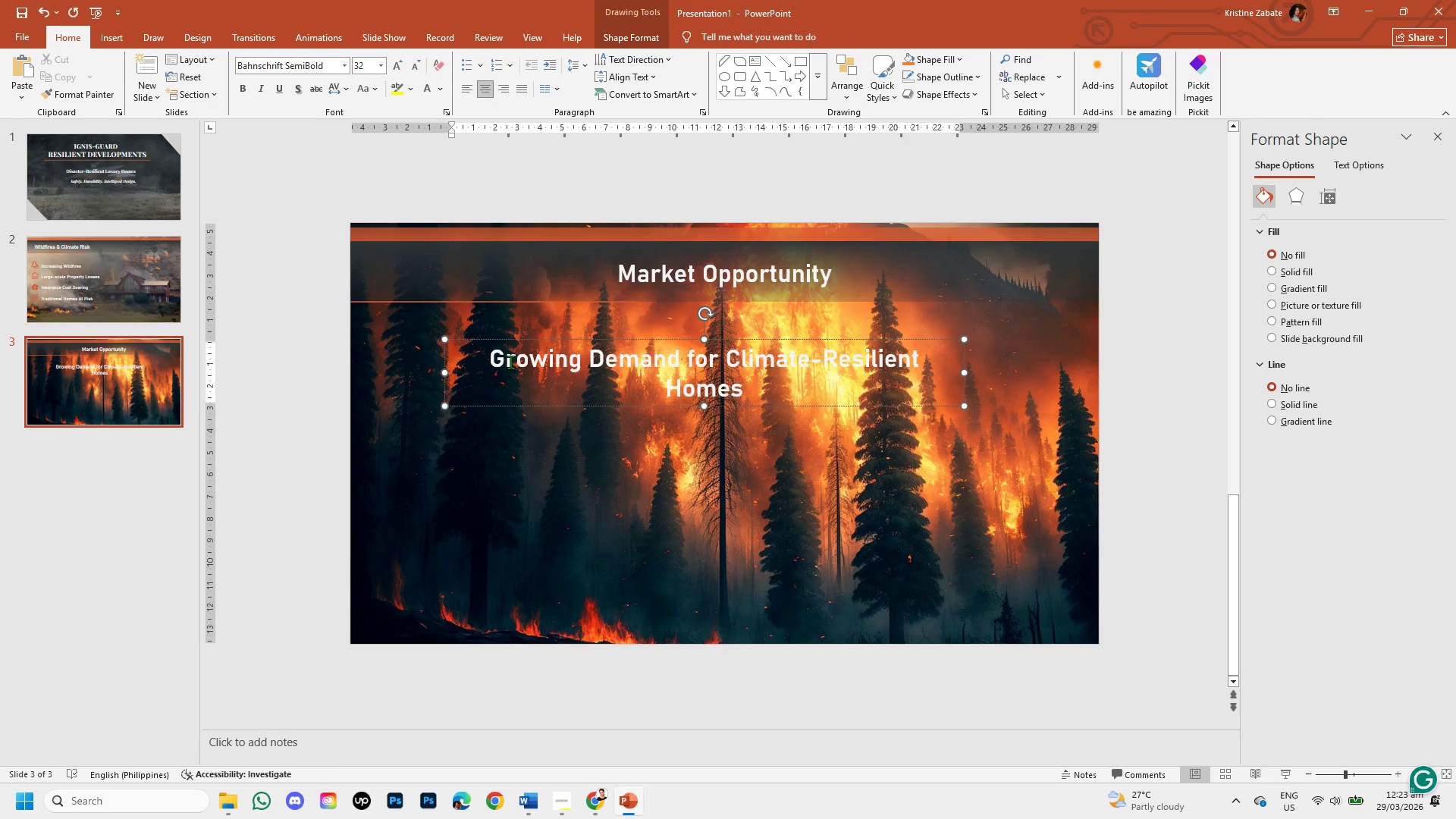 
left_click([588, 811])
 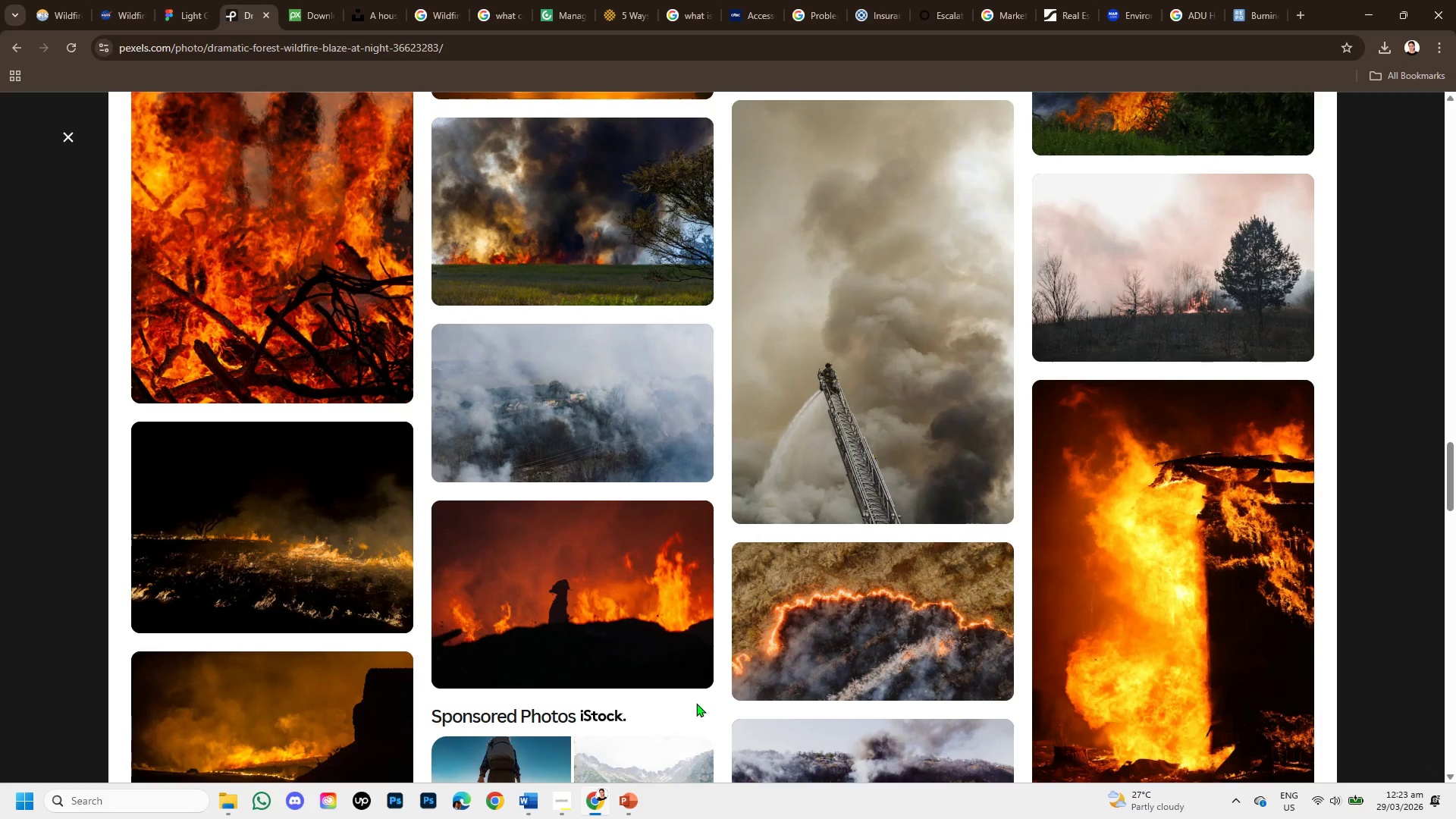 
scroll: coordinate [652, 462], scroll_direction: down, amount: 10.0
 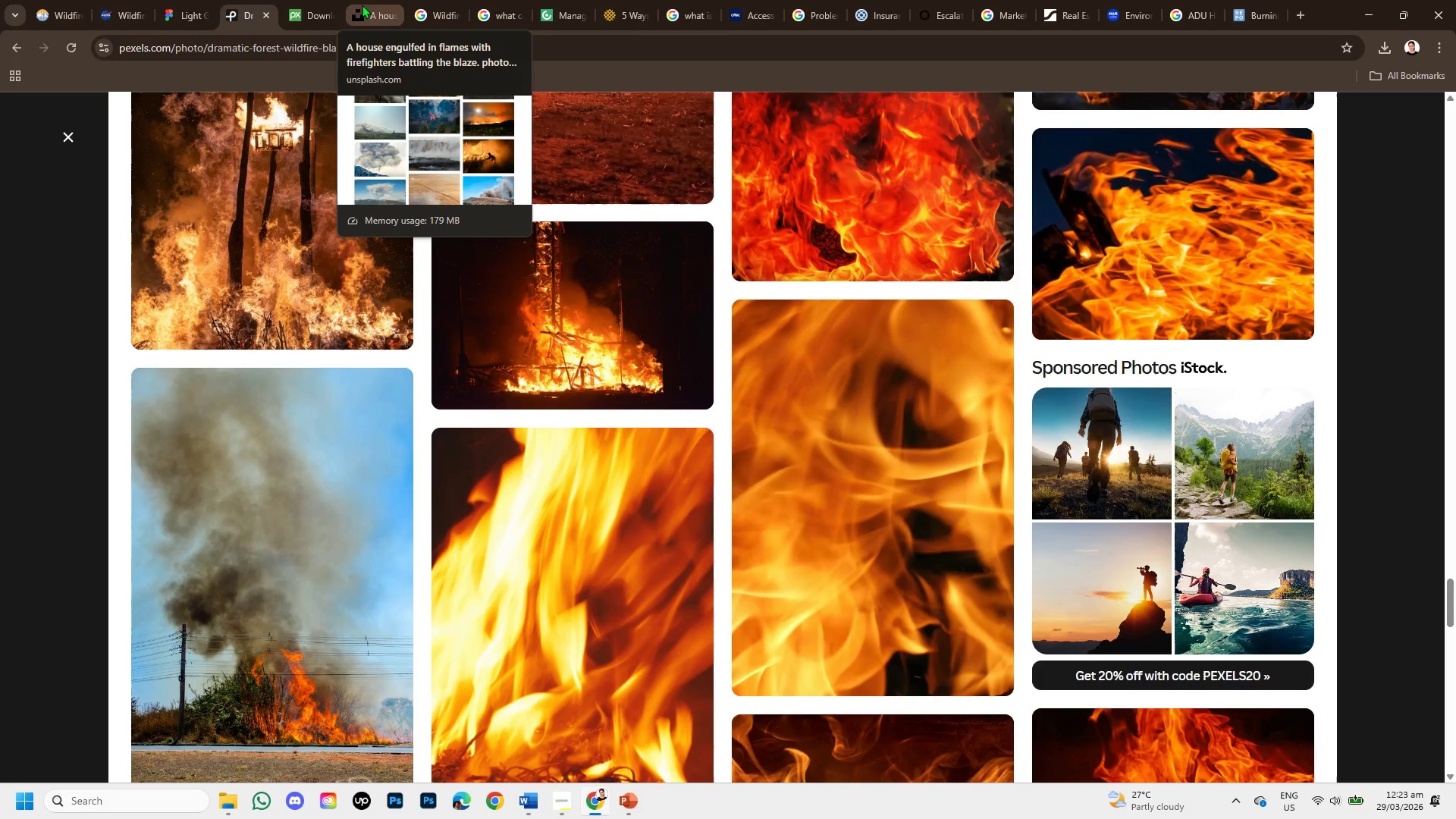 
left_click([318, 1])
 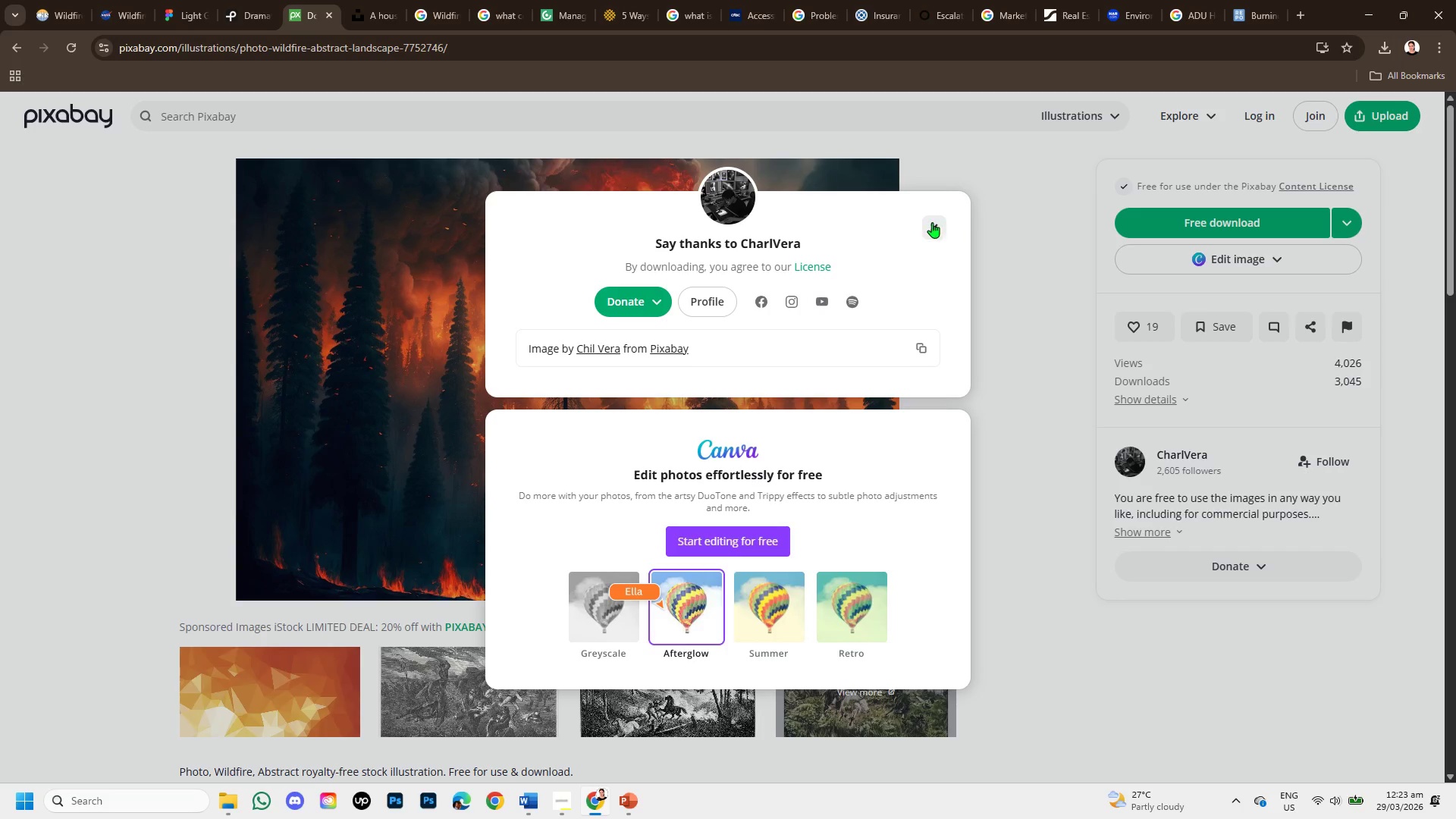 
left_click([930, 227])
 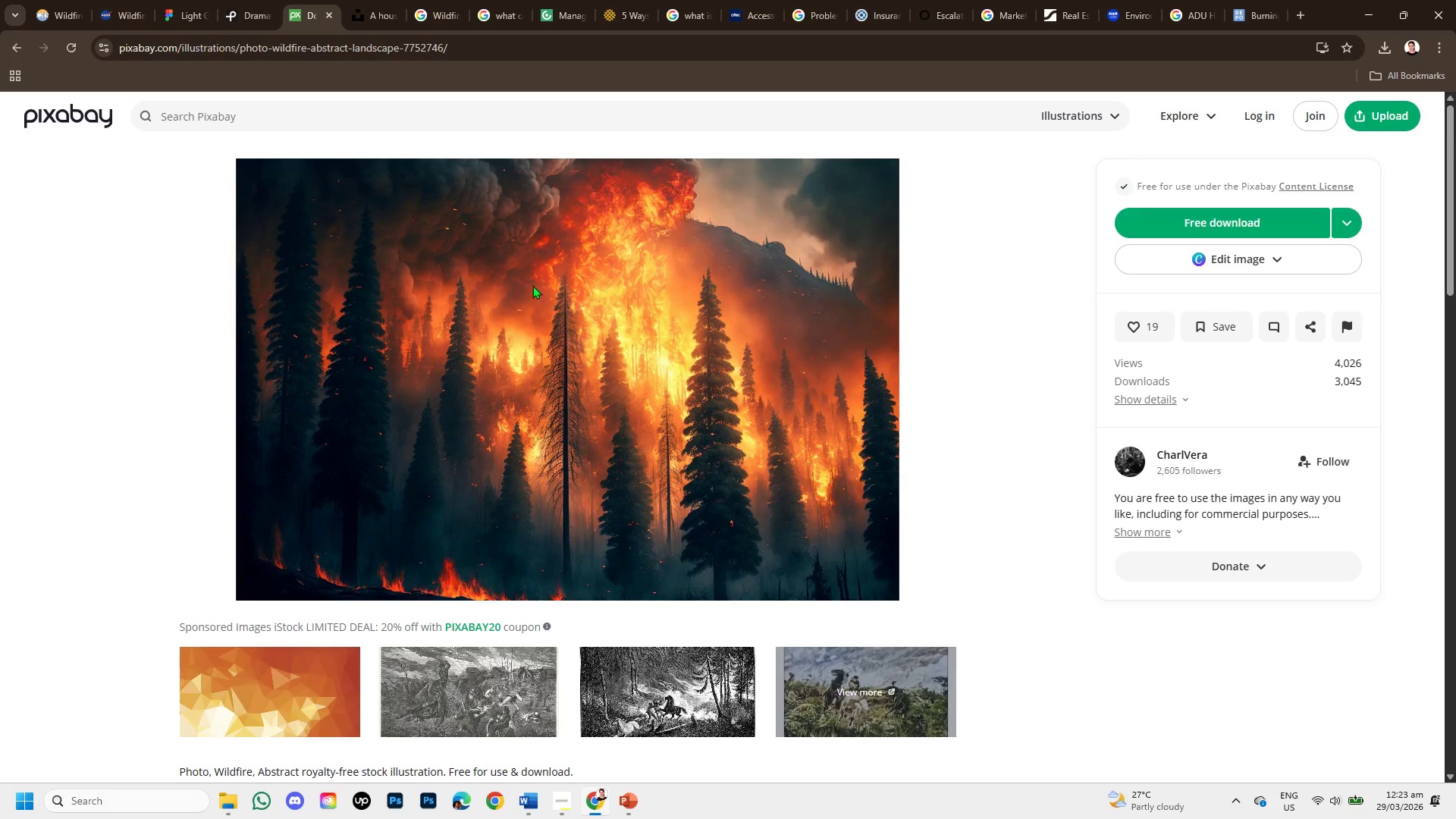 
scroll: coordinate [534, 293], scroll_direction: up, amount: 4.0
 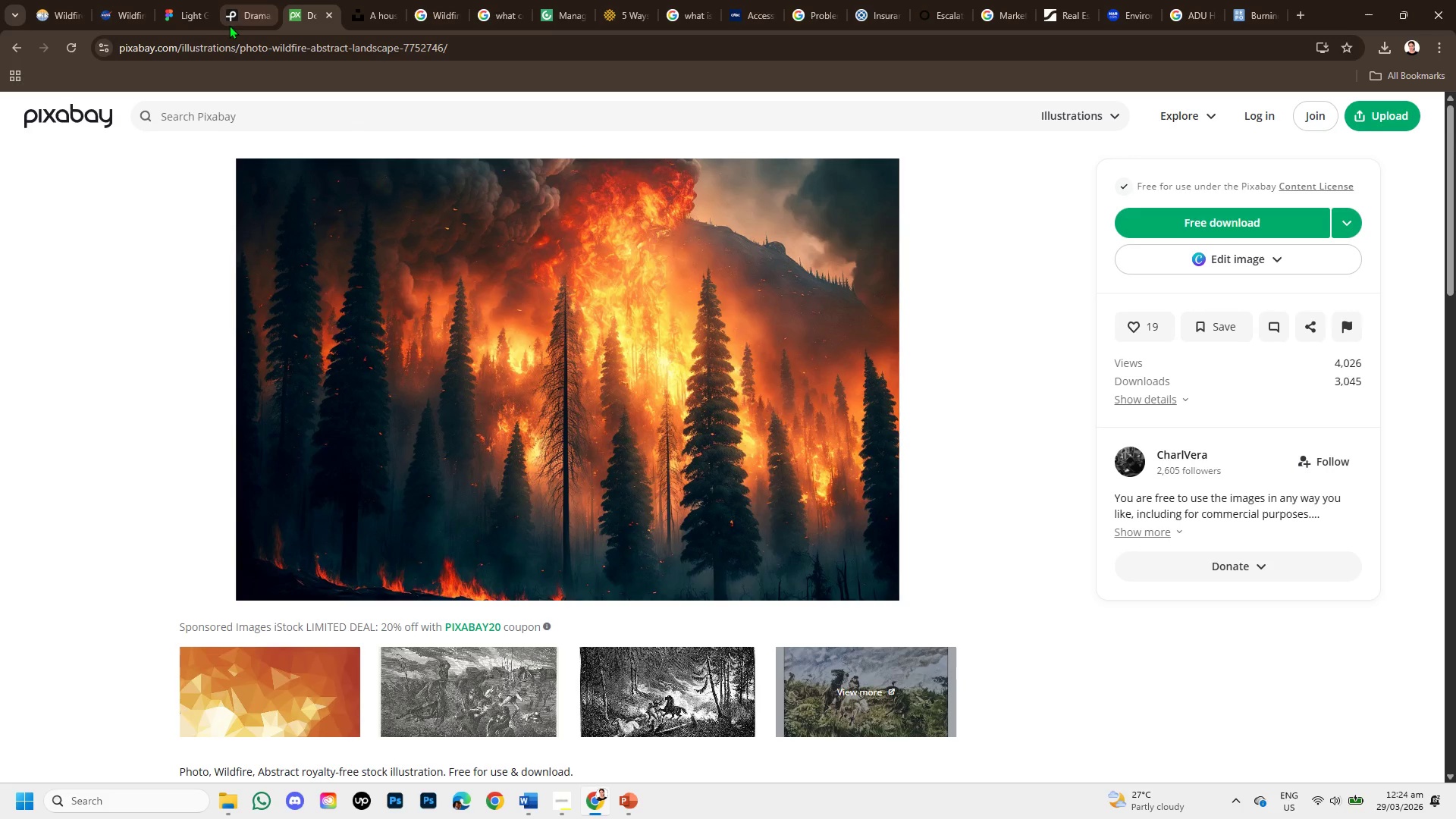 
left_click([226, 14])
 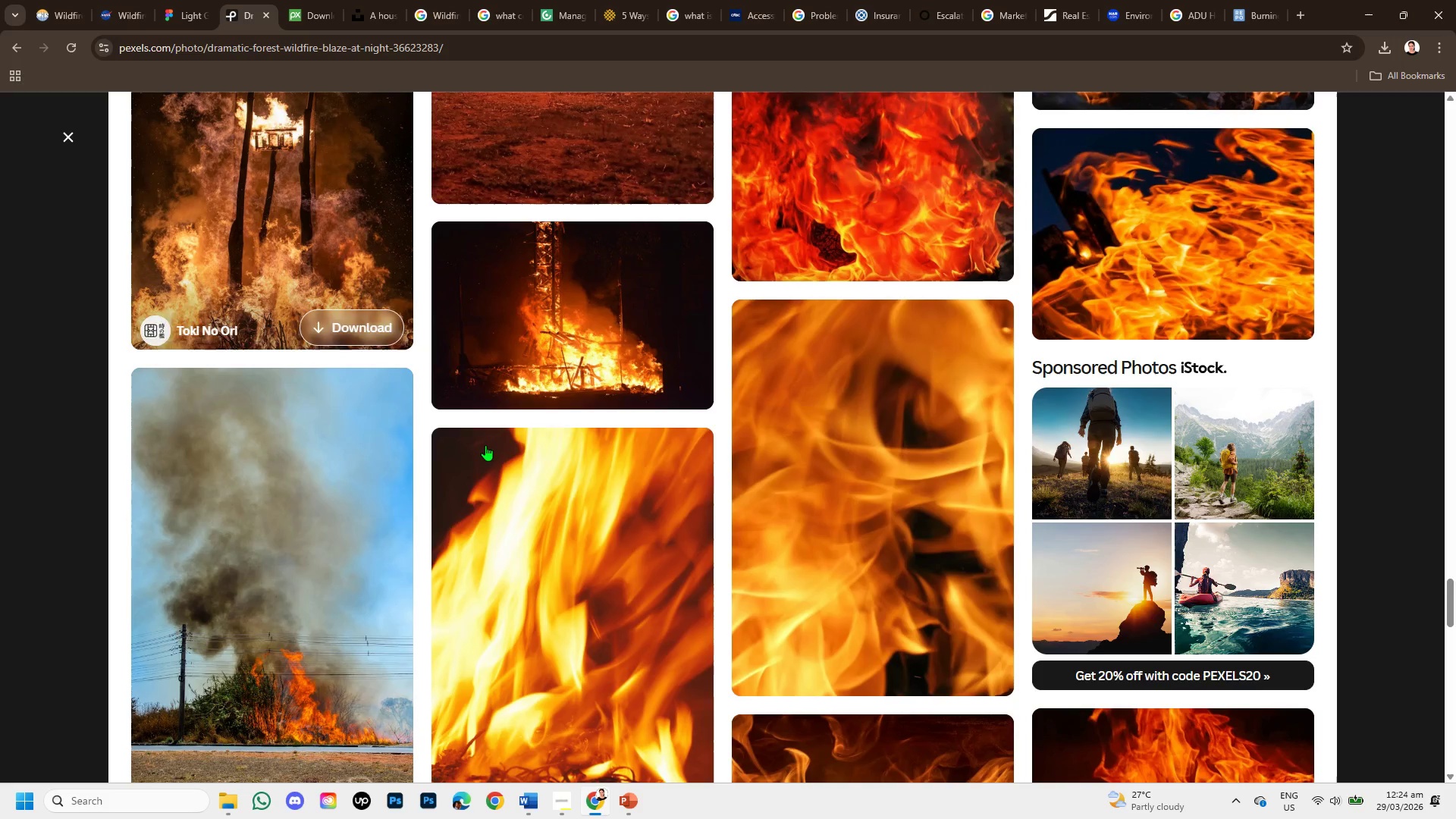 
scroll: coordinate [503, 351], scroll_direction: up, amount: 32.0
 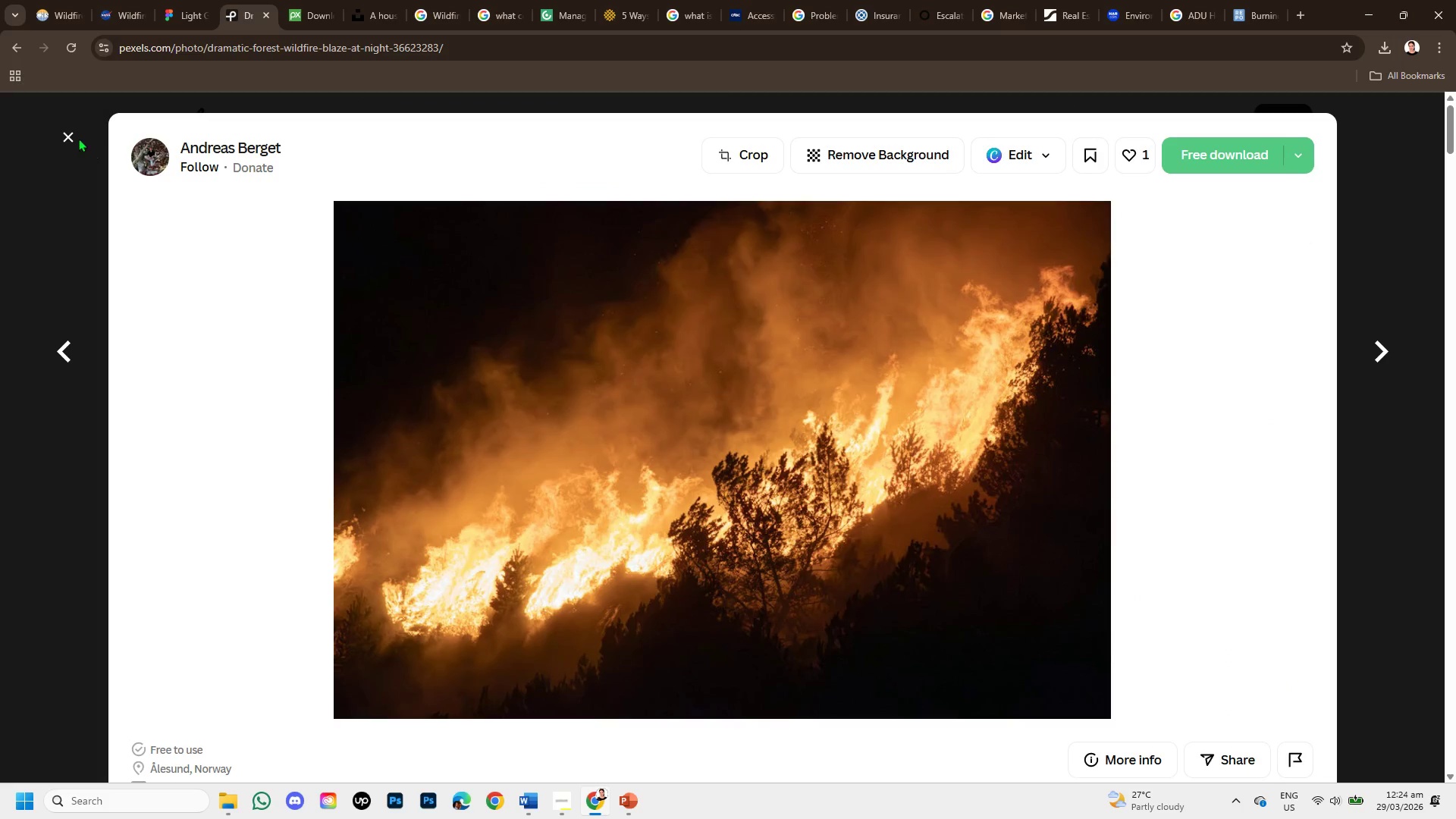 
left_click([66, 132])
 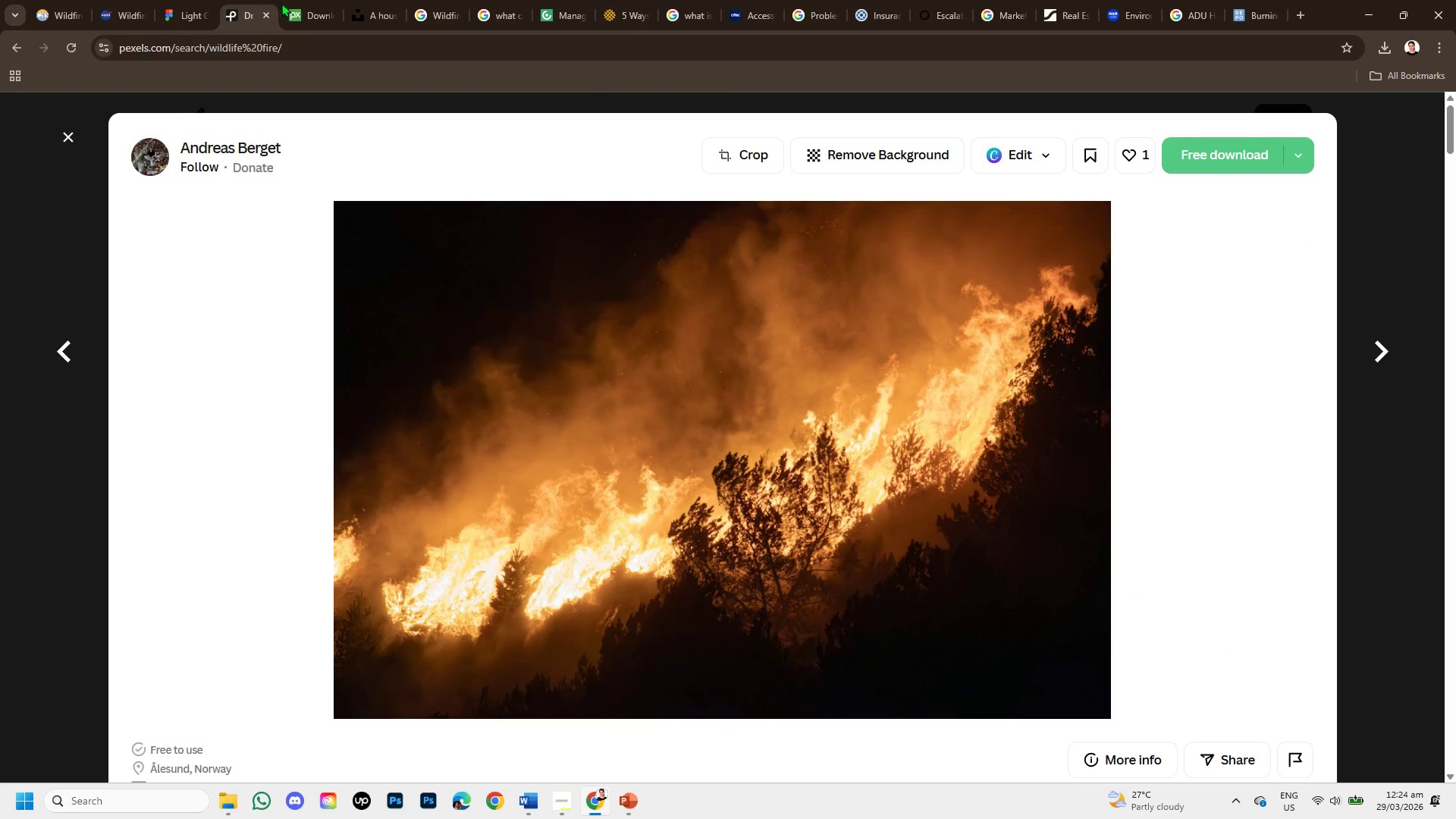 
left_click([285, 5])
 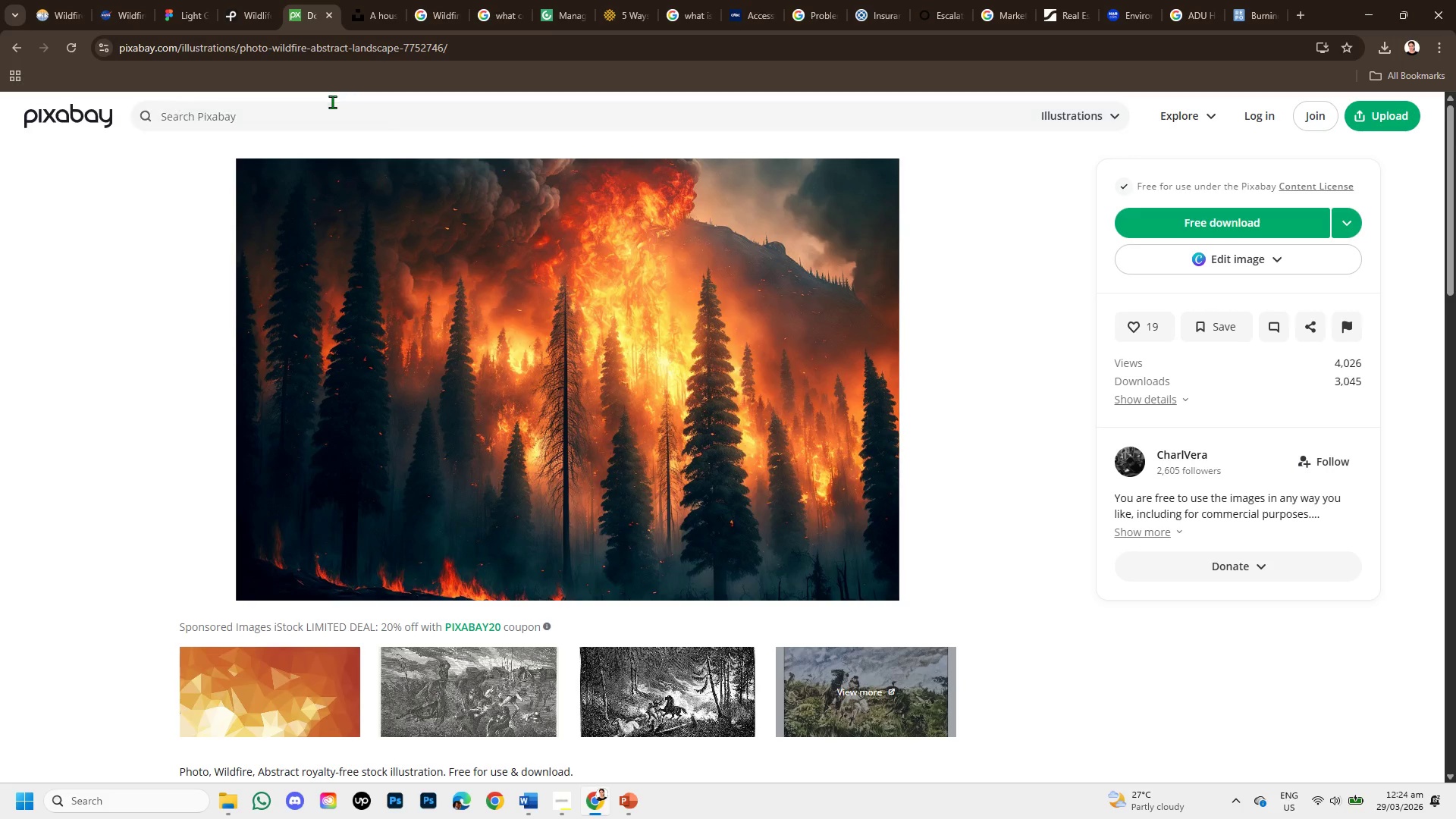 
left_click([312, 118])
 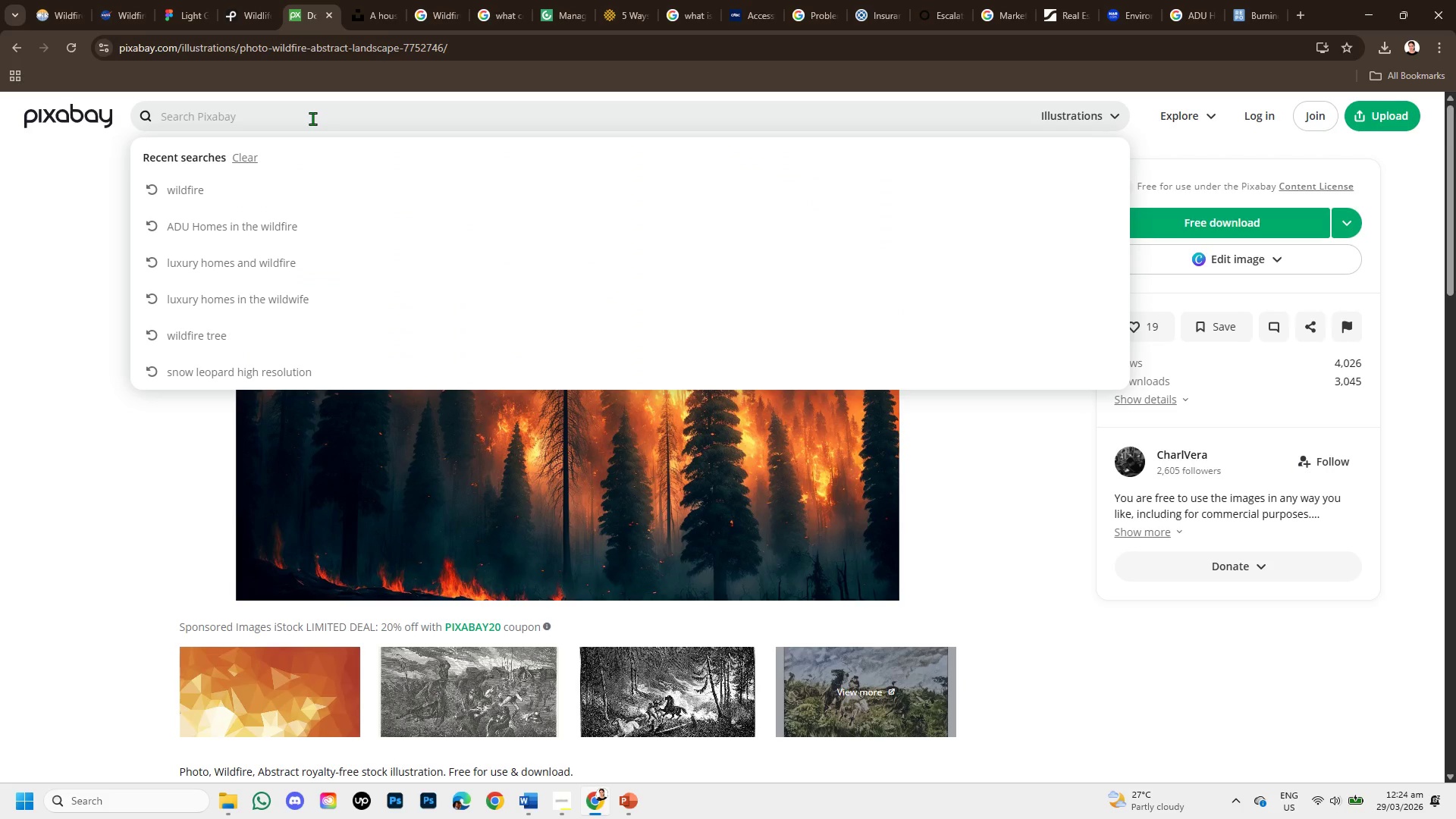 
type(wildlife fire )
 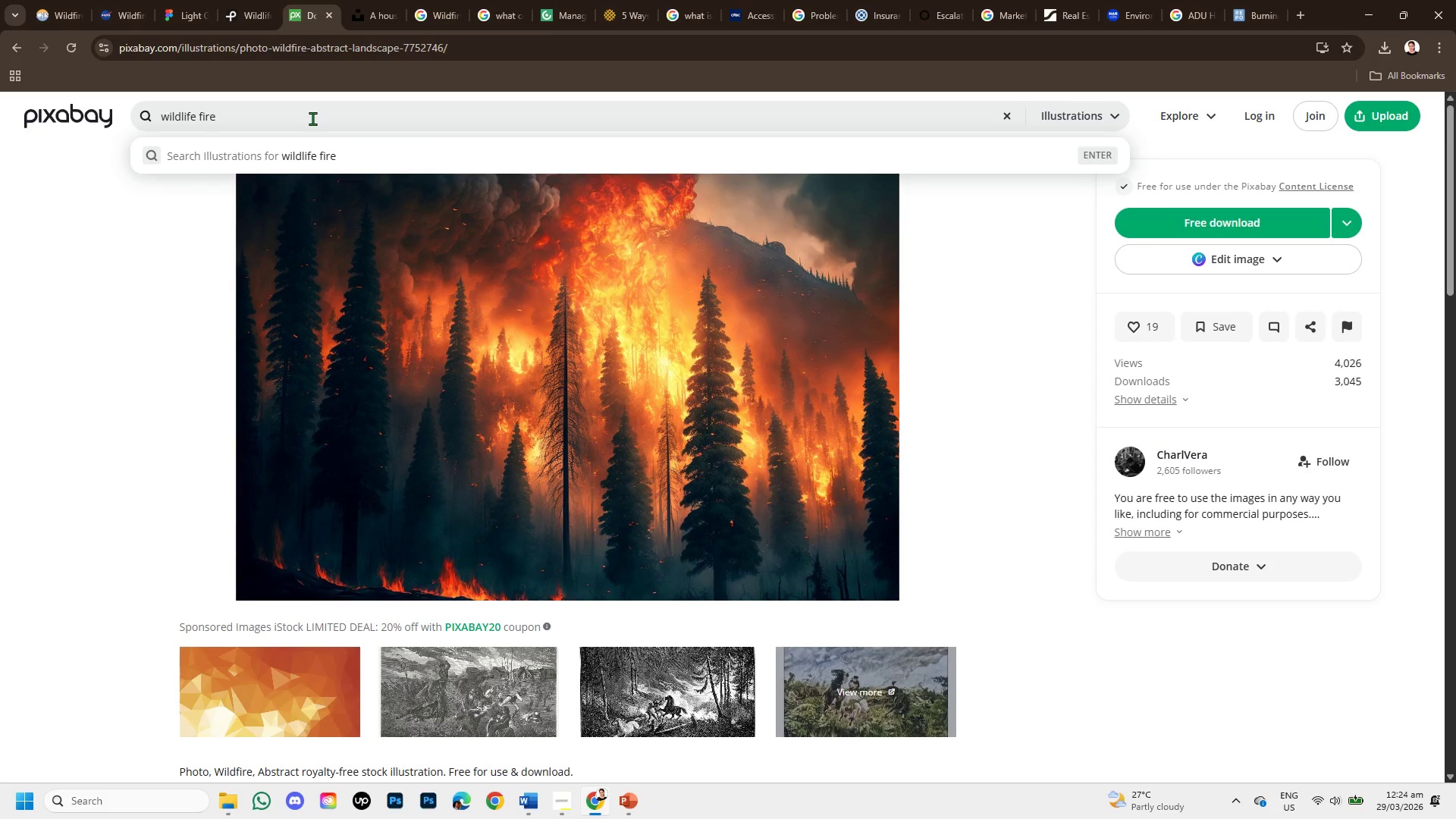 
key(Enter)
 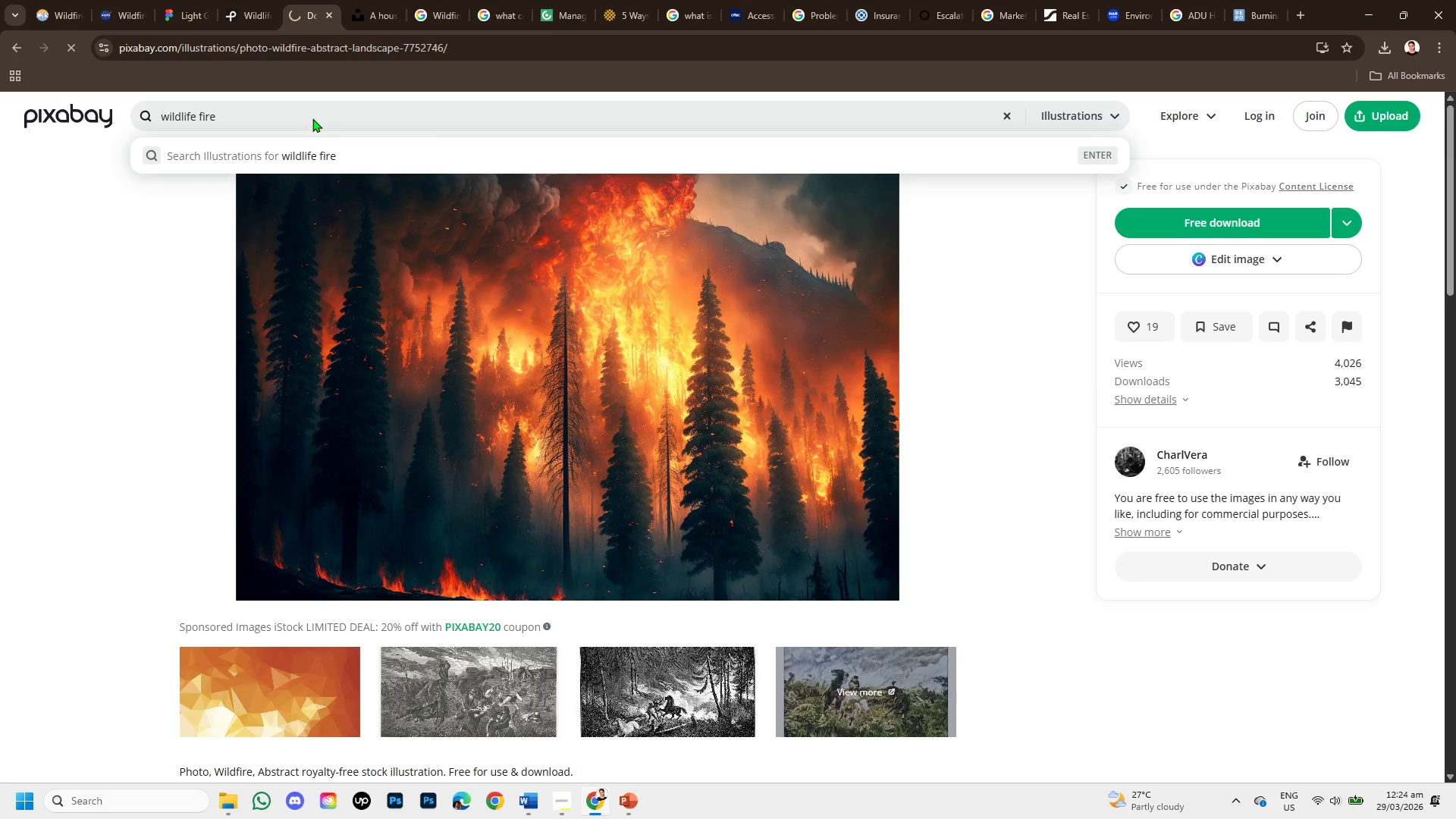 
scroll: coordinate [400, 396], scroll_direction: down, amount: 3.0
 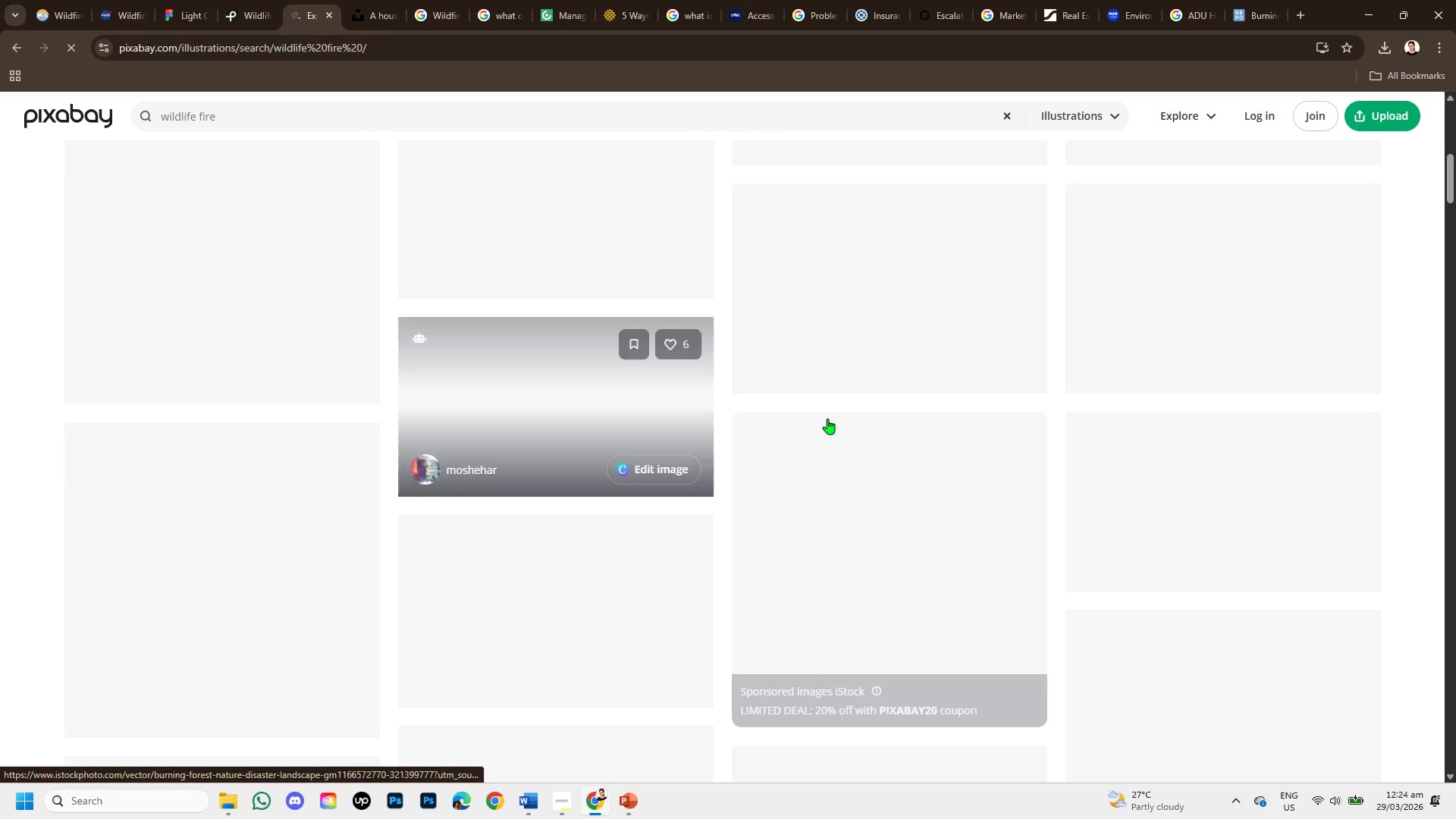 
scroll: coordinate [845, 387], scroll_direction: up, amount: 1.0
 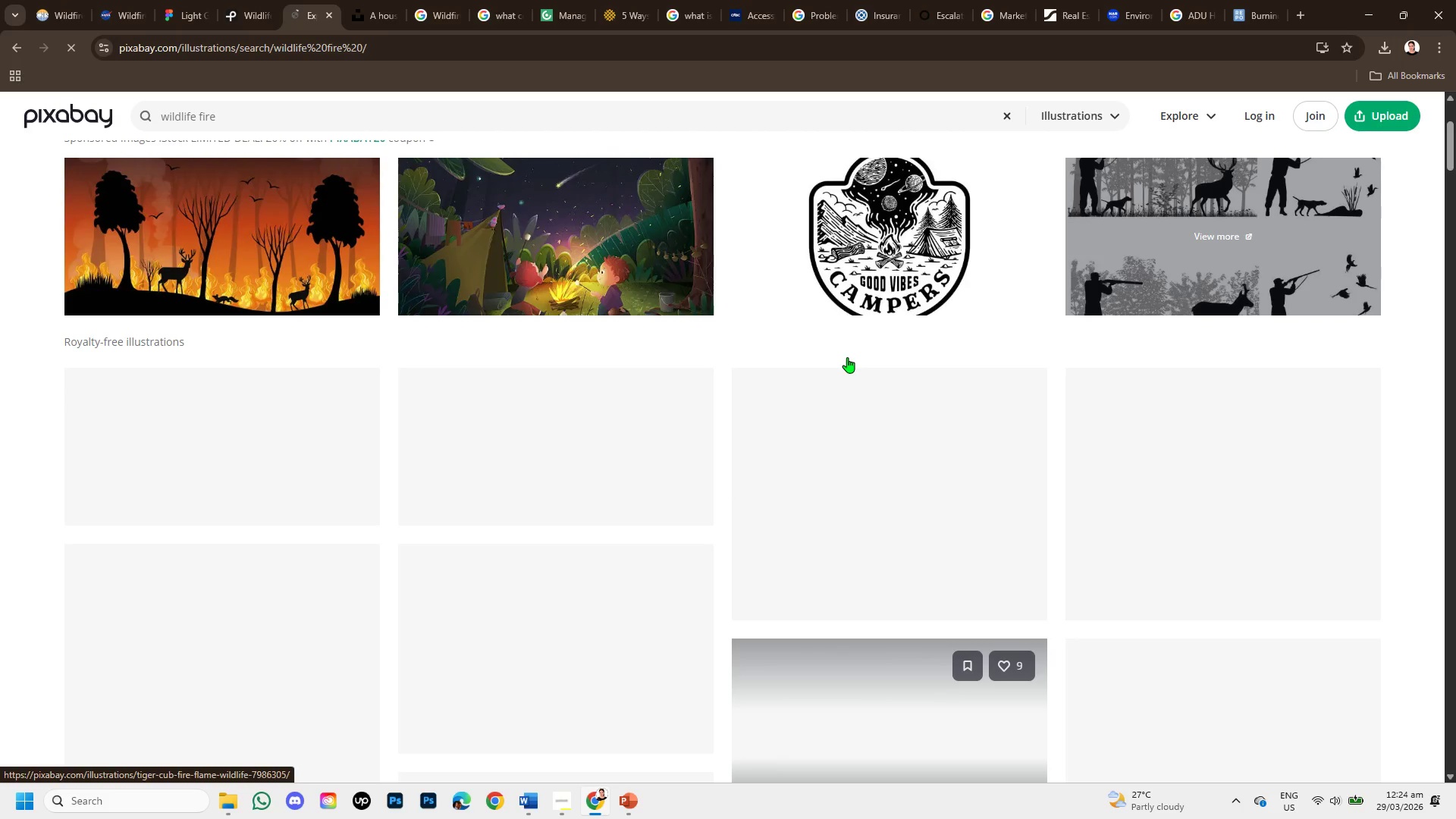 
scroll: coordinate [804, 424], scroll_direction: down, amount: 8.0
 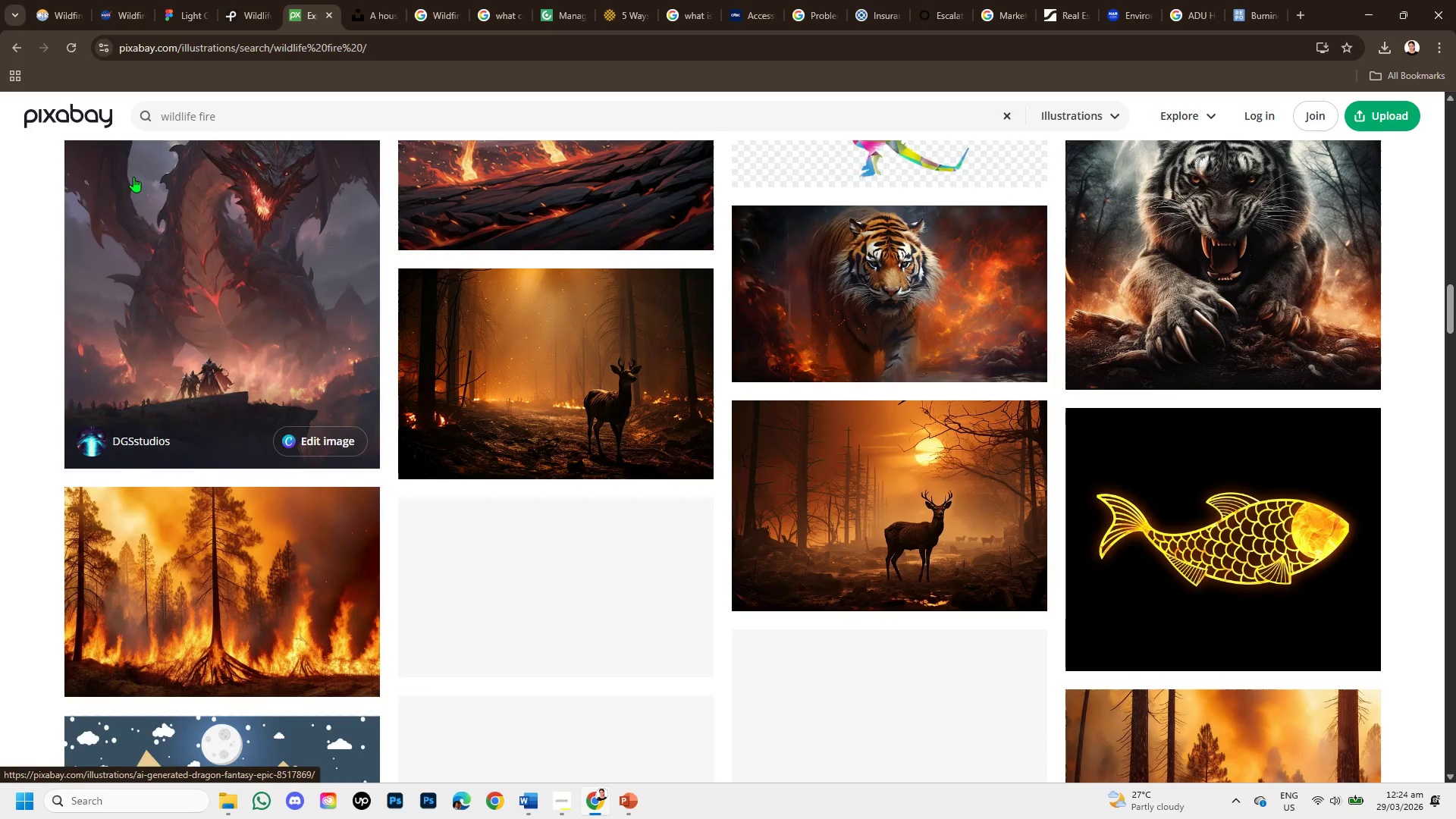 
scroll: coordinate [213, 290], scroll_direction: none, amount: 0.0
 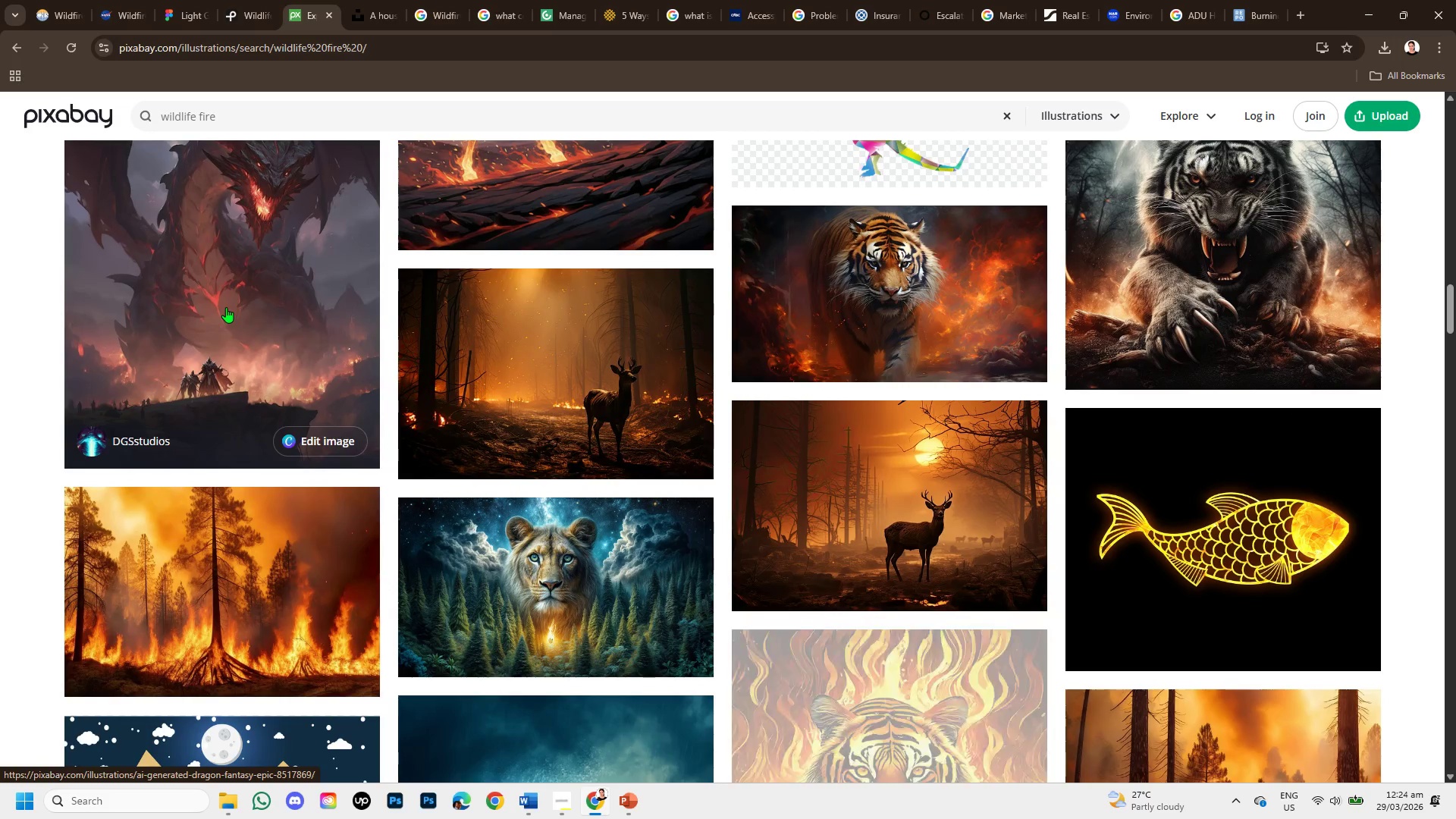 
scroll: coordinate [226, 316], scroll_direction: down, amount: 1.0
 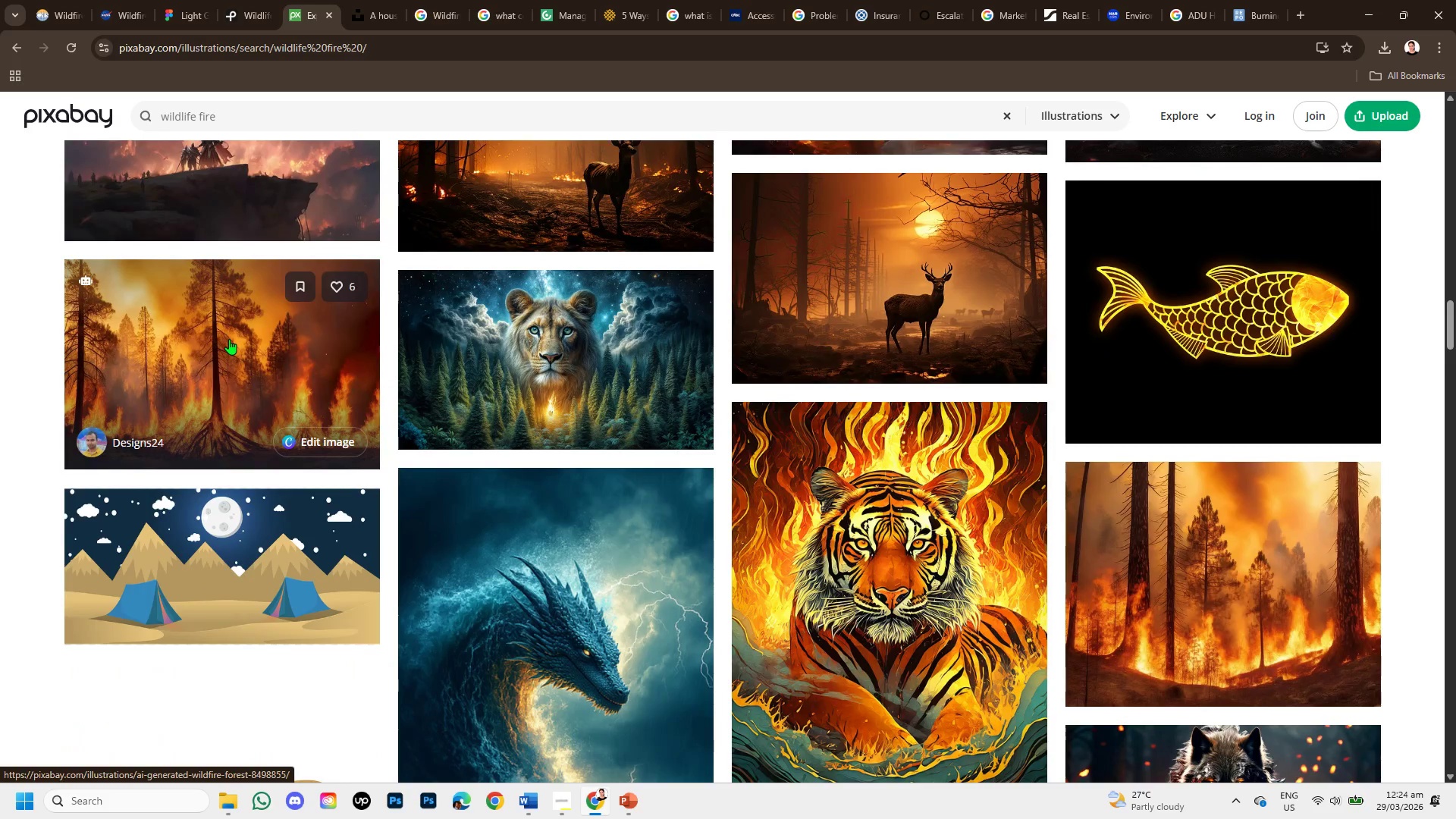 
left_click([229, 339])
 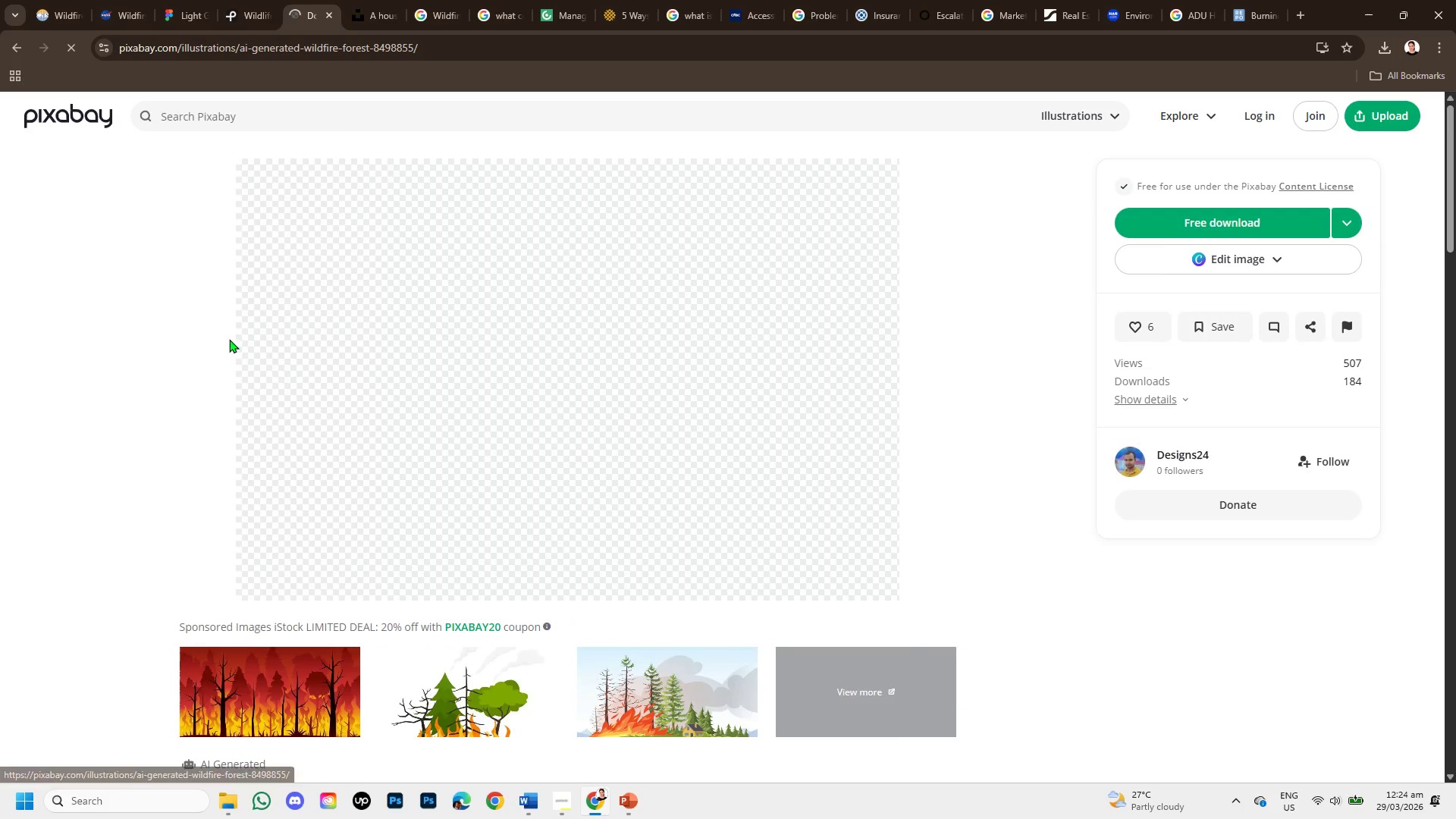 
scroll: coordinate [508, 440], scroll_direction: down, amount: 5.0
 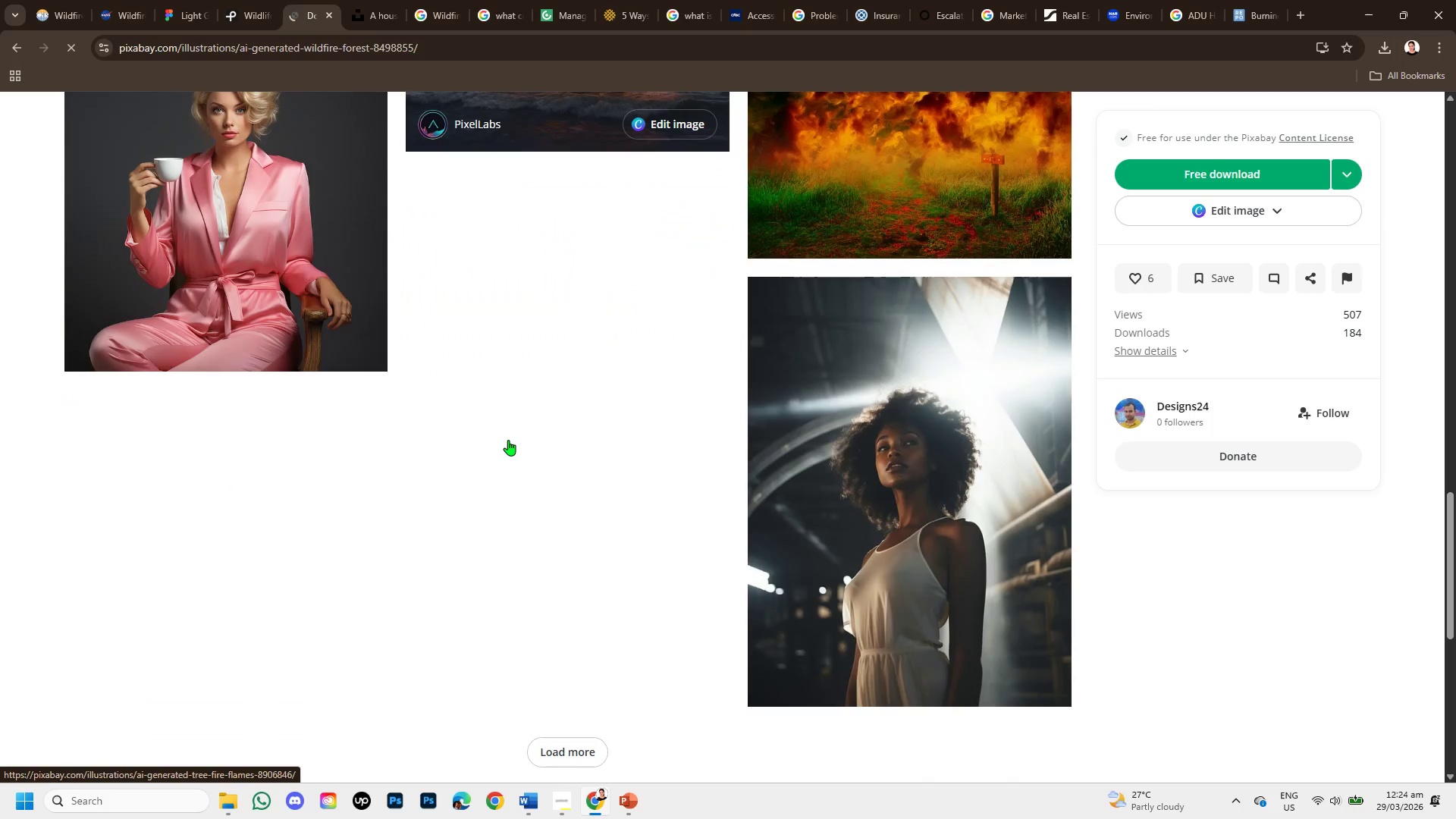 
scroll: coordinate [459, 410], scroll_direction: up, amount: 7.0
 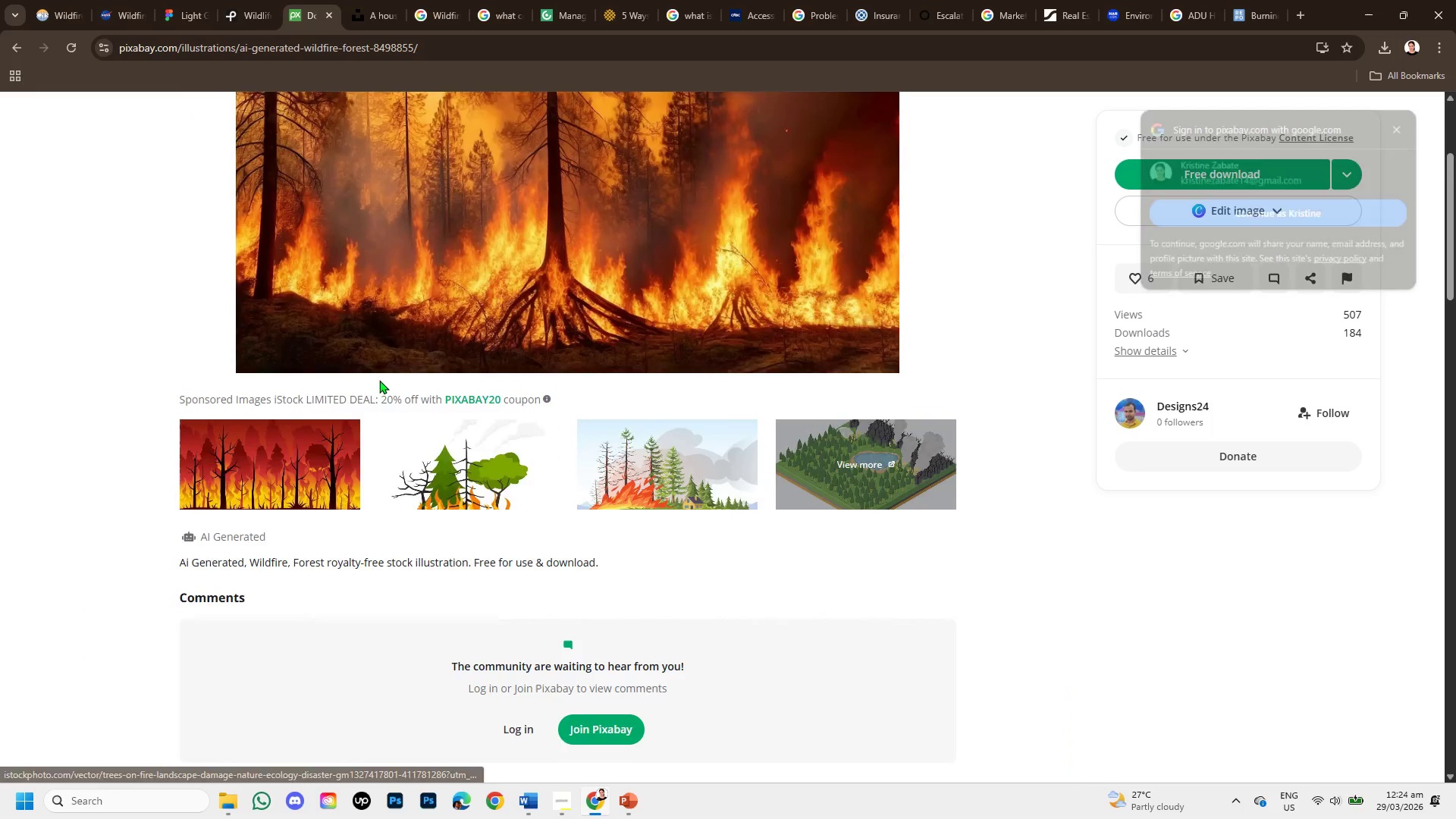 
scroll: coordinate [375, 387], scroll_direction: down, amount: 2.0
 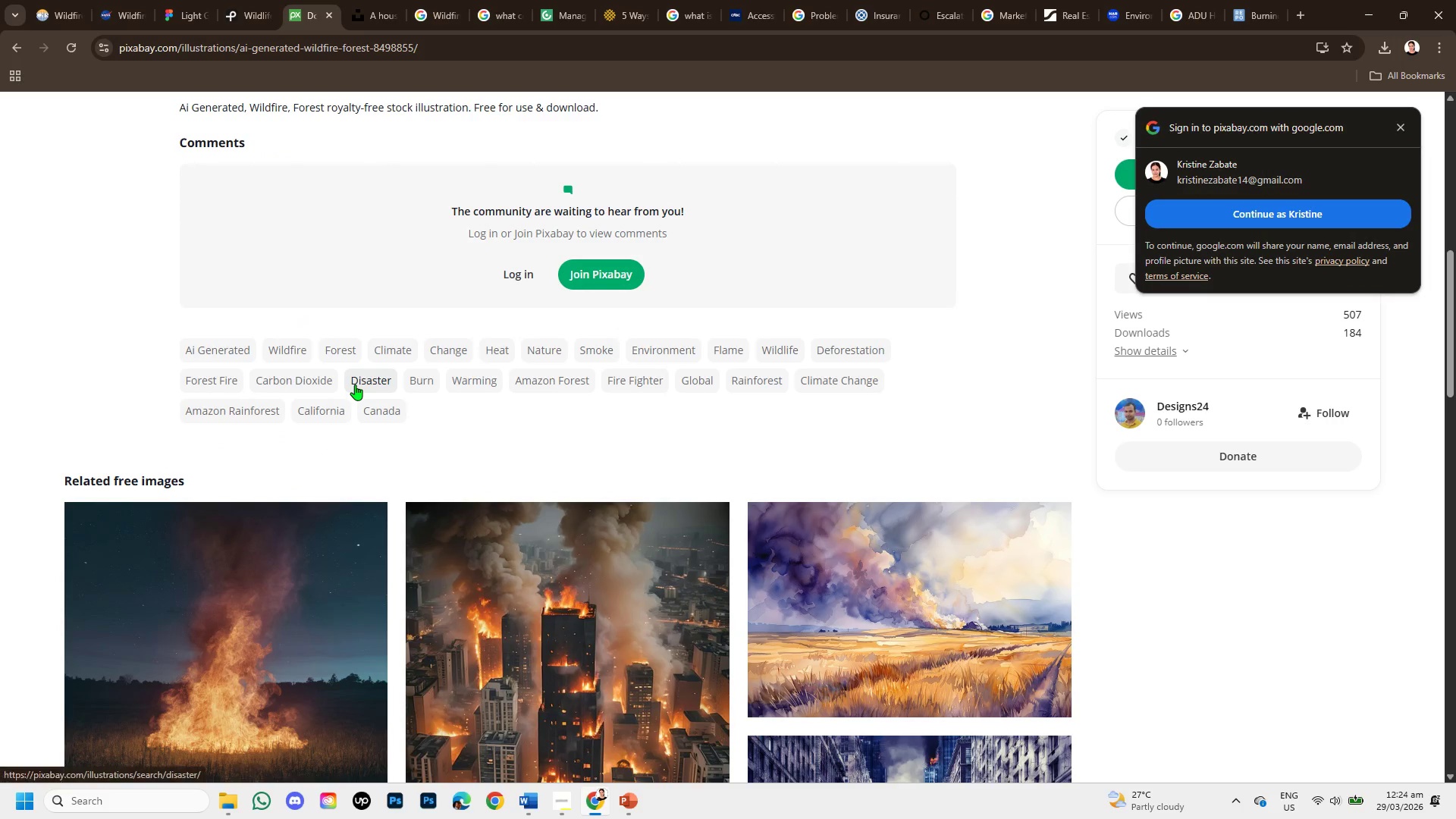 
scroll: coordinate [355, 384], scroll_direction: up, amount: 4.0
 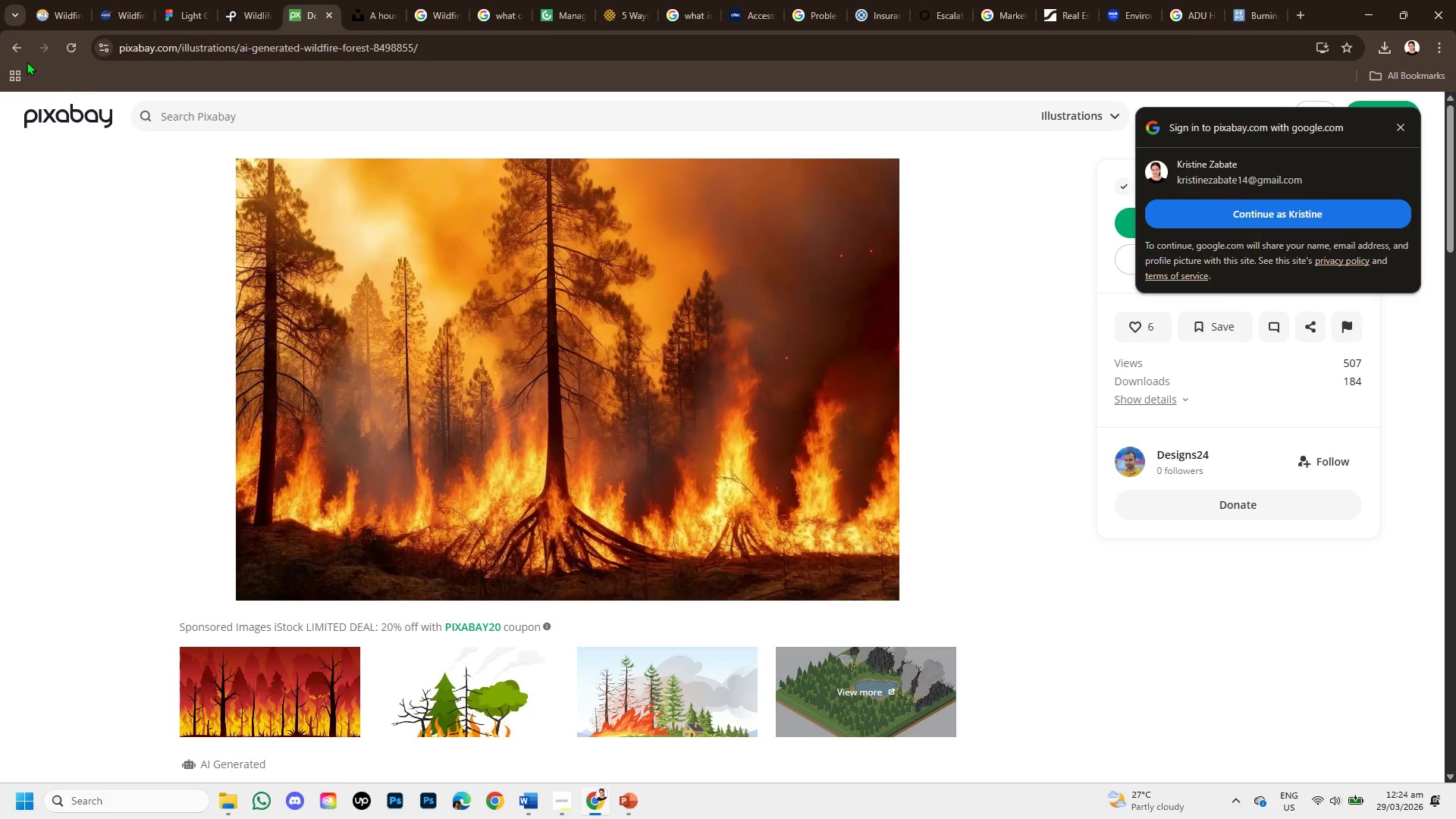 
left_click([16, 52])
 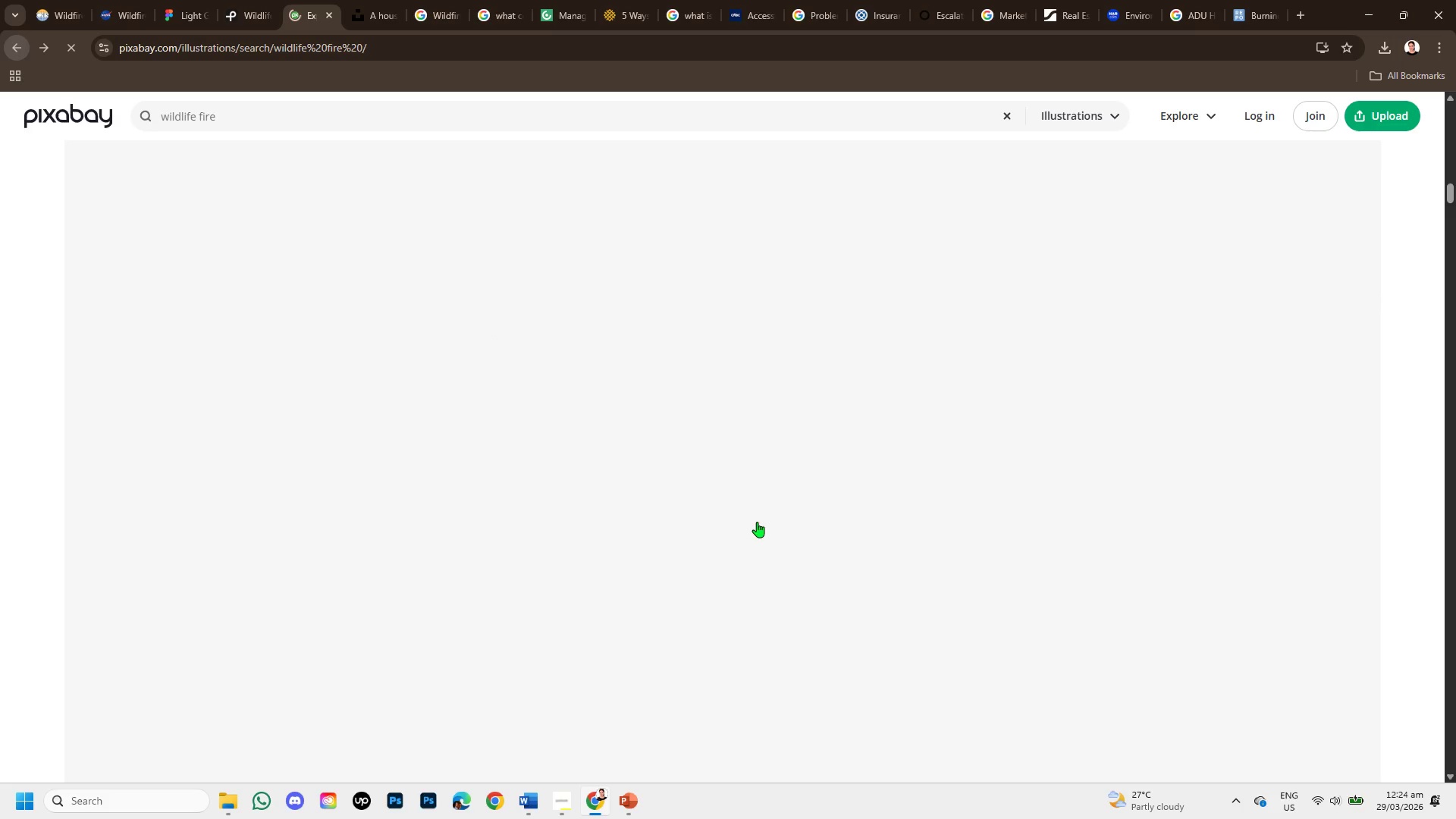 
mouse_move([789, 532])
 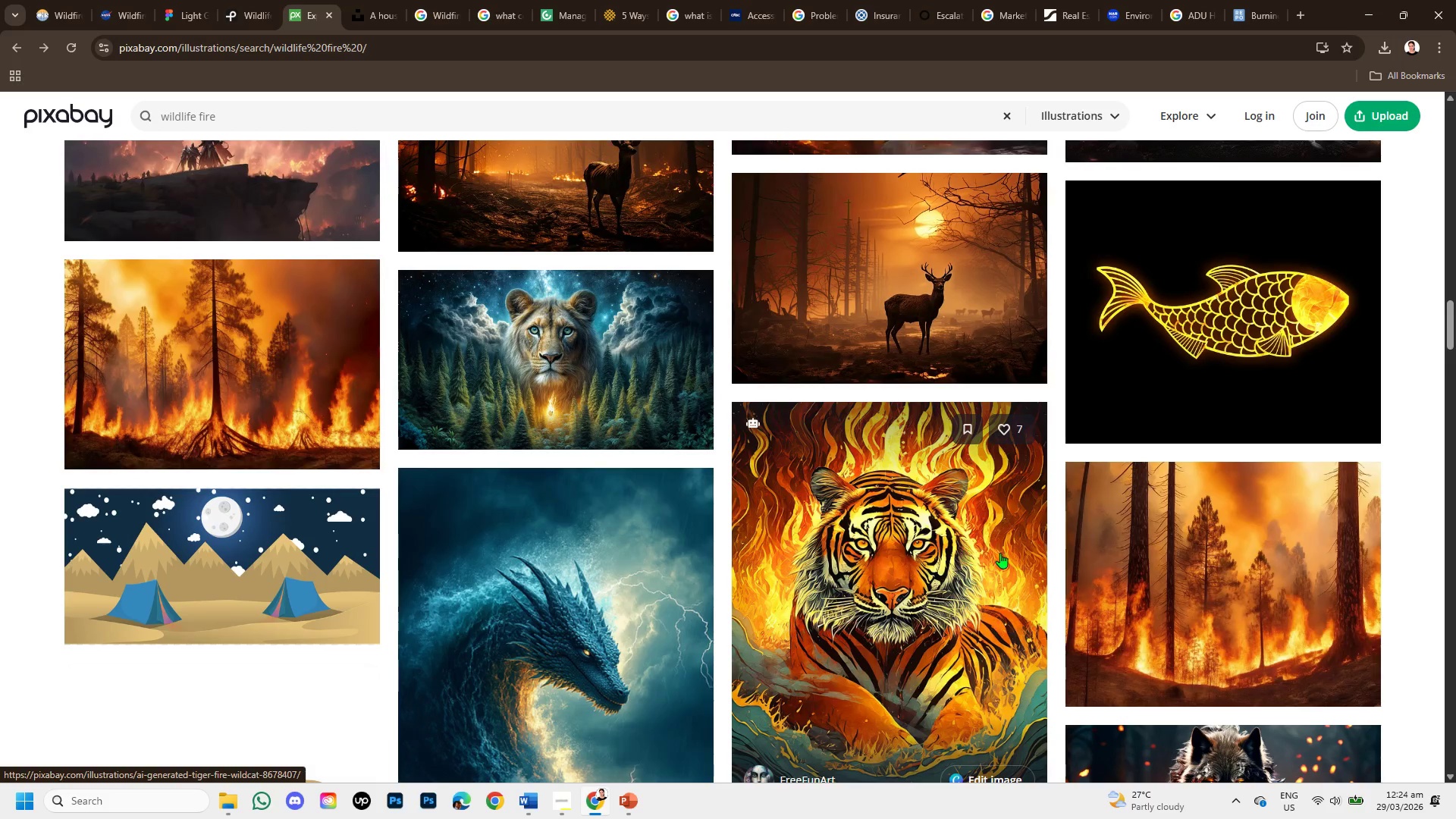 
left_click([1197, 589])
 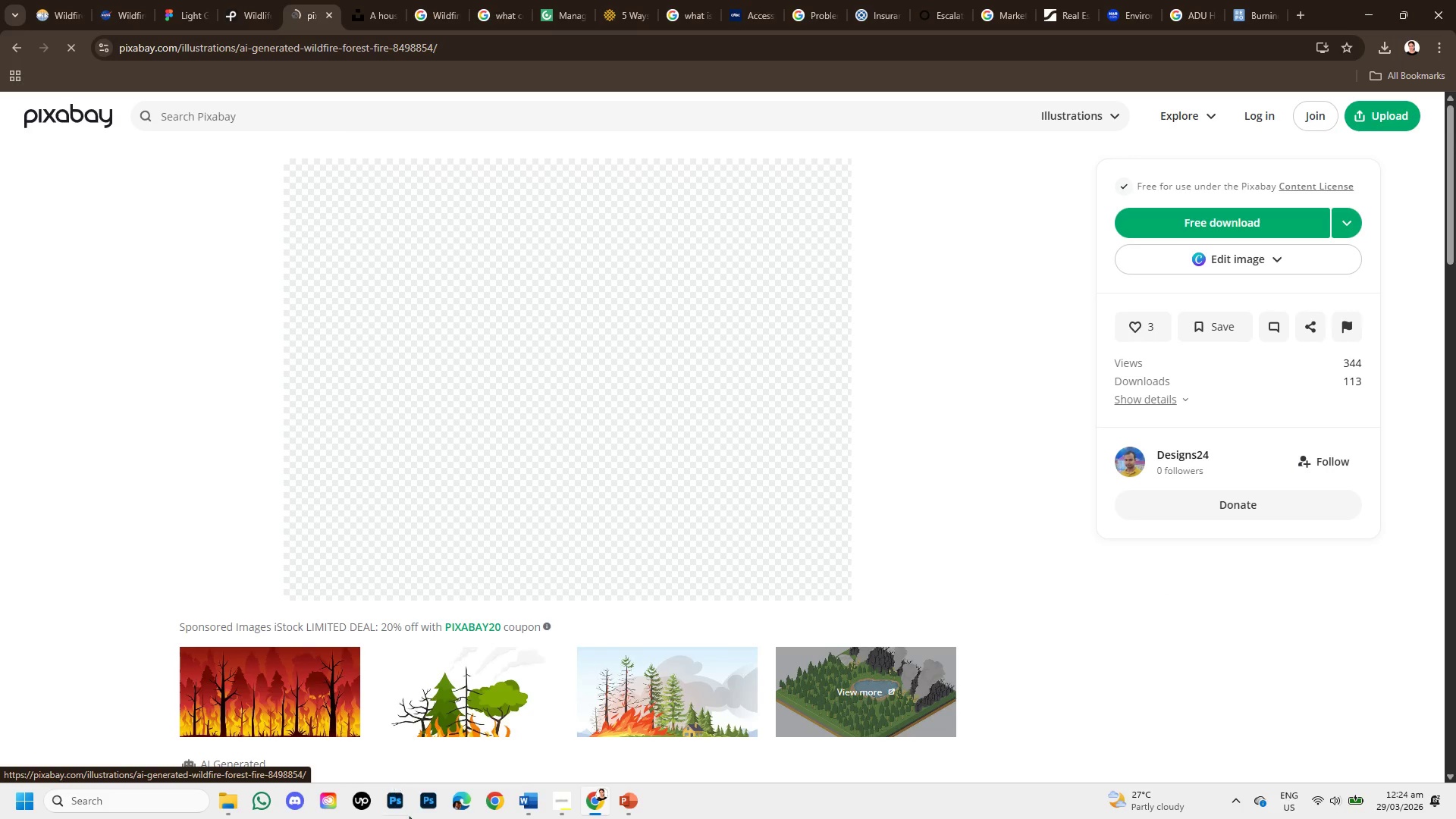 
left_click([625, 807])
 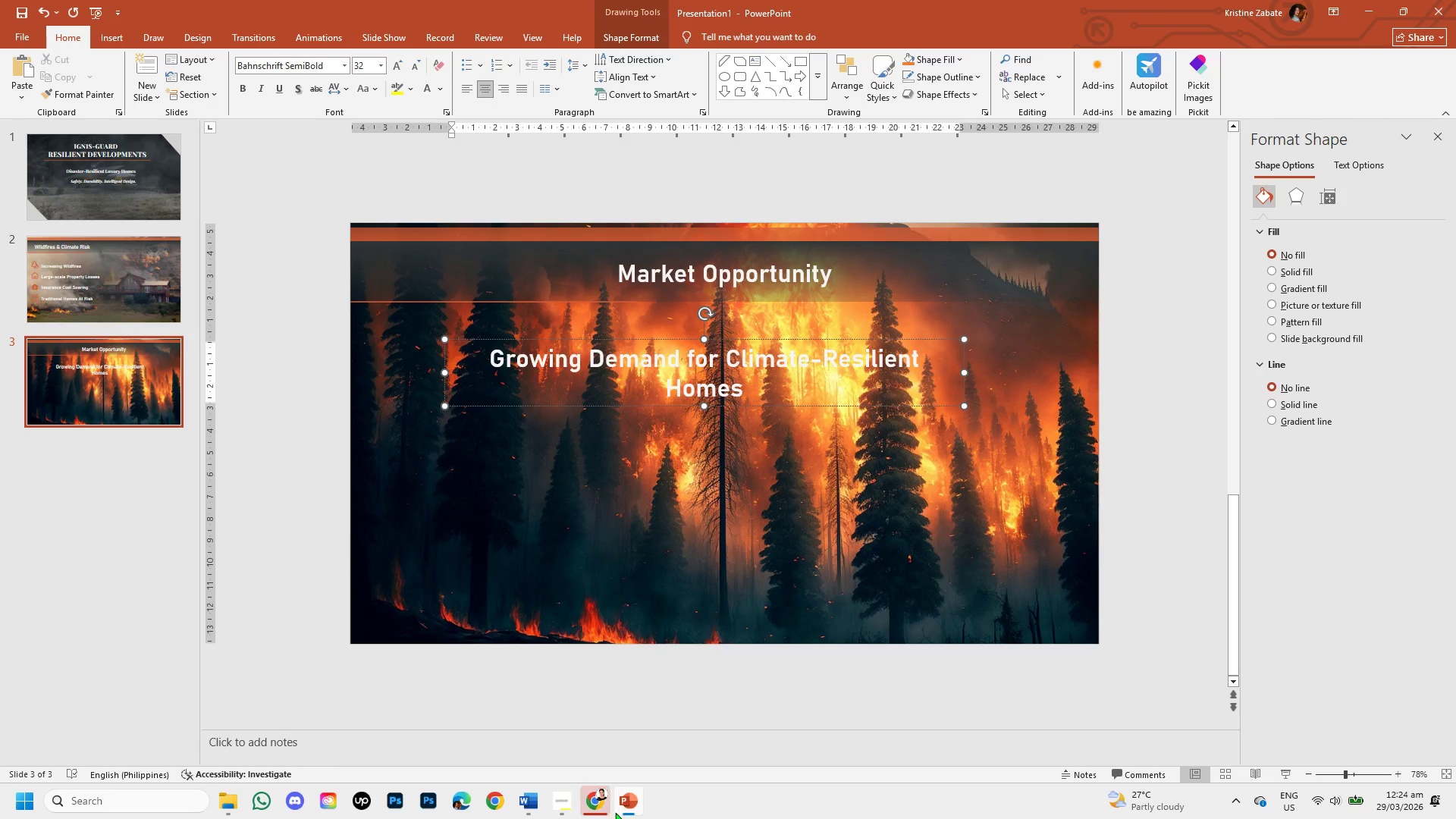 
left_click([597, 802])
 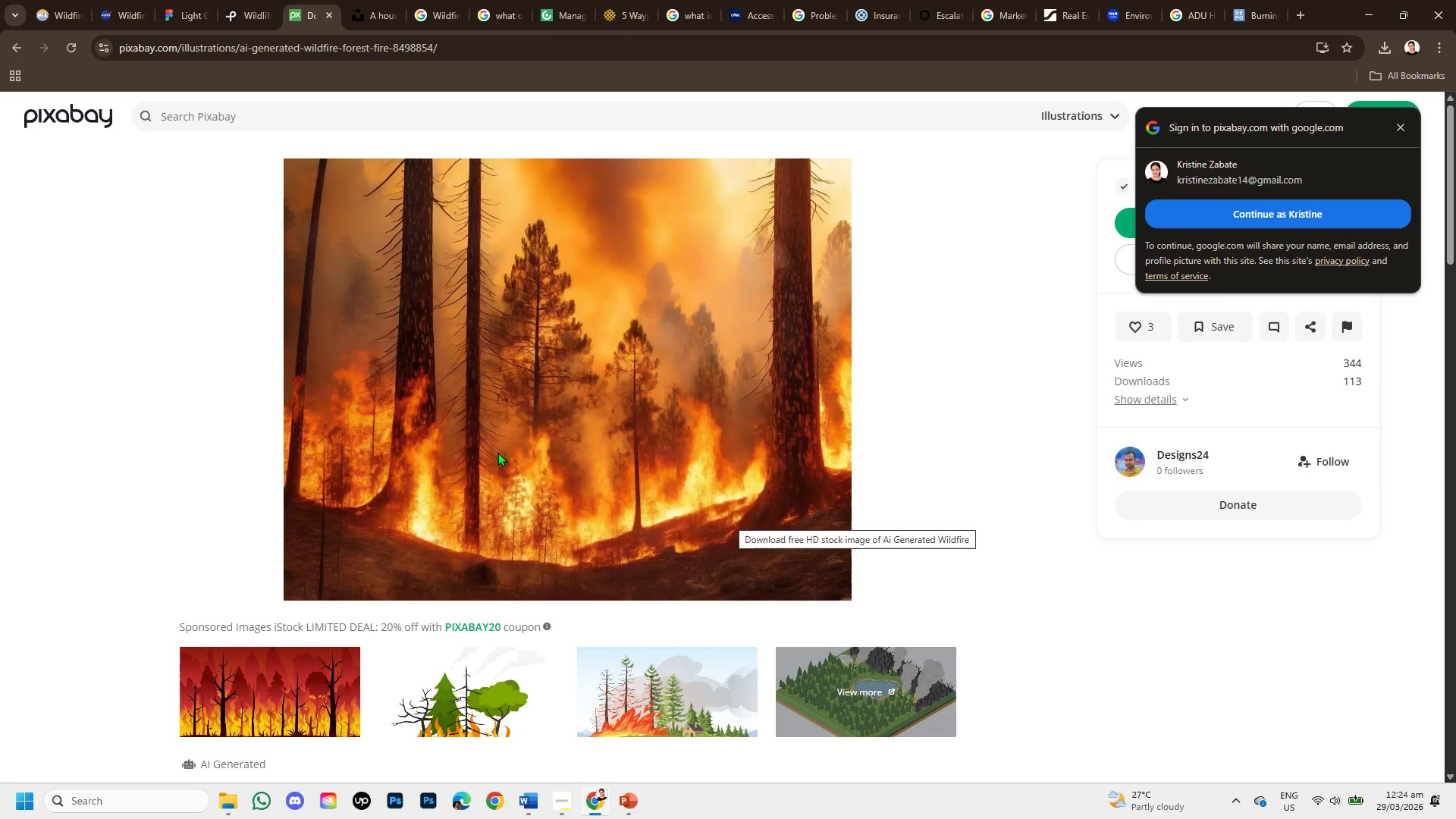 
scroll: coordinate [499, 449], scroll_direction: down, amount: 7.0
 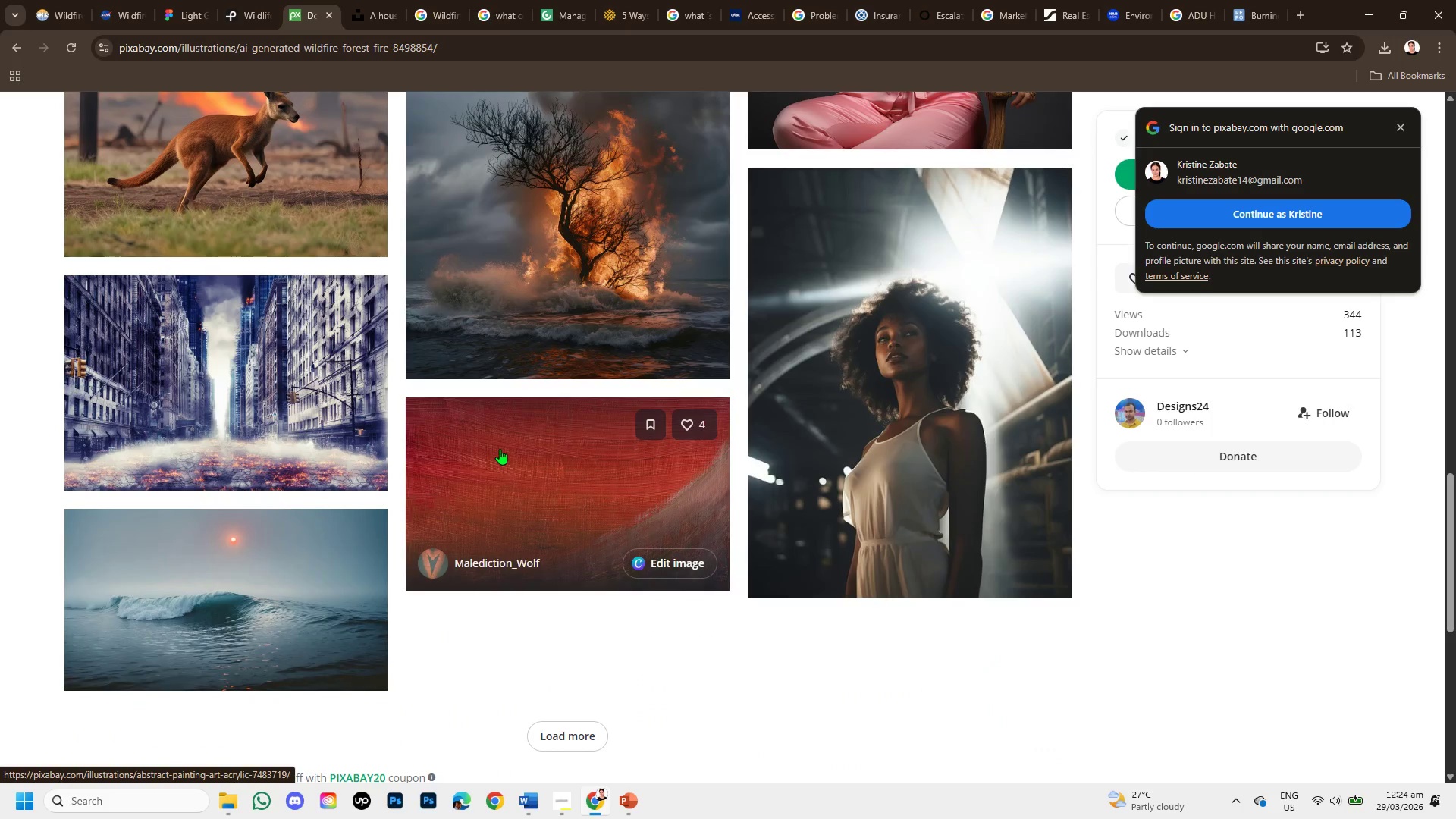 
scroll: coordinate [500, 449], scroll_direction: up, amount: 9.0
 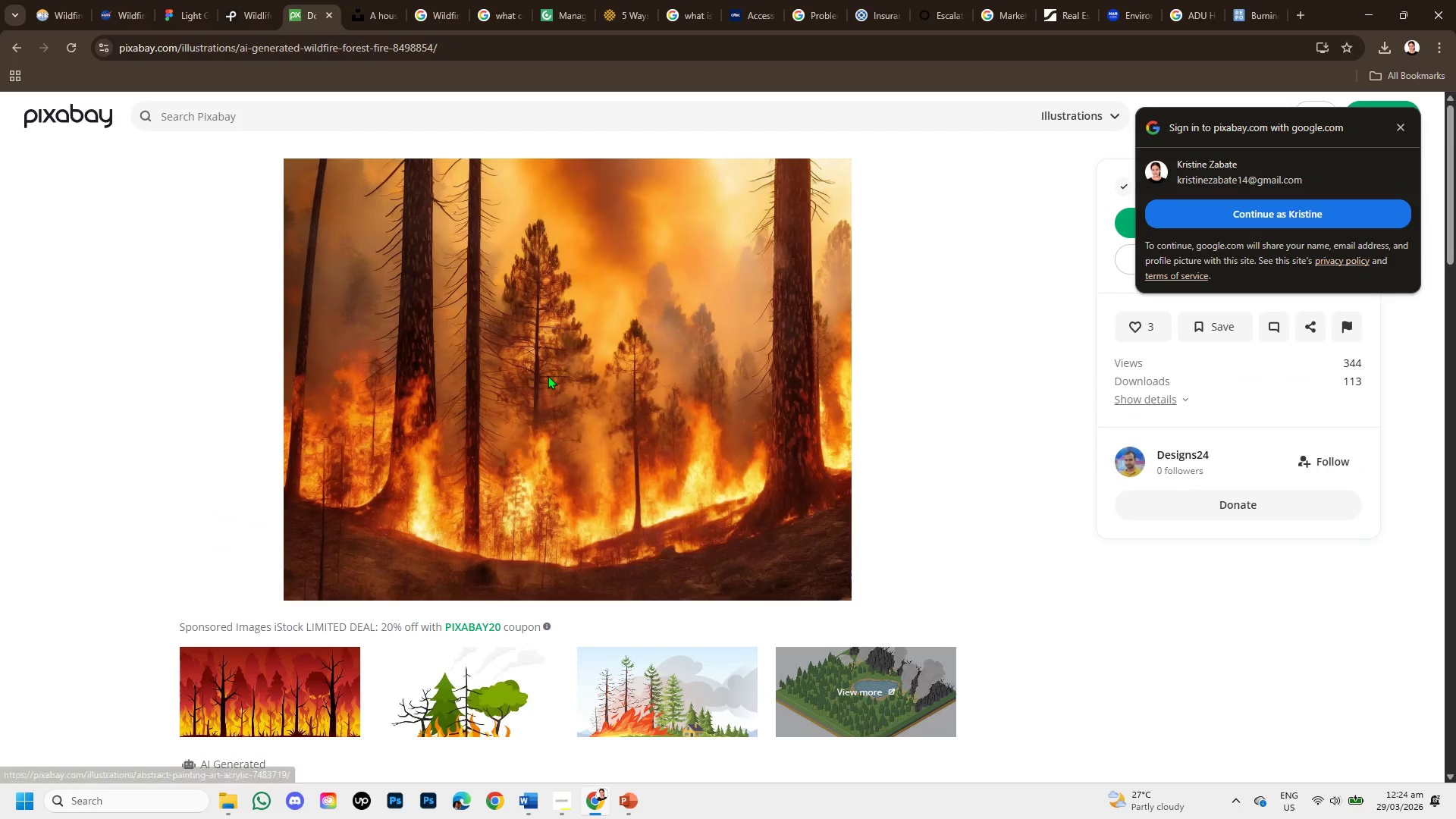 
right_click([548, 375])
 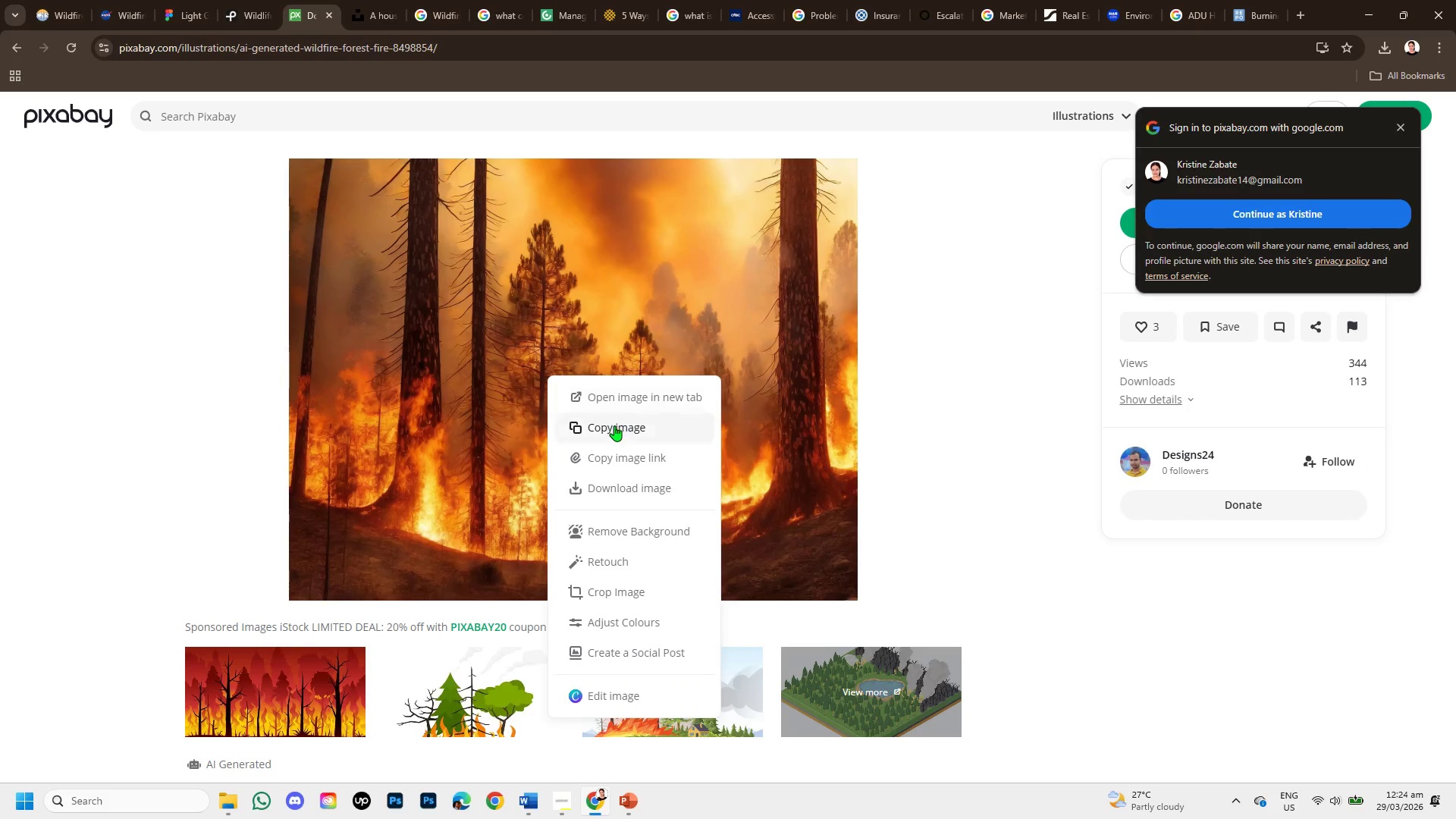 
left_click([614, 425])
 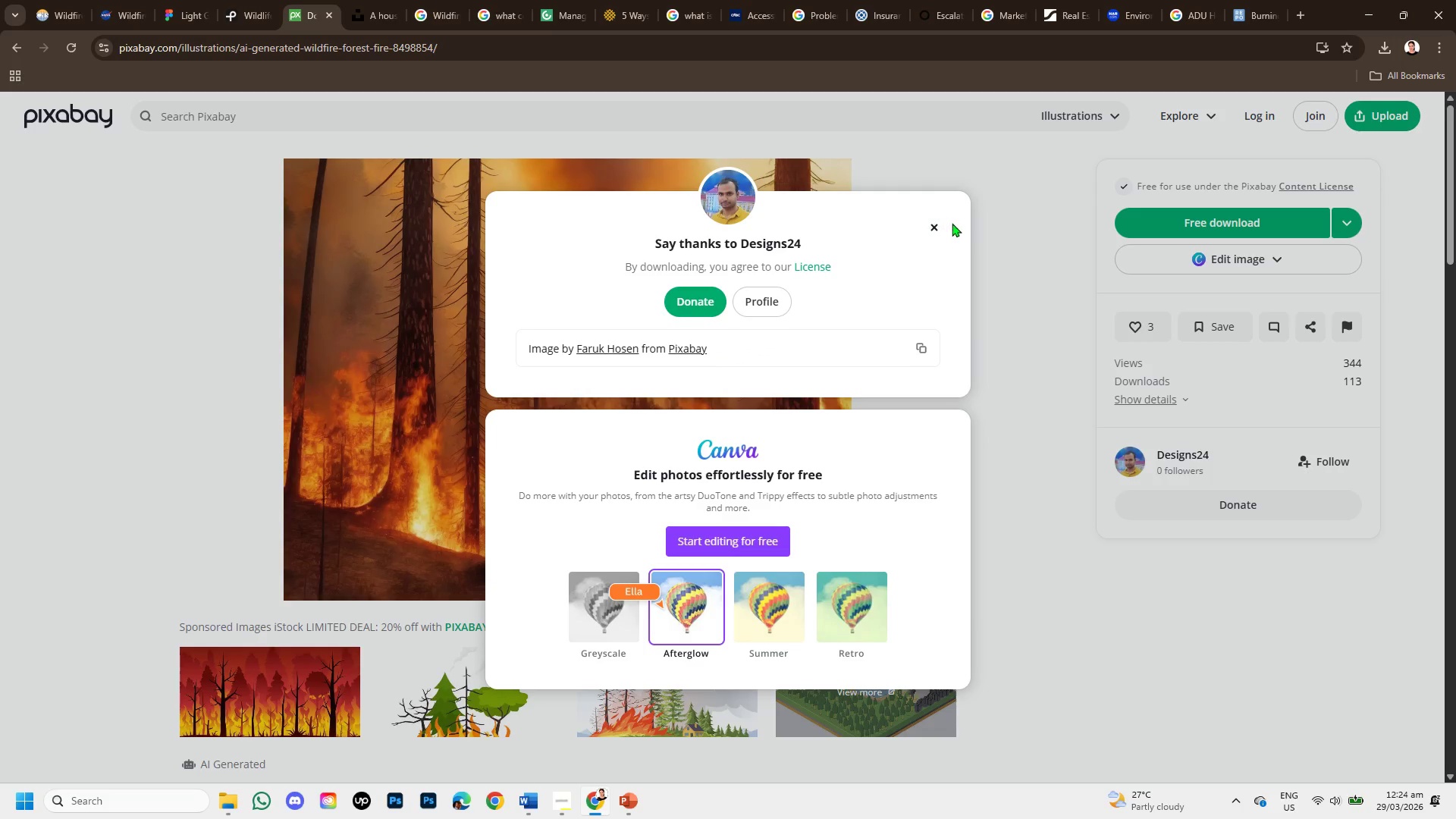 
left_click([930, 231])
 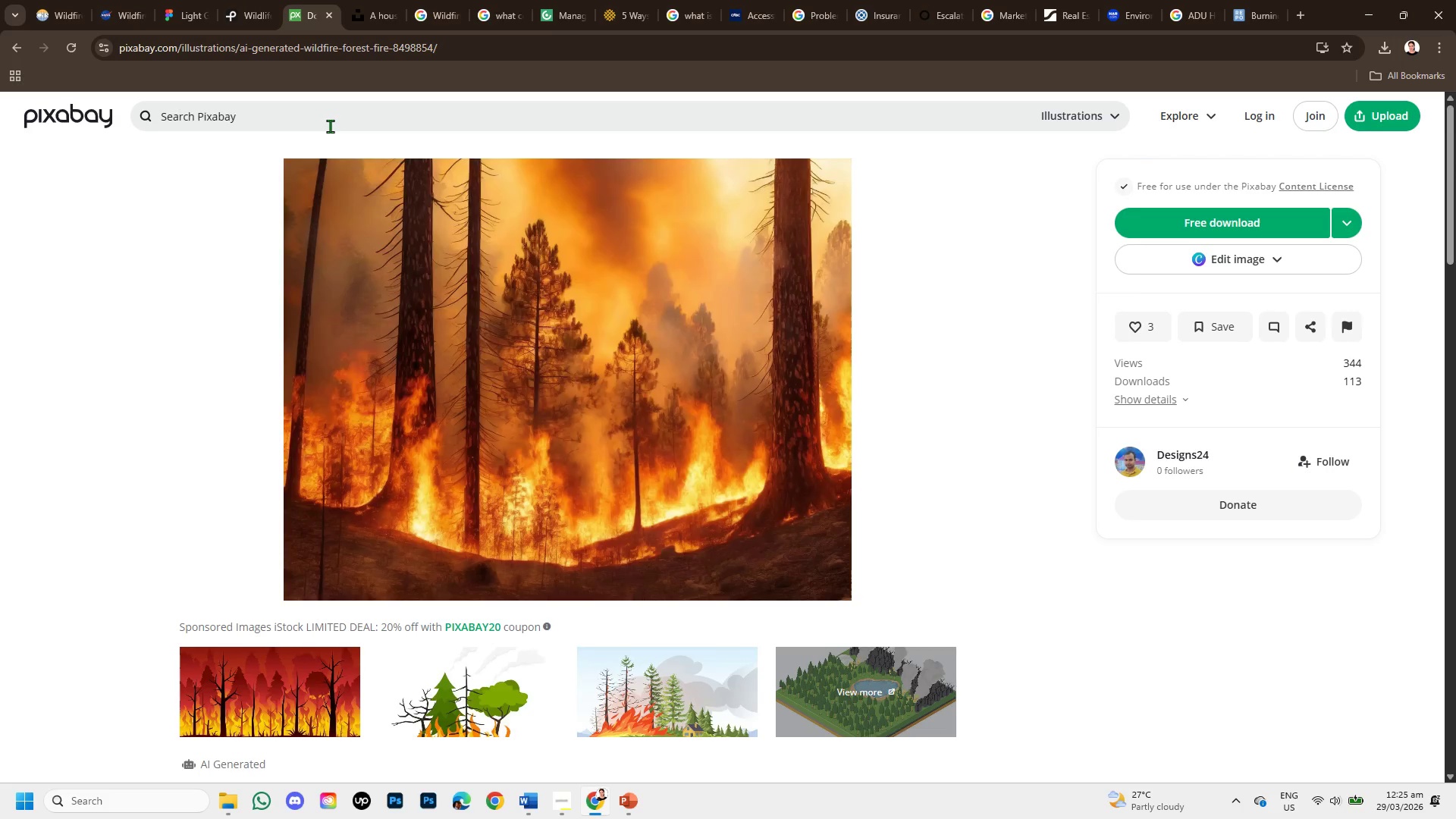 
left_click([330, 126])
 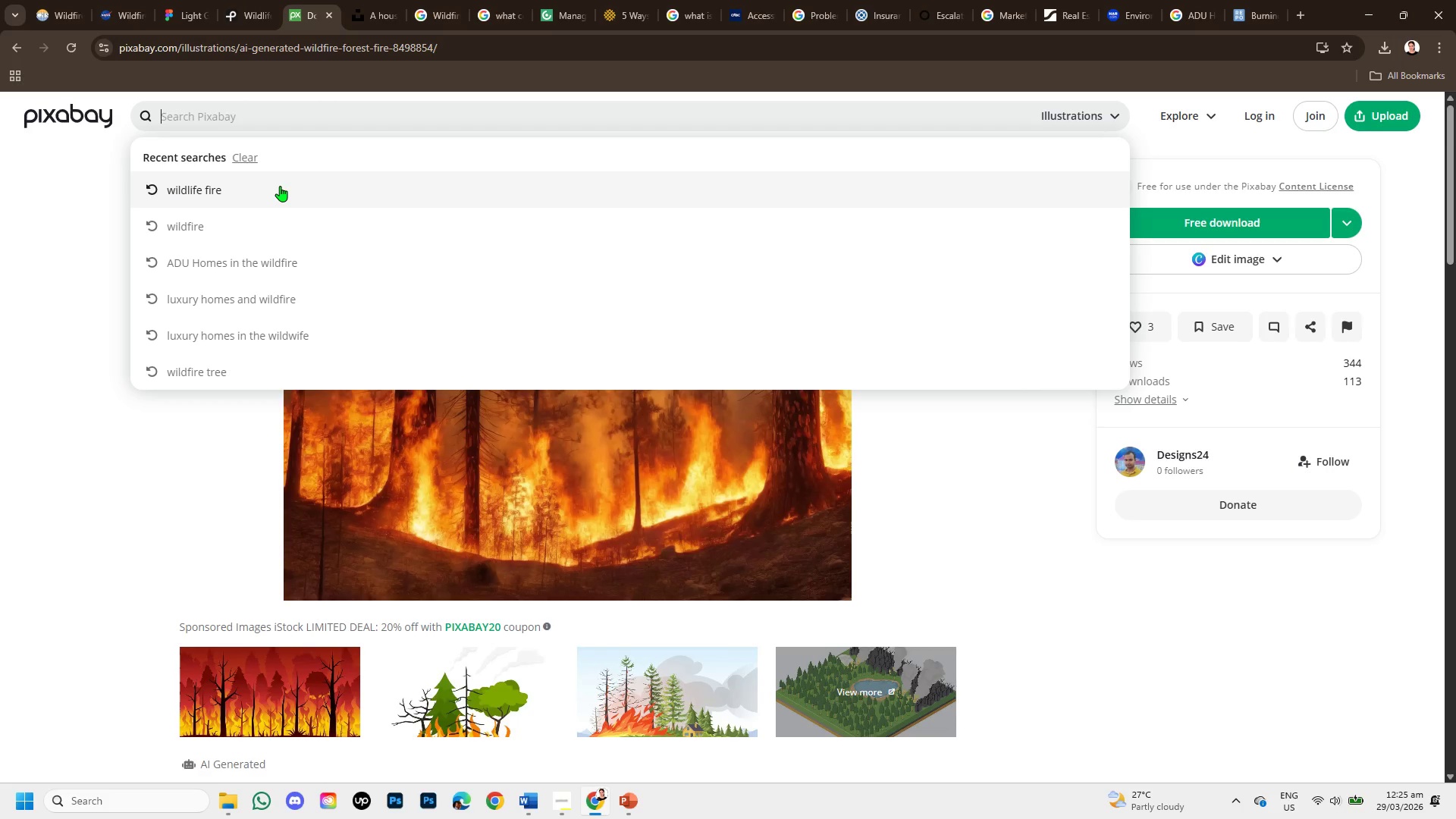 
left_click([280, 186])
 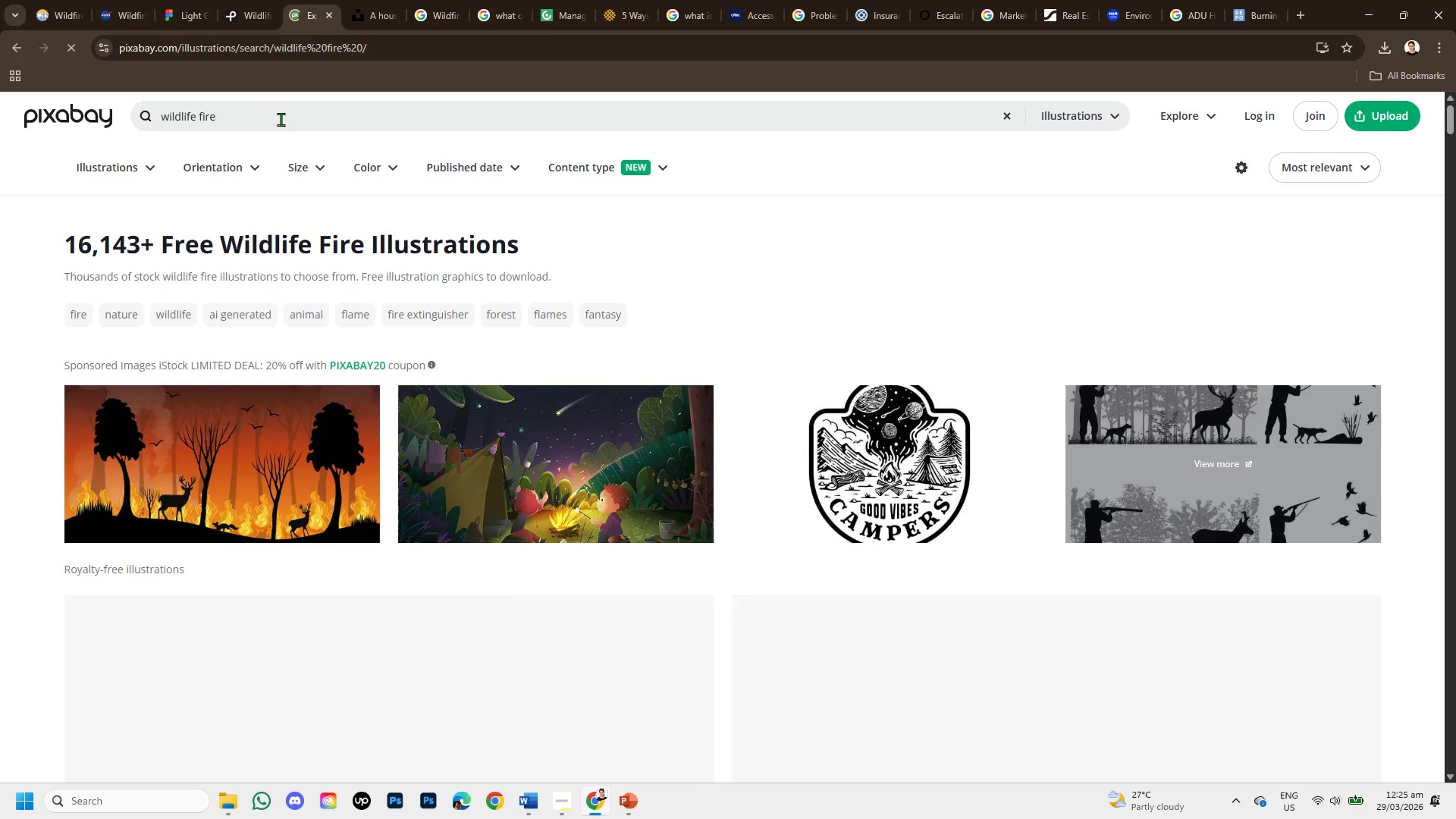 
left_click([280, 118])
 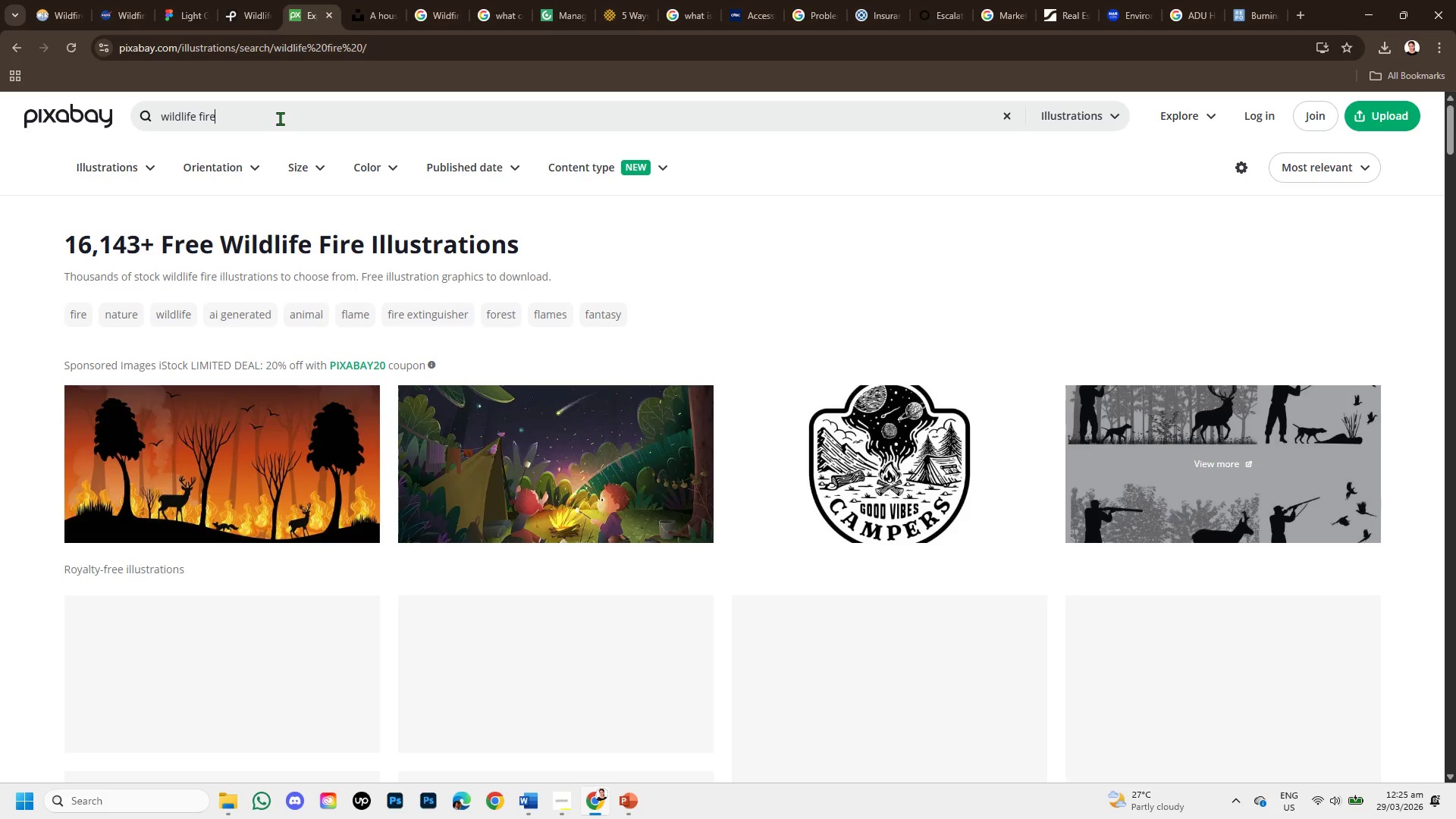 
type( midday )
 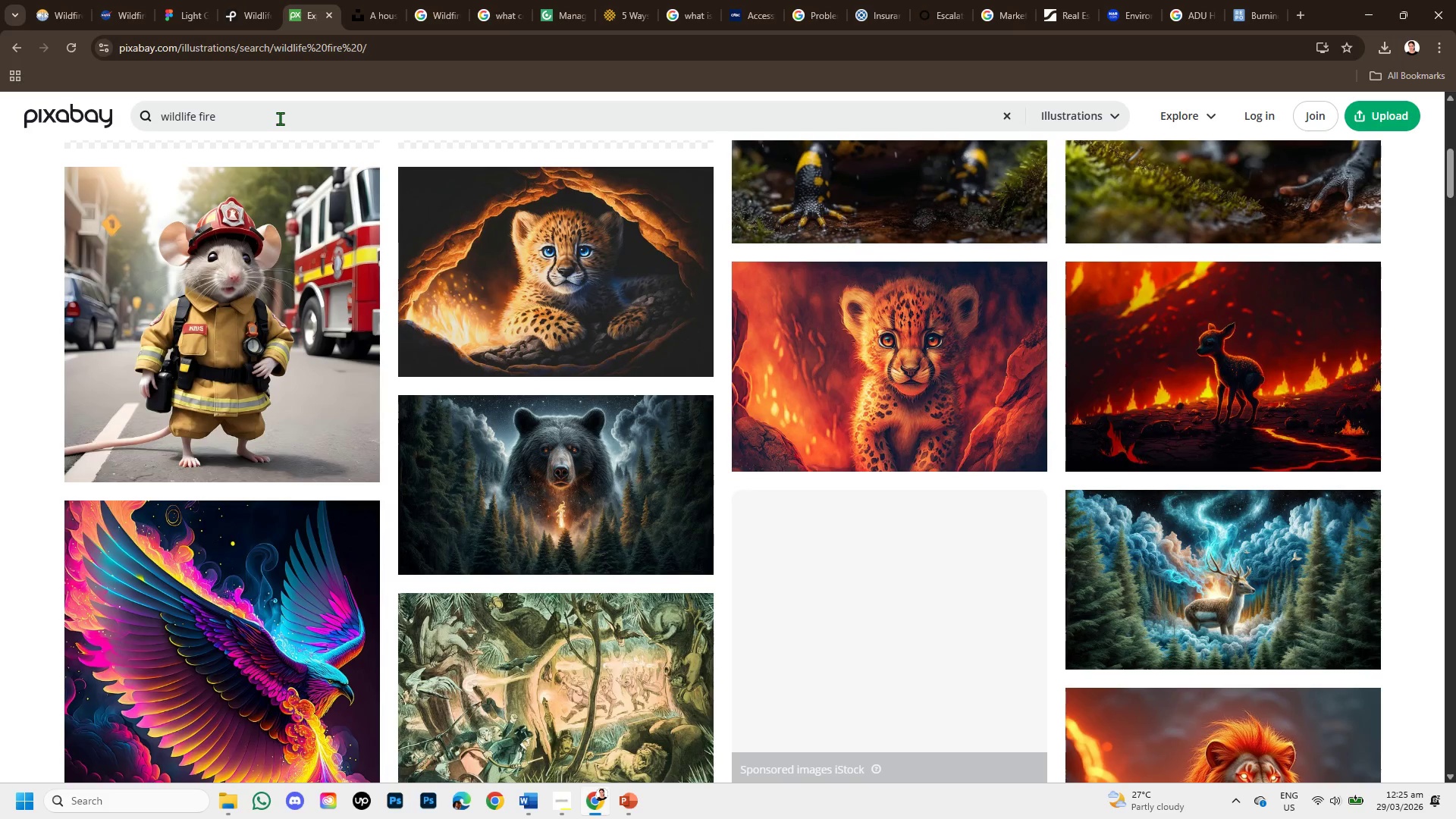 
key(Enter)
 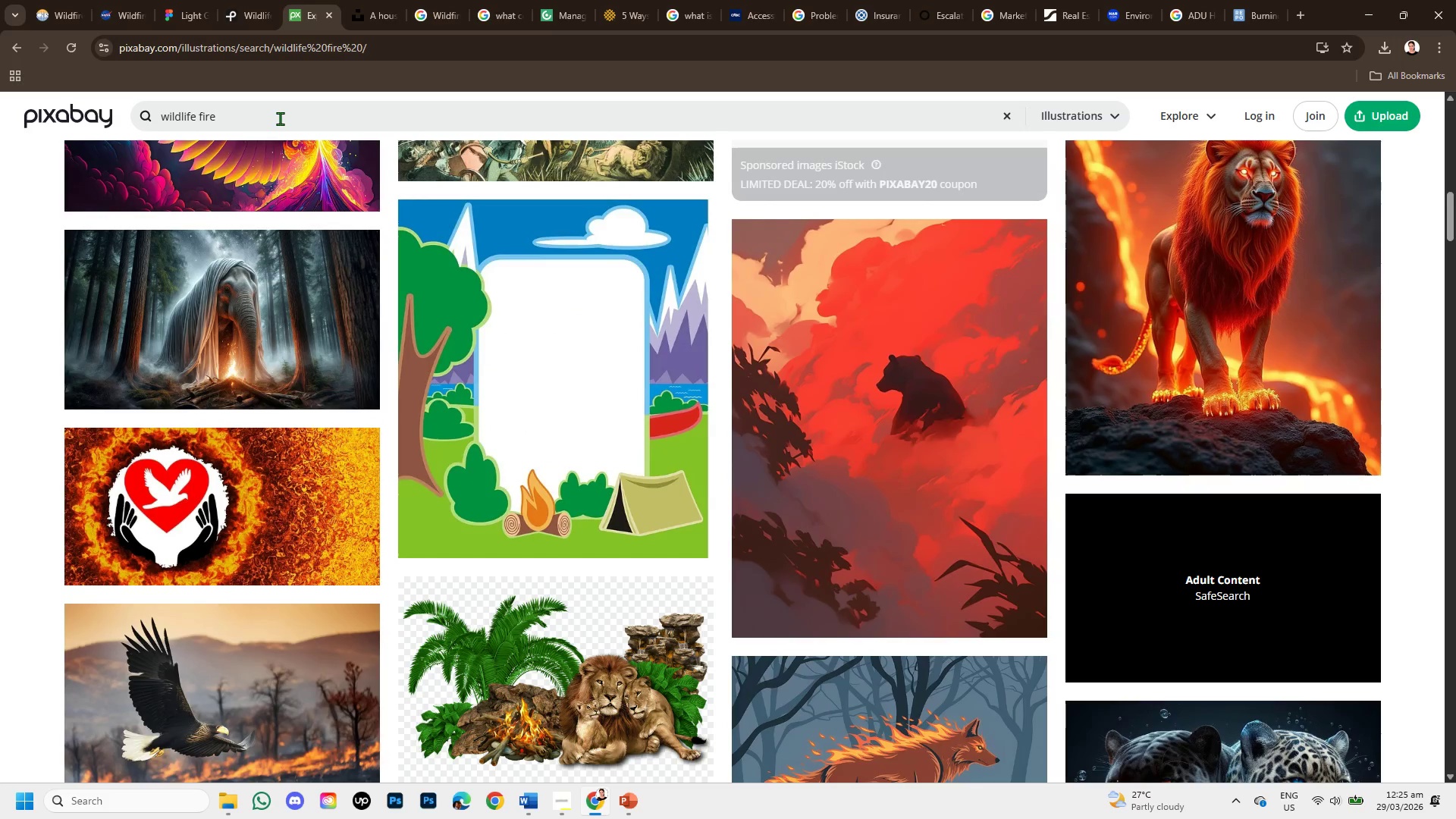 
left_click([280, 118])
 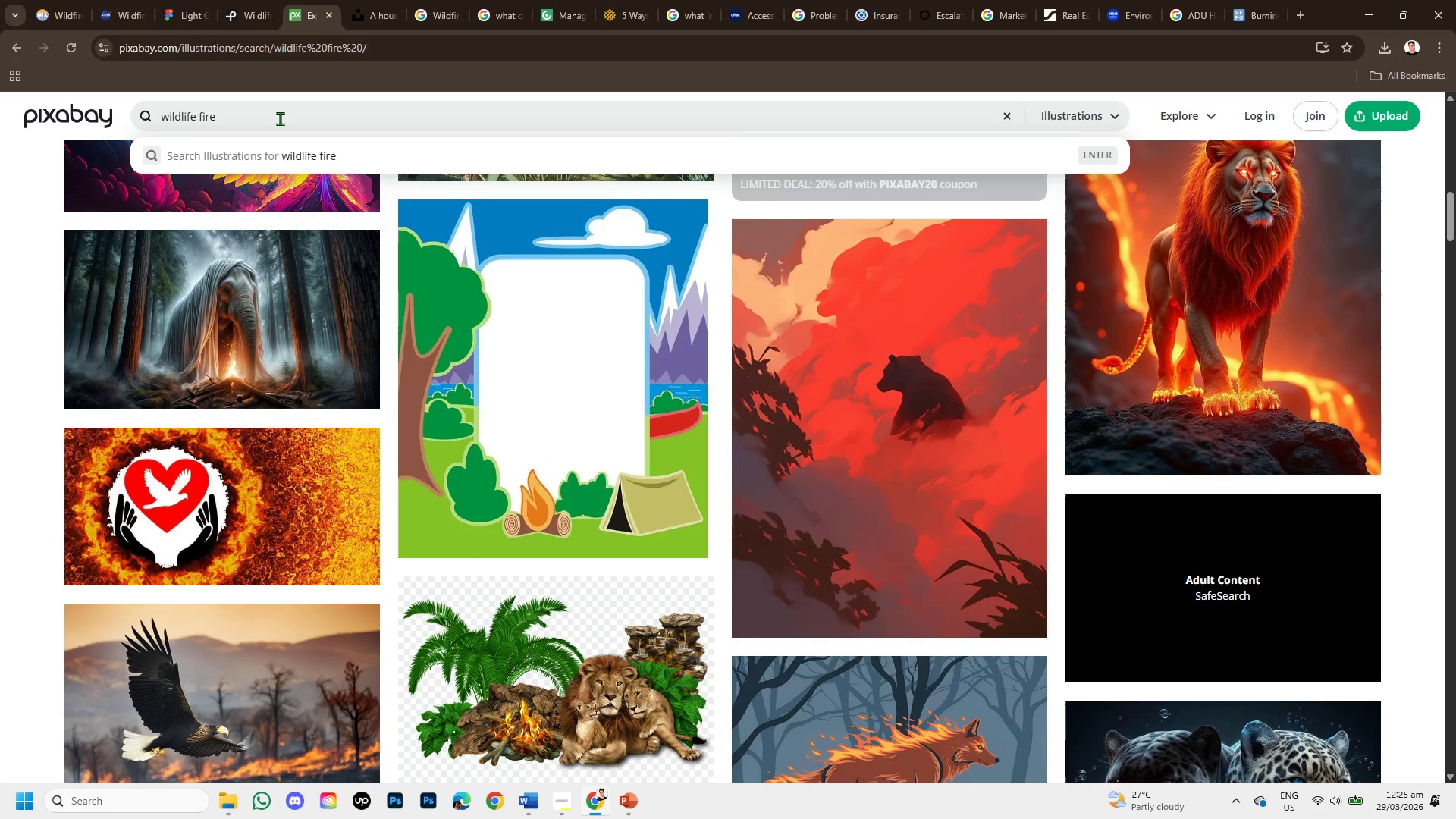 
type( di)
key(Backspace)
key(Backspace)
key(Backspace)
type( midday )
 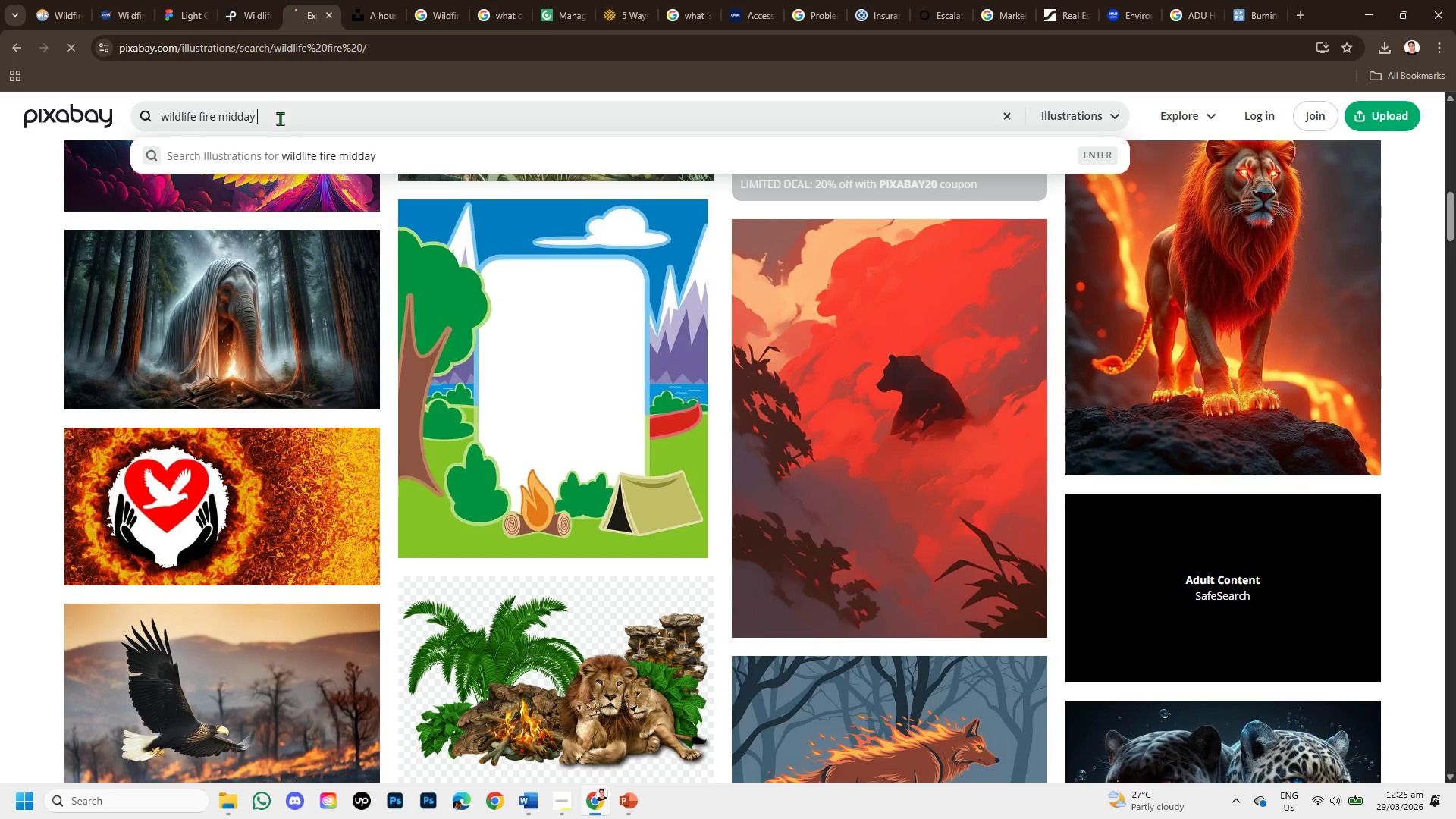 
key(Enter)
 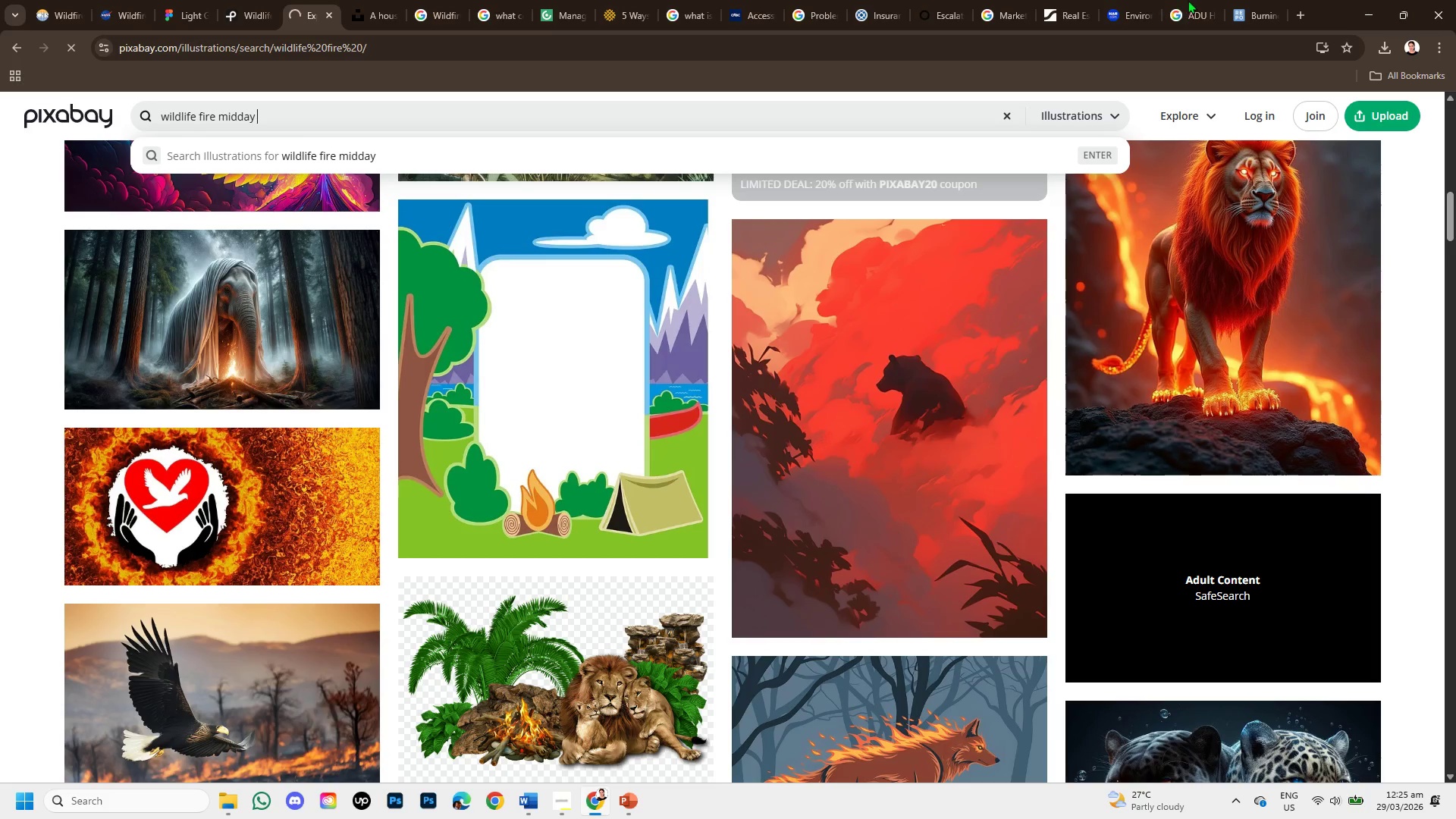 
left_click([1188, 0])
 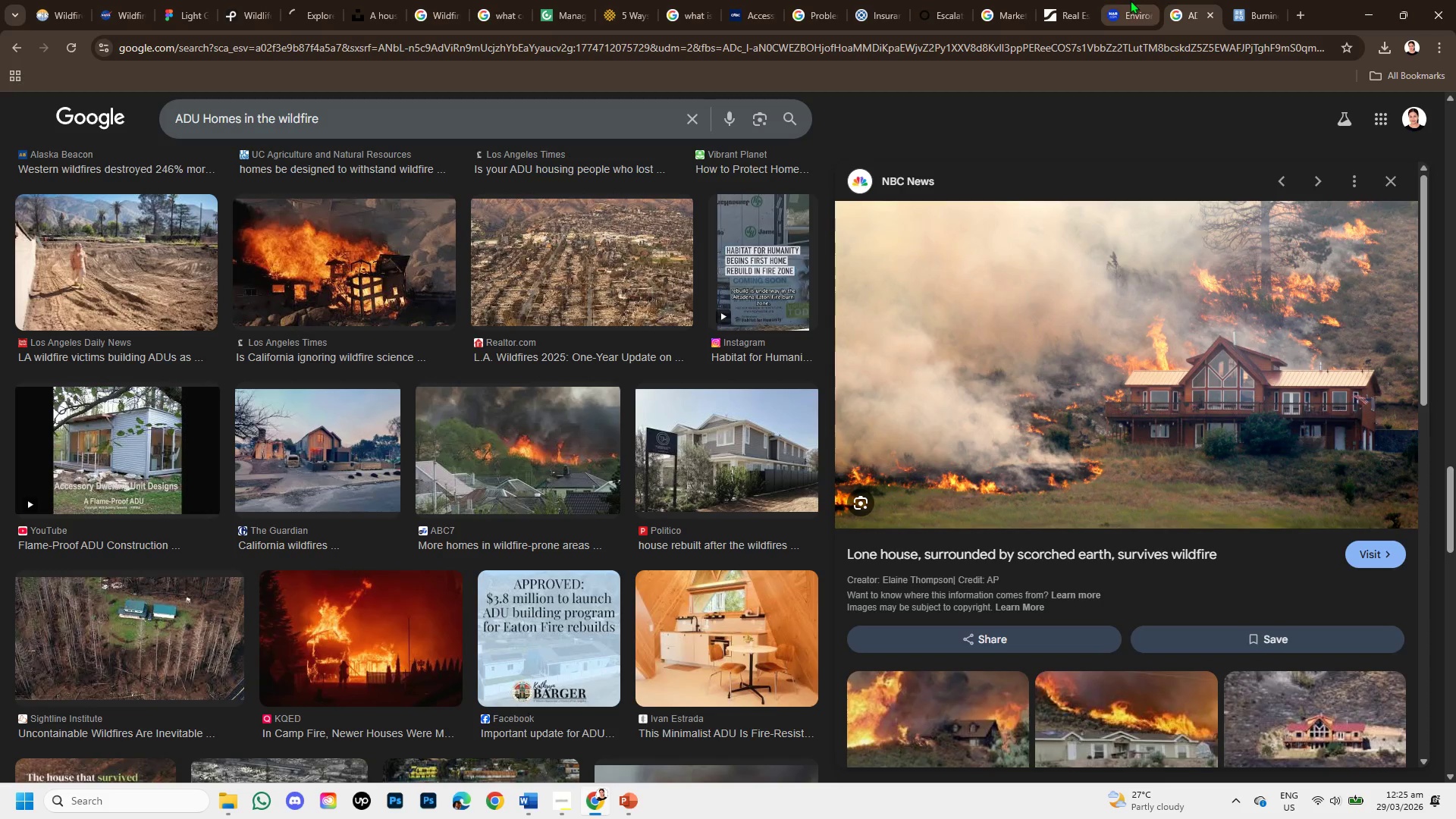 
left_click([1126, 0])
 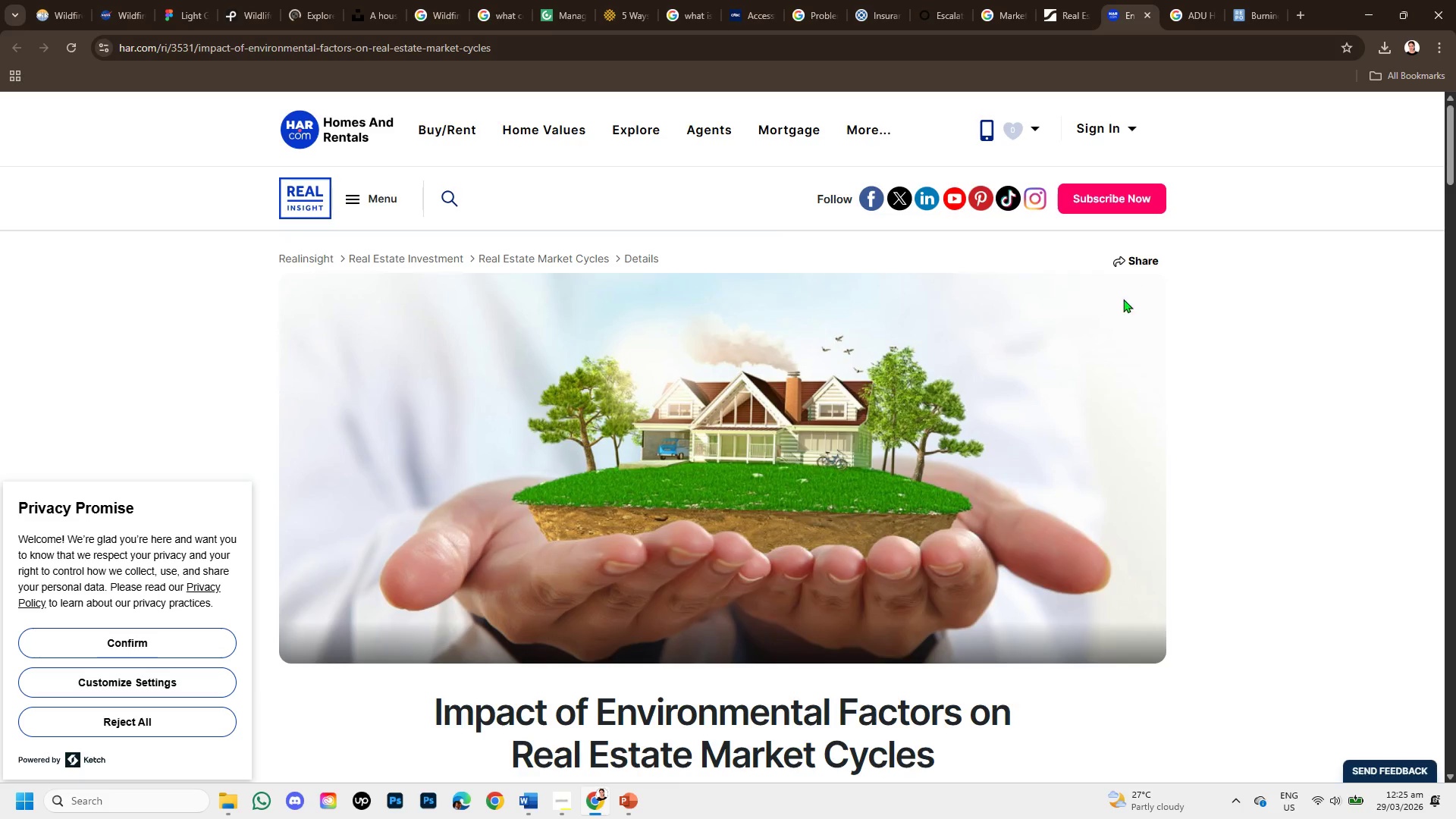 
scroll: coordinate [617, 486], scroll_direction: down, amount: 4.0
 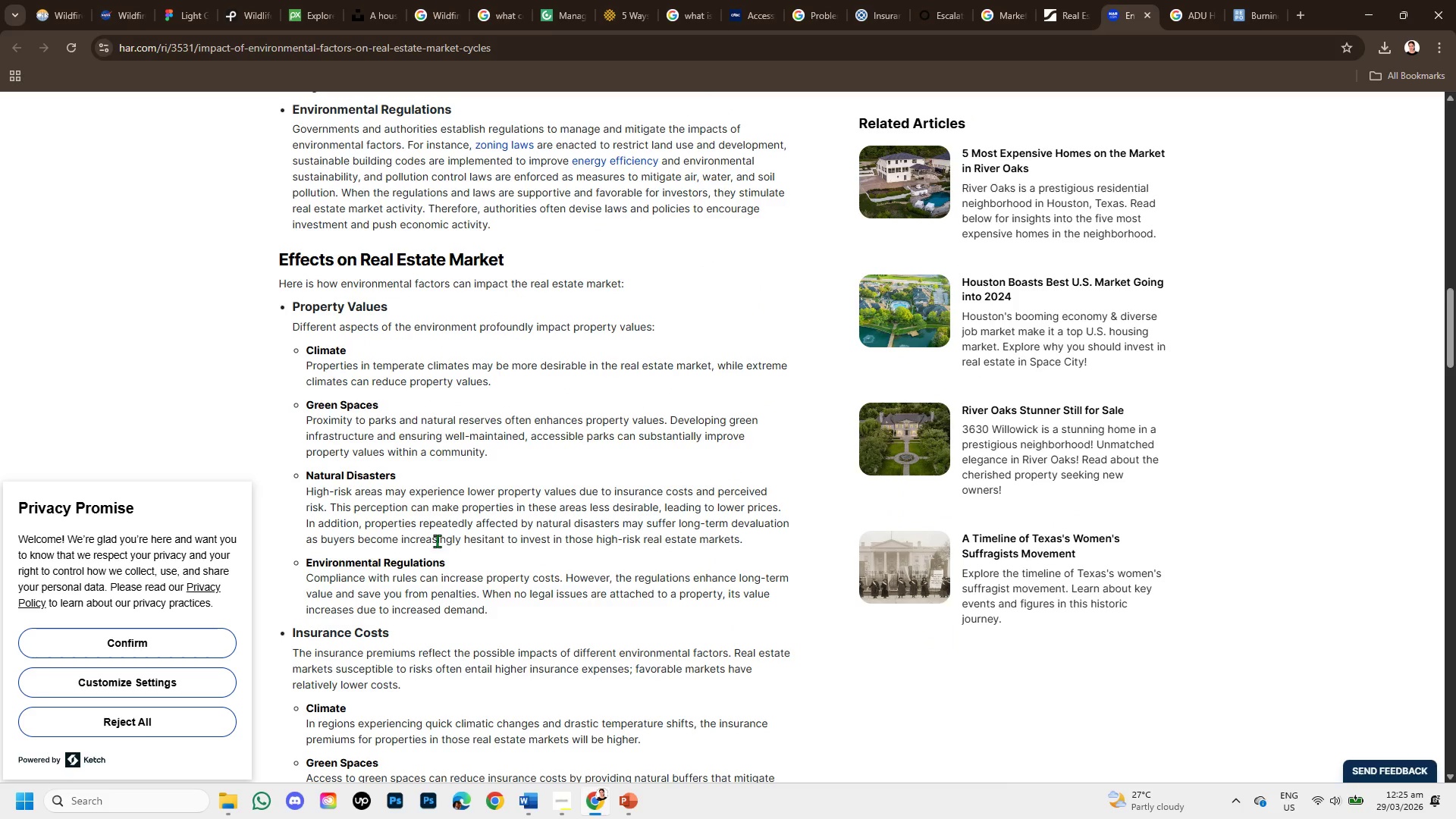 
left_click([217, 422])
 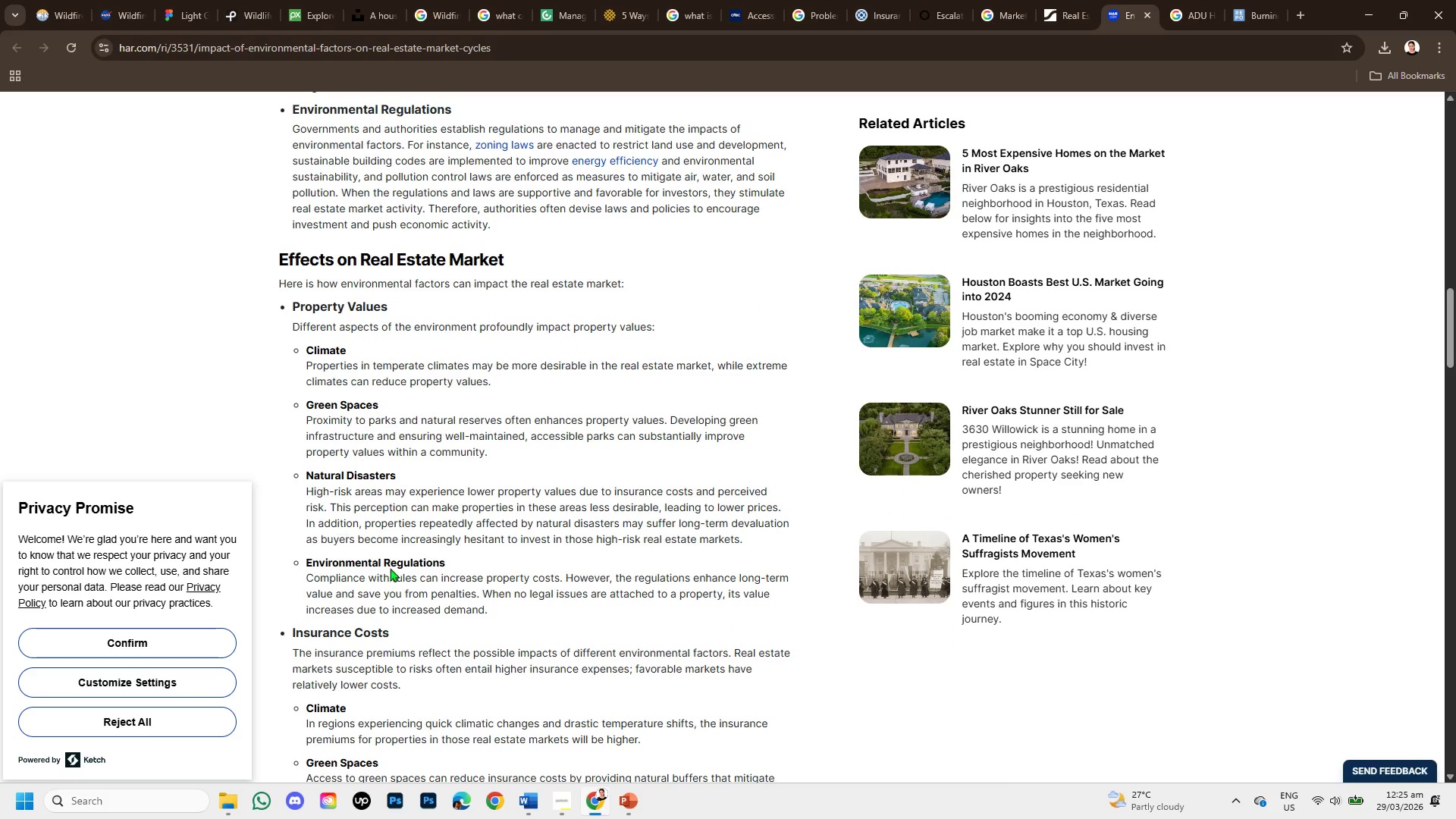 
scroll: coordinate [391, 570], scroll_direction: down, amount: 1.0
 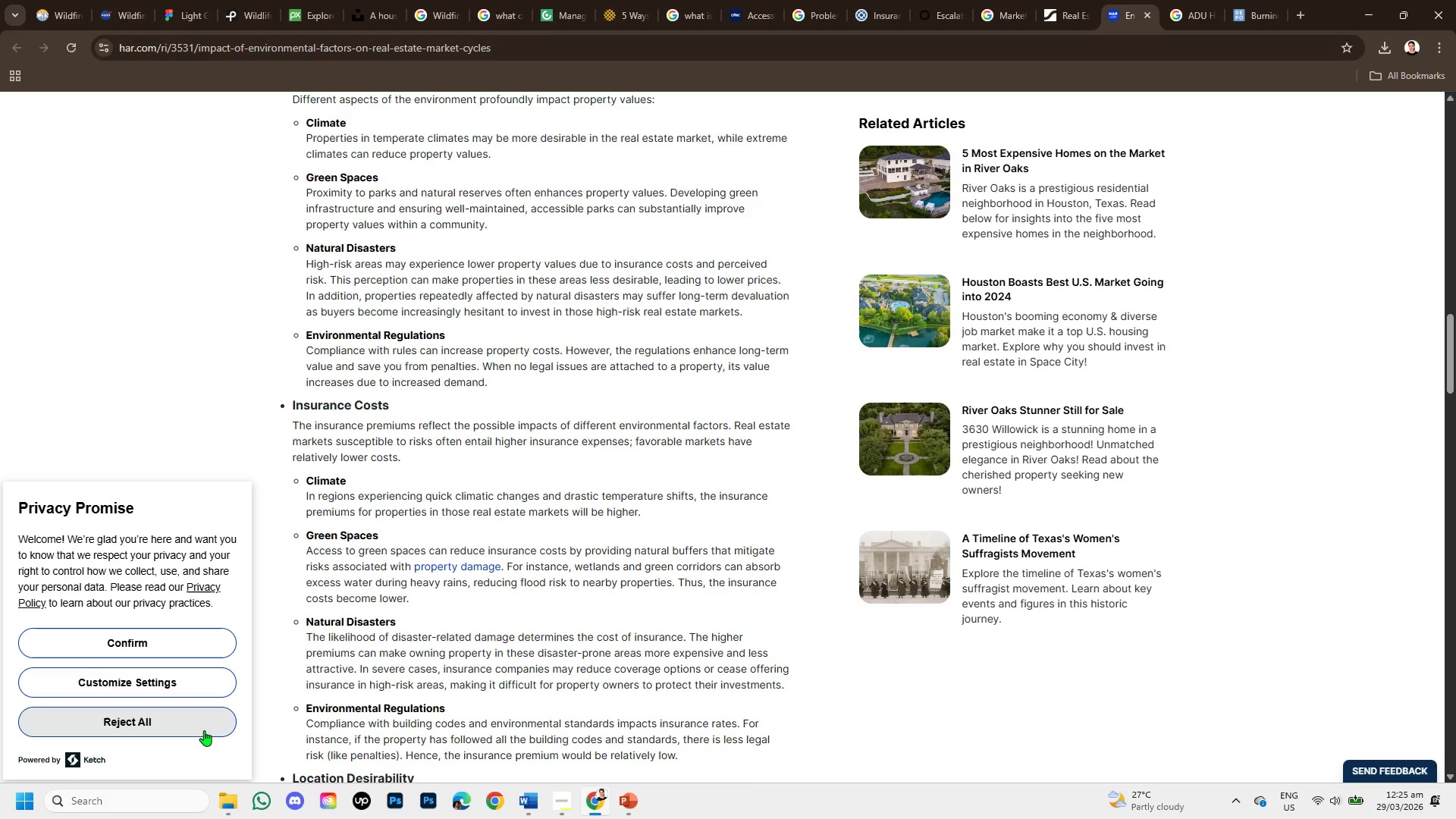 
left_click([199, 723])
 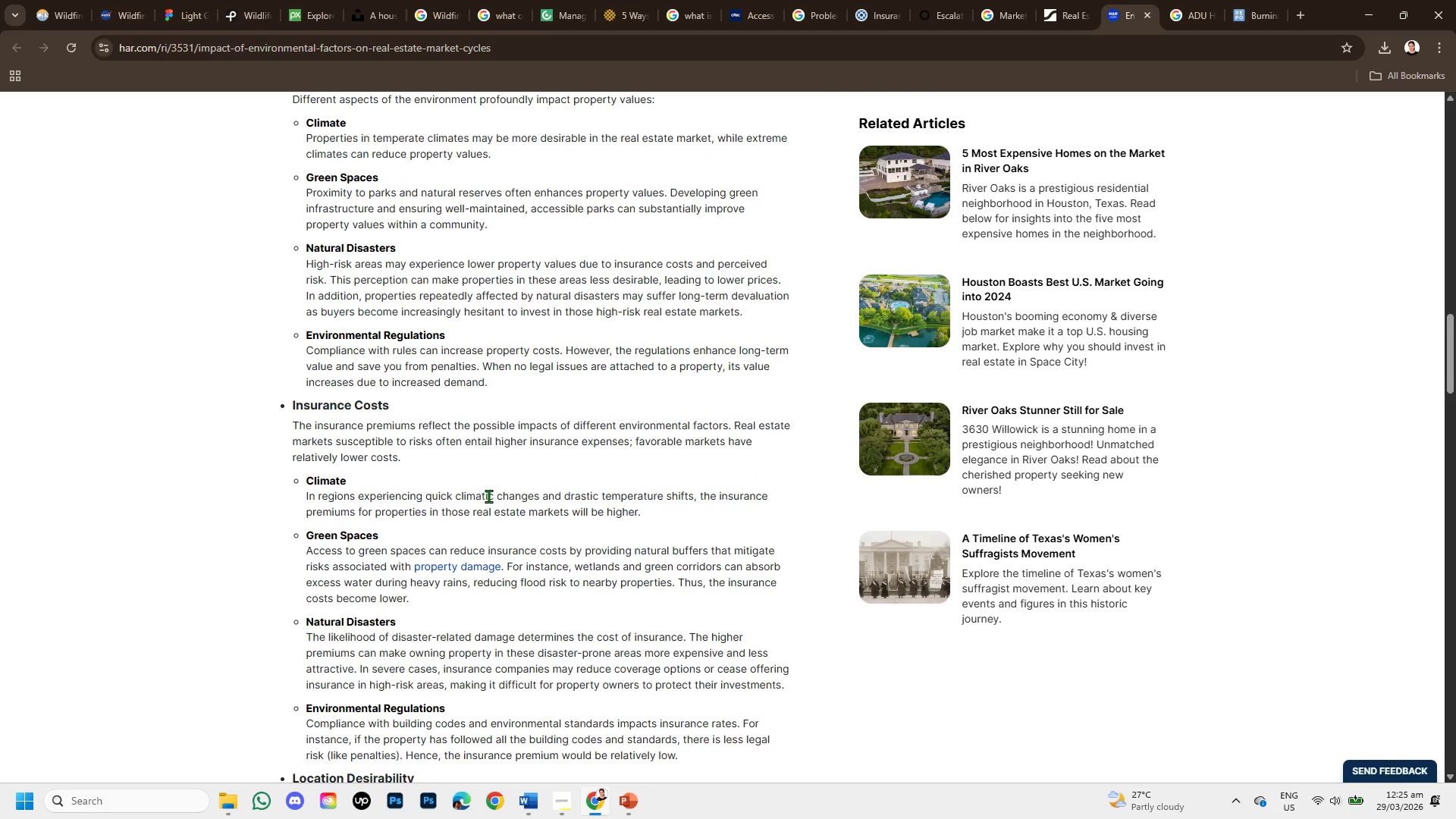 
scroll: coordinate [488, 496], scroll_direction: down, amount: 9.0
 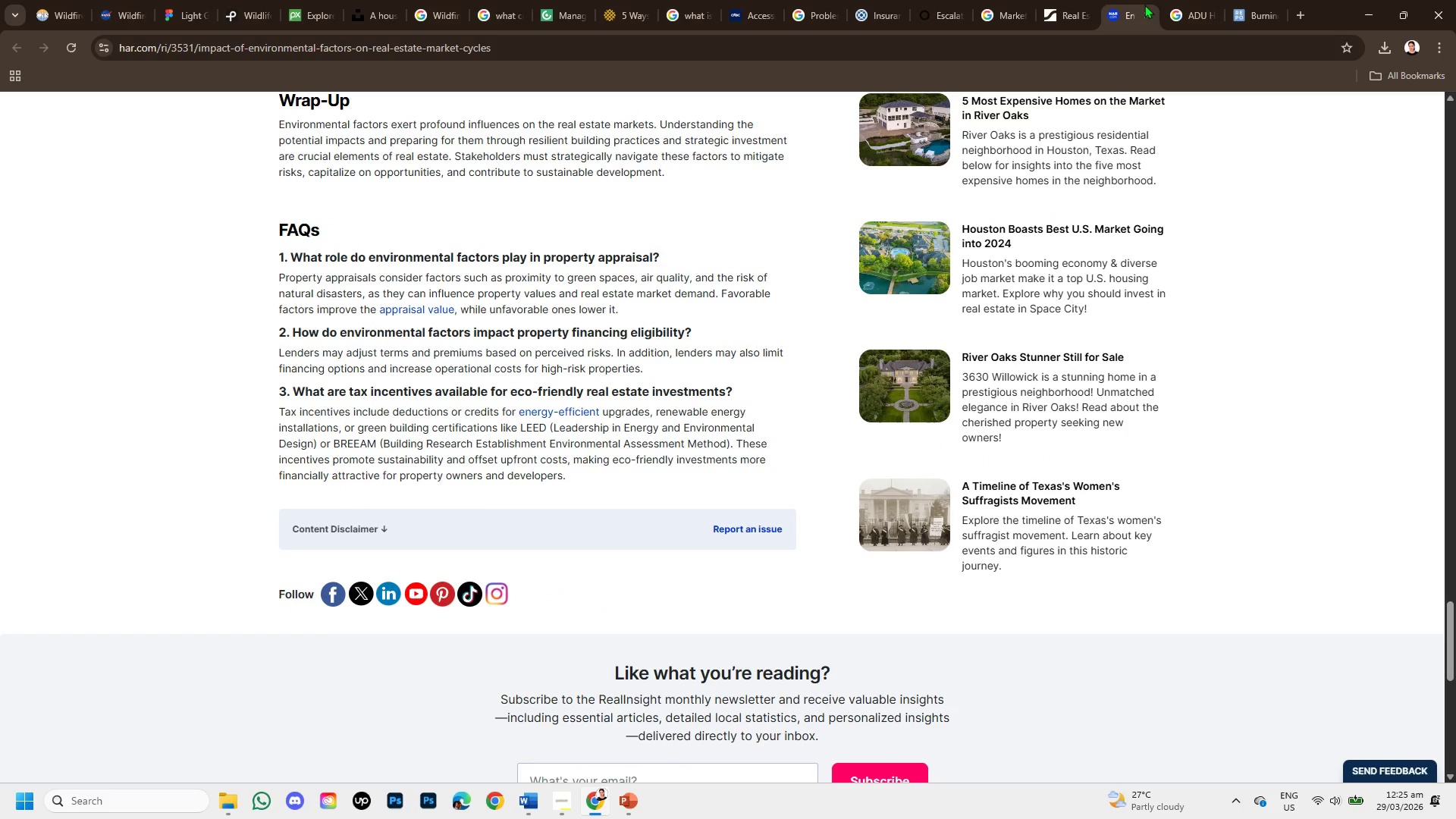 
left_click([1144, 16])
 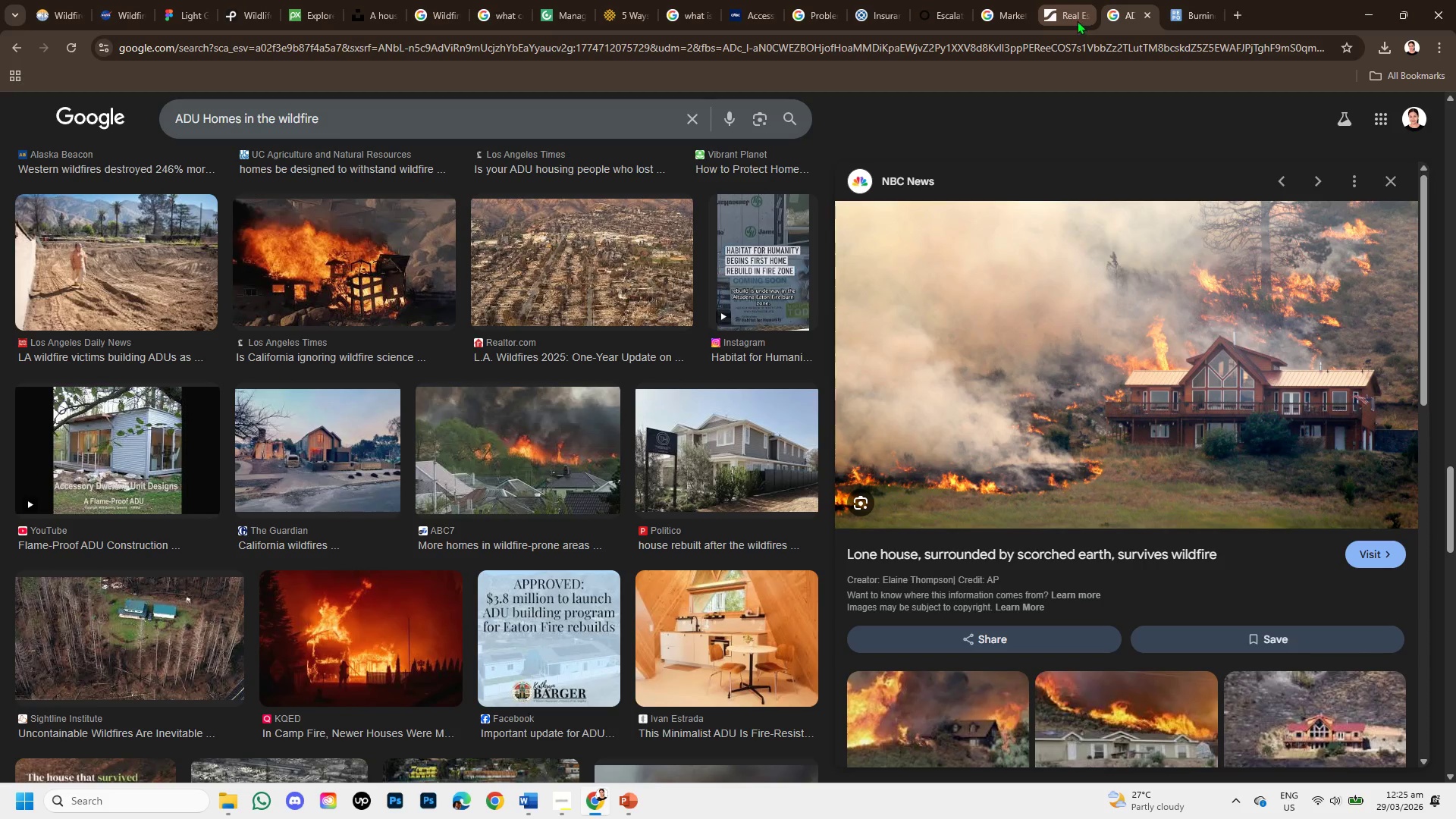 
left_click([1070, 15])
 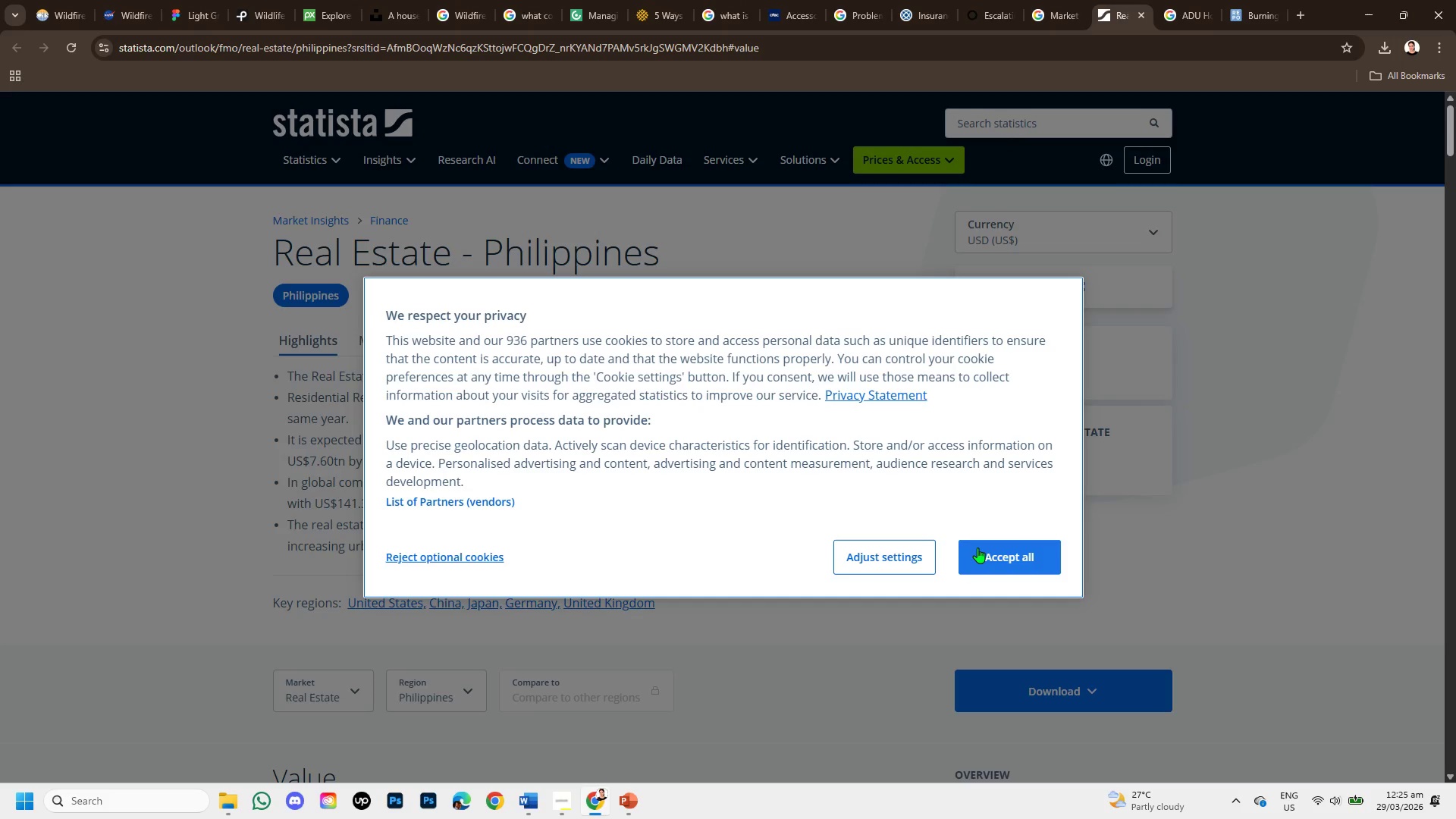 
left_click([977, 548])
 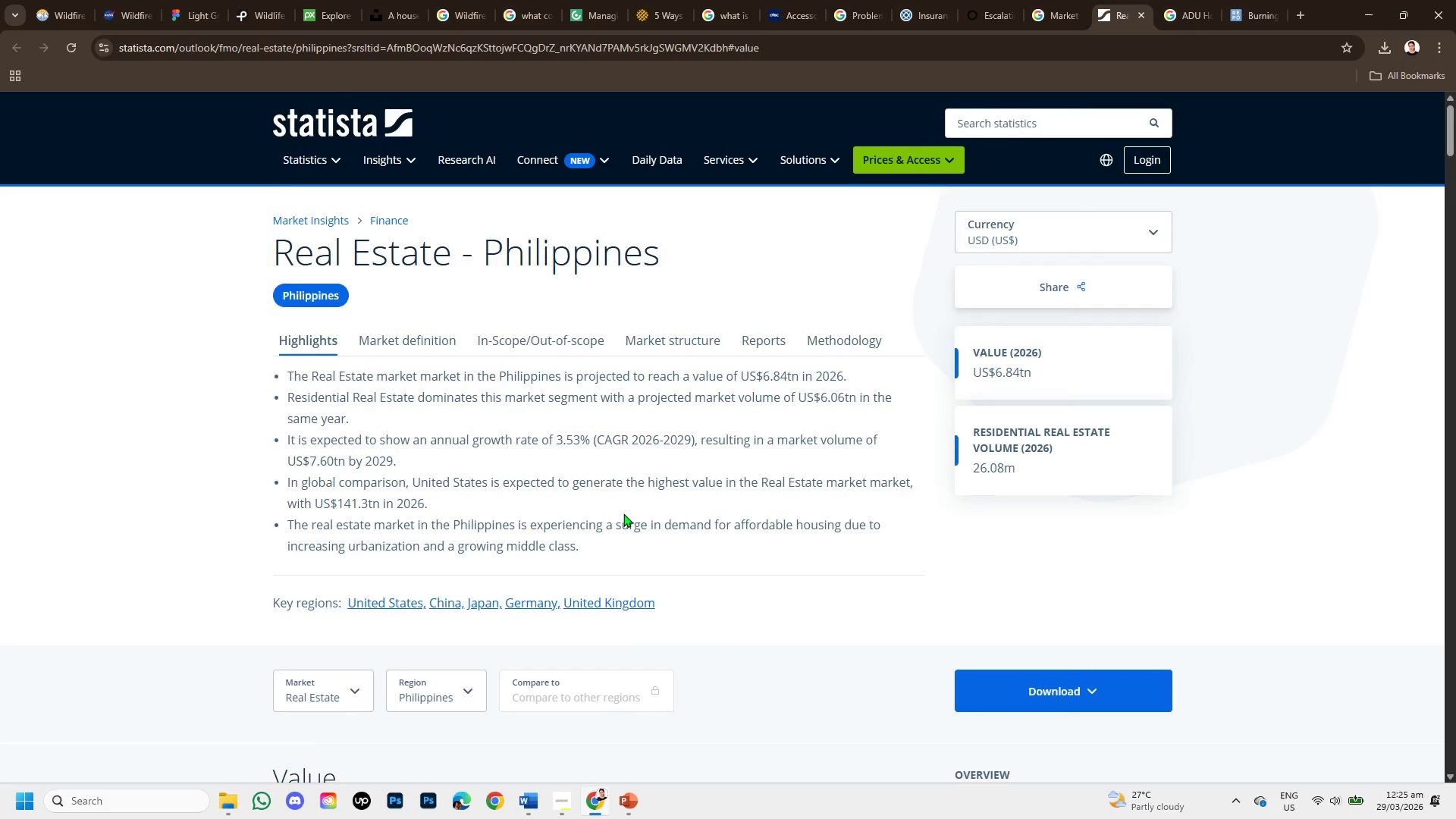 
scroll: coordinate [739, 318], scroll_direction: down, amount: 4.0
 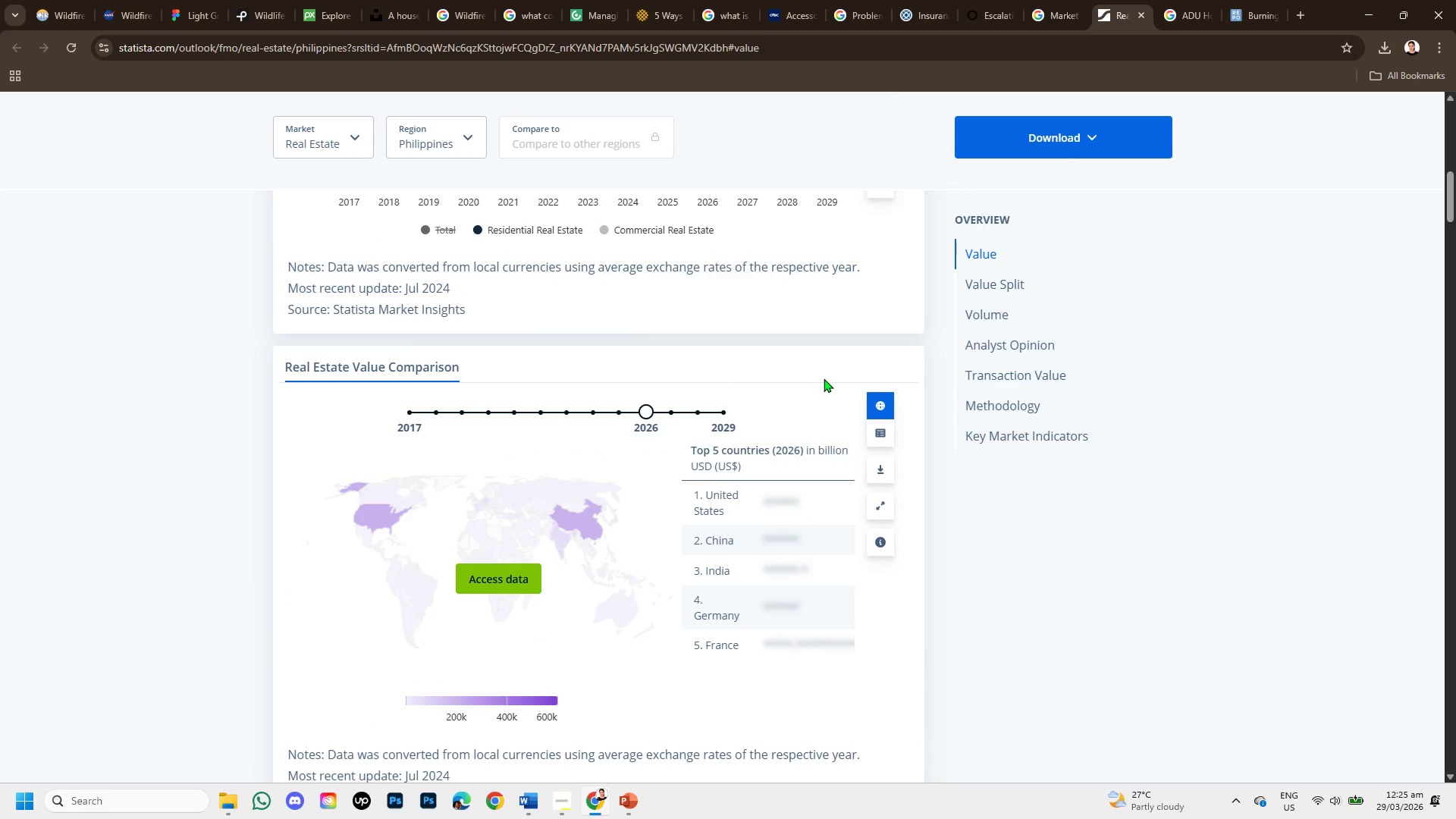 
scroll: coordinate [824, 378], scroll_direction: up, amount: 2.0
 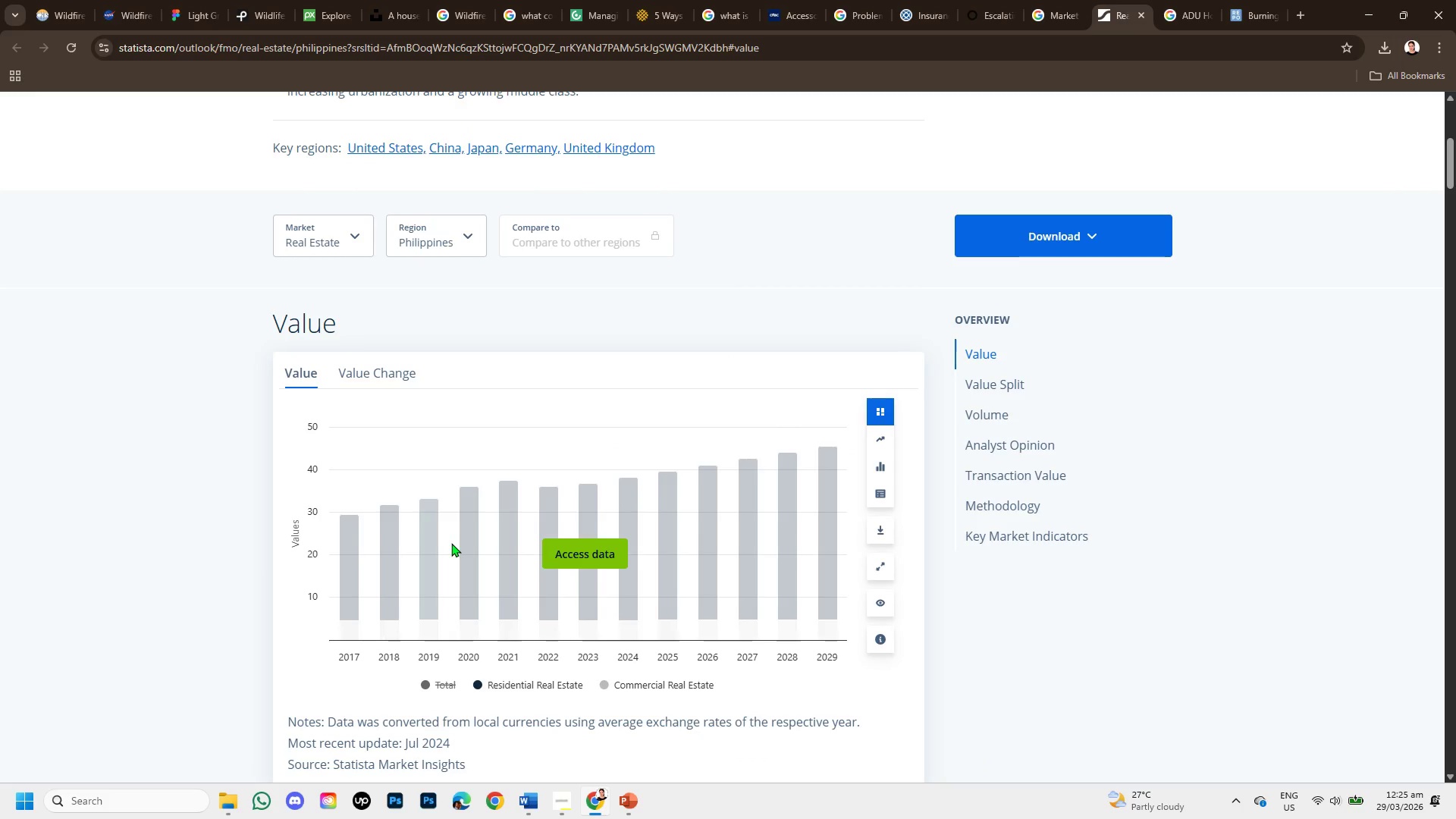 
scroll: coordinate [626, 501], scroll_direction: down, amount: 6.0
 